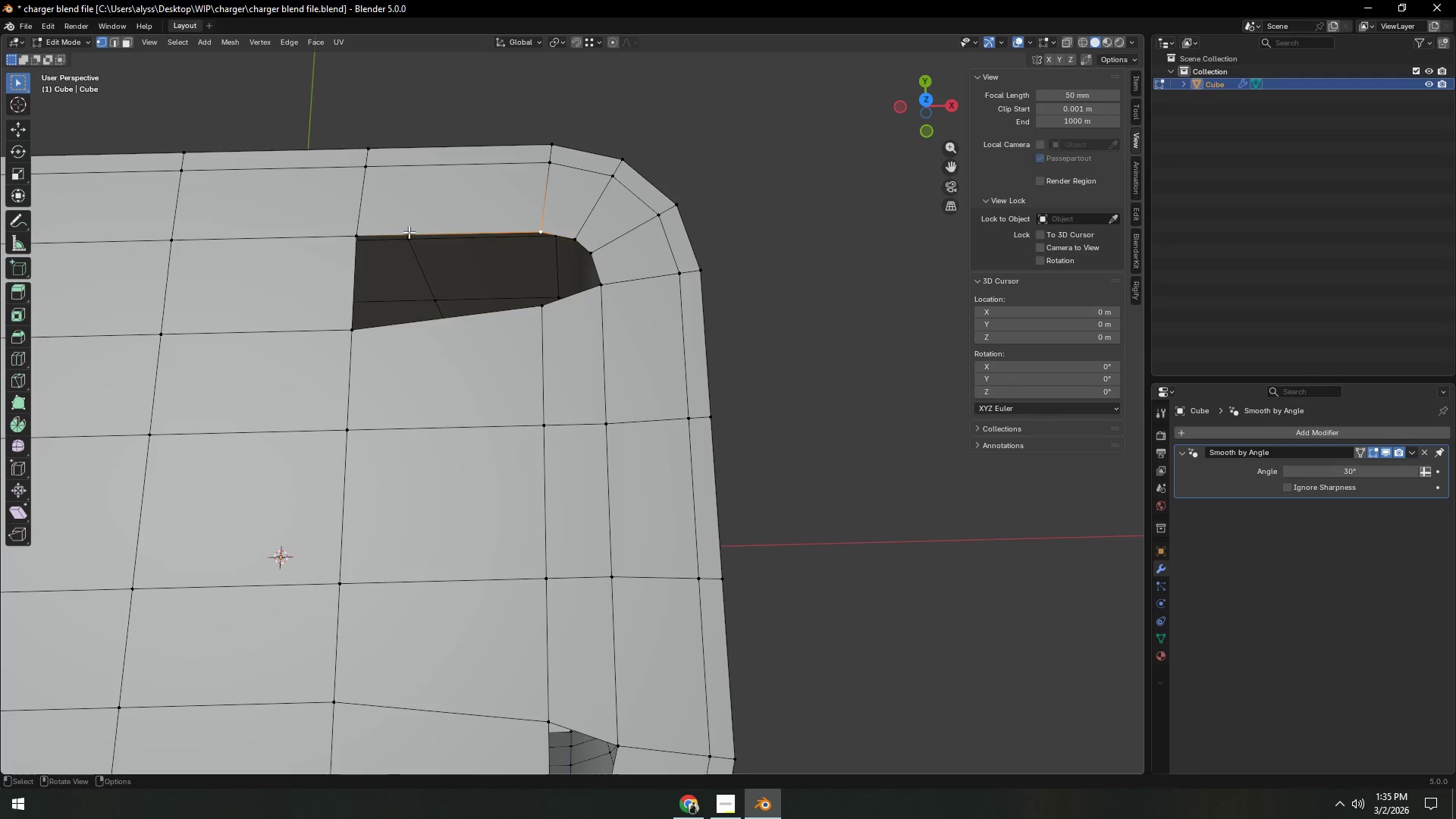 
hold_key(key=ControlLeft, duration=1.45)
left_click([347, 238])
 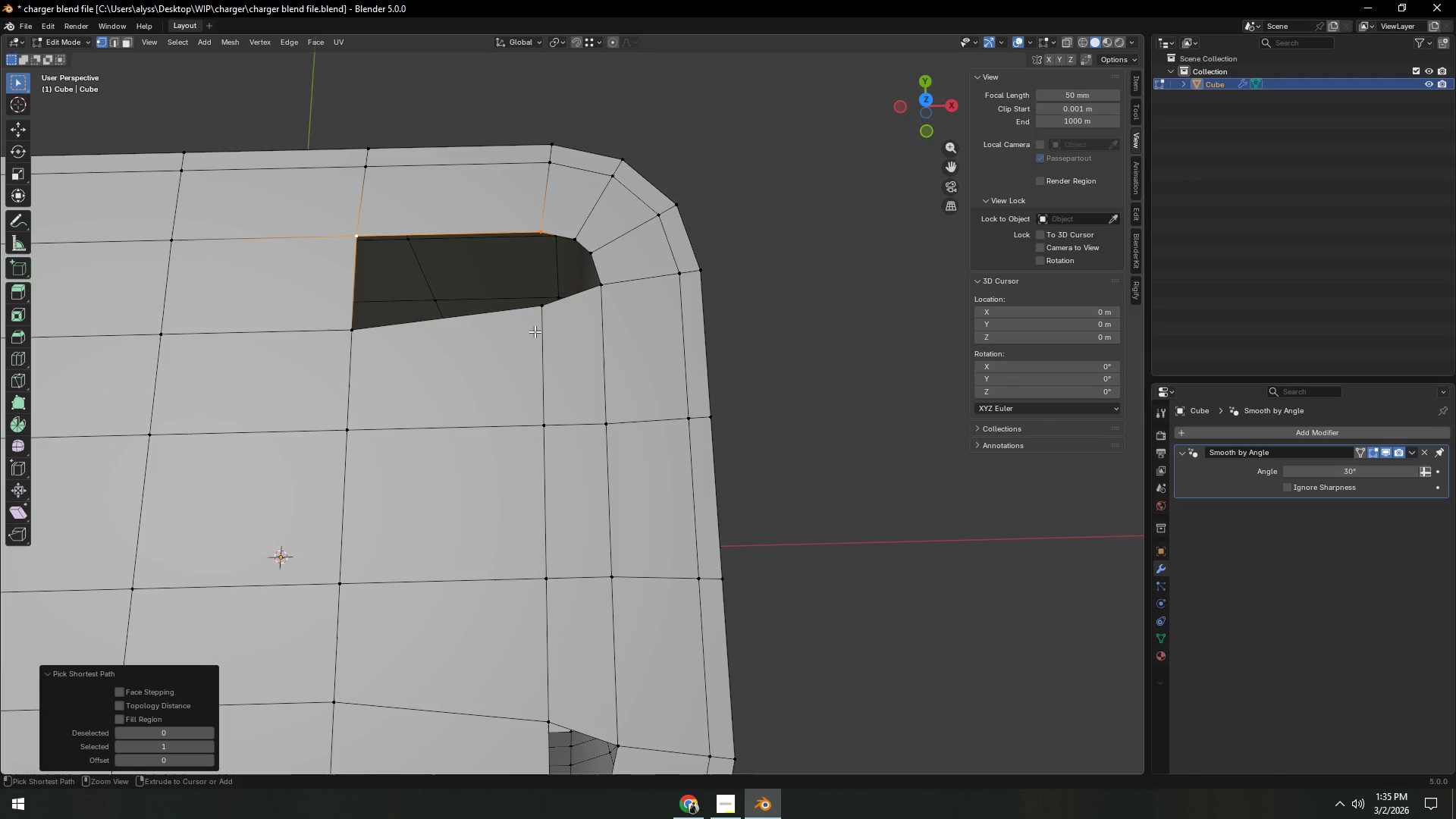 
left_click([539, 314])
 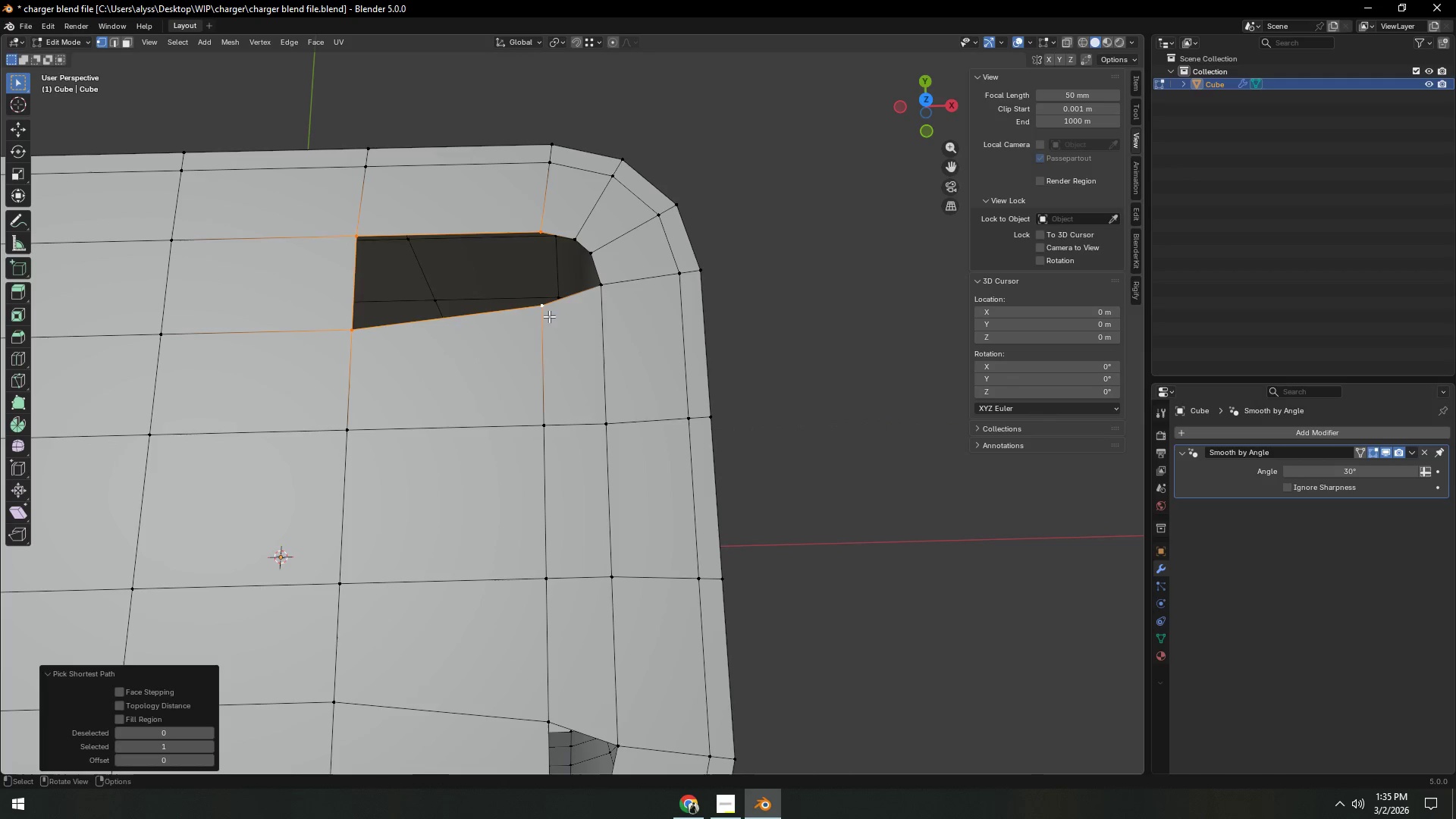 
key(F)
 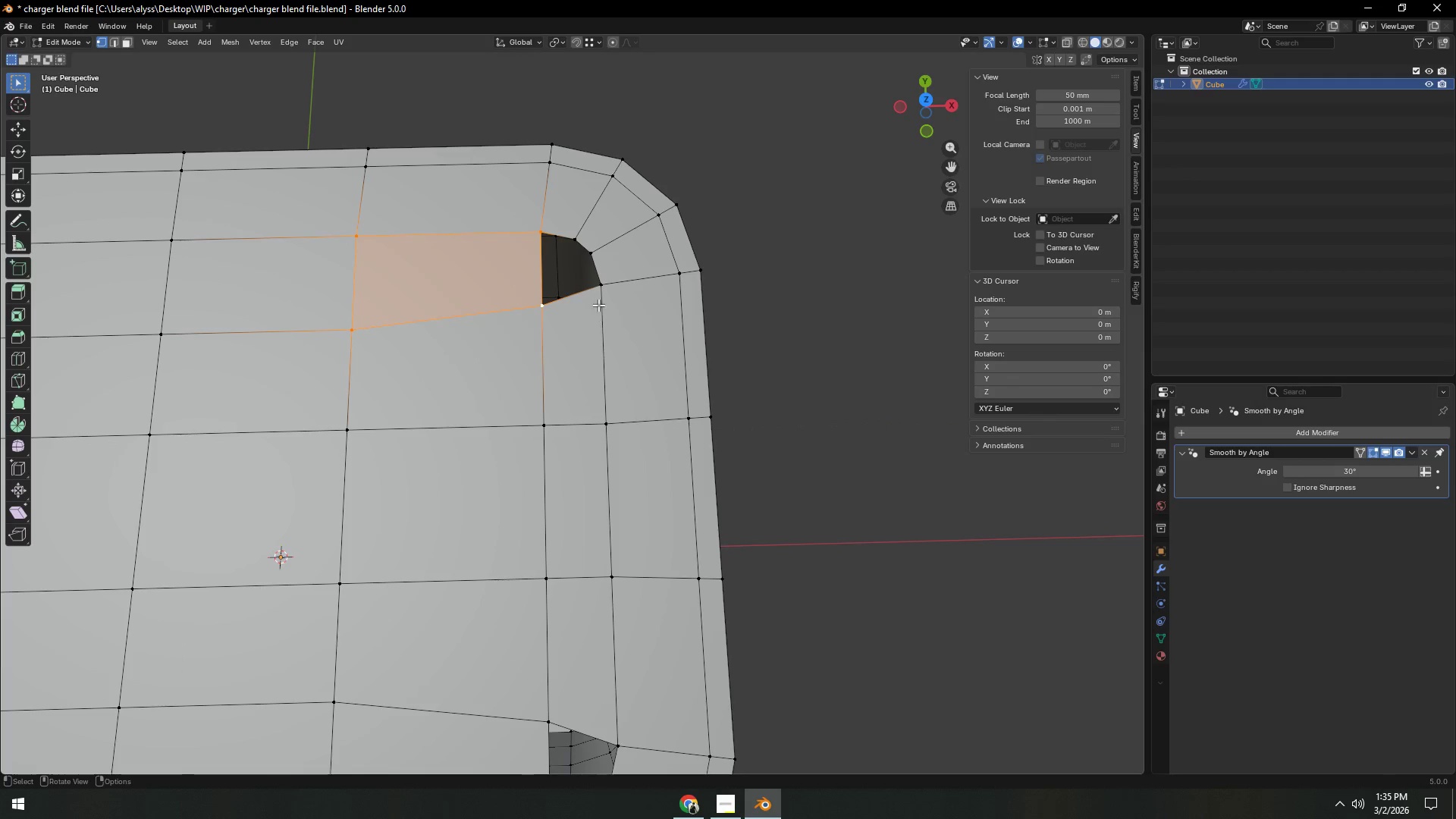 
key(2)
 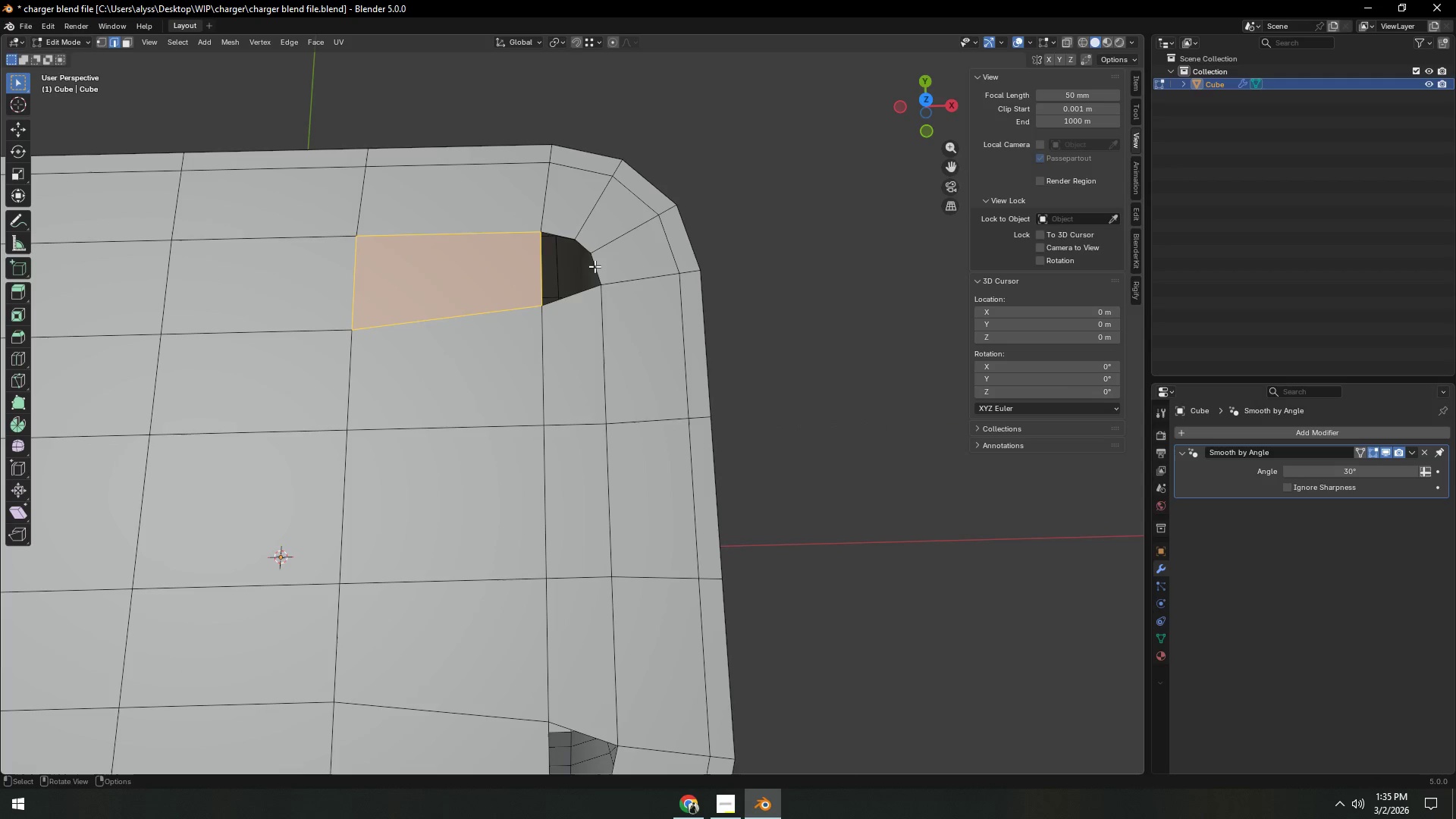 
key(Alt+AltLeft)
 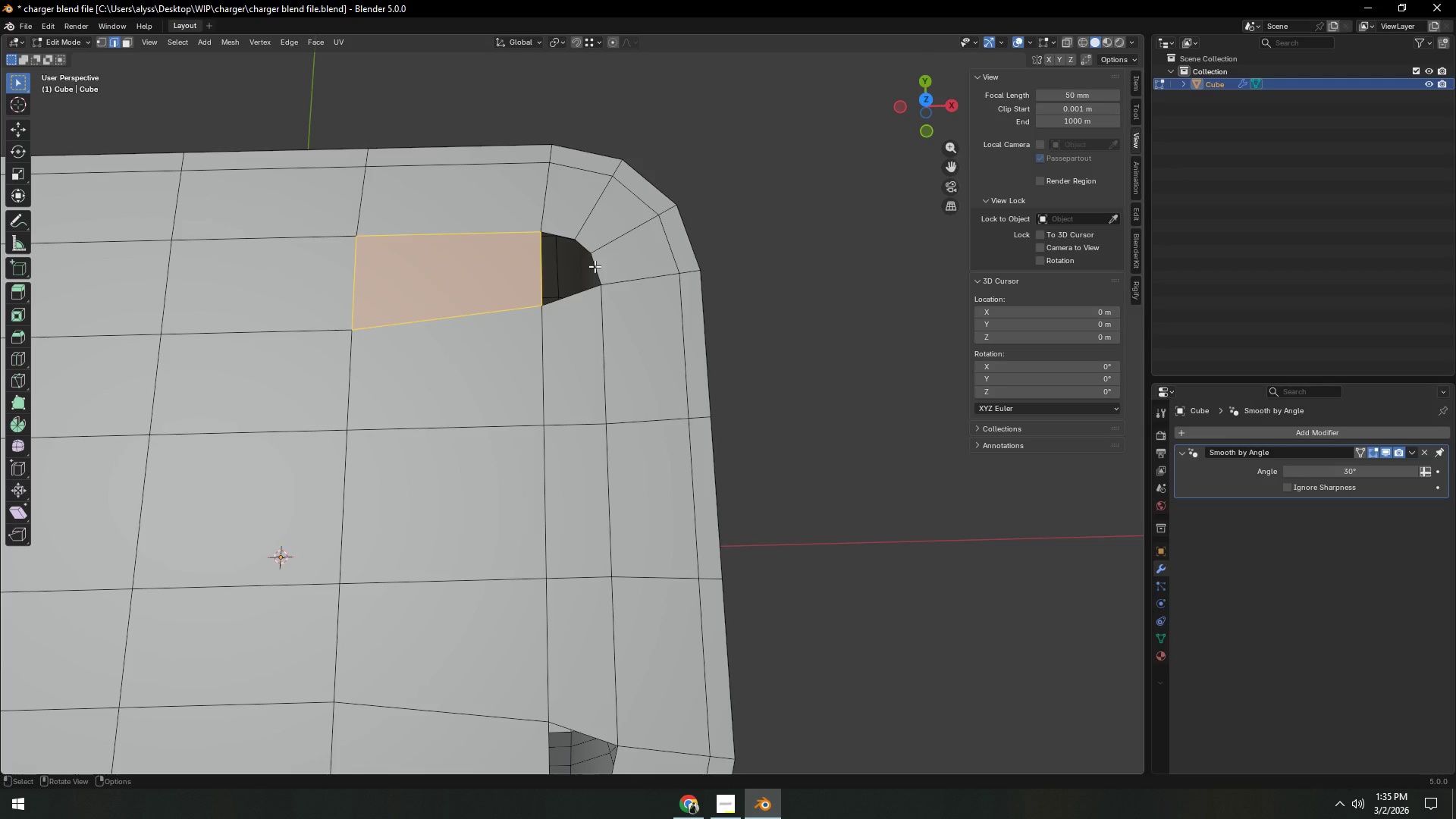 
left_click([595, 266])
 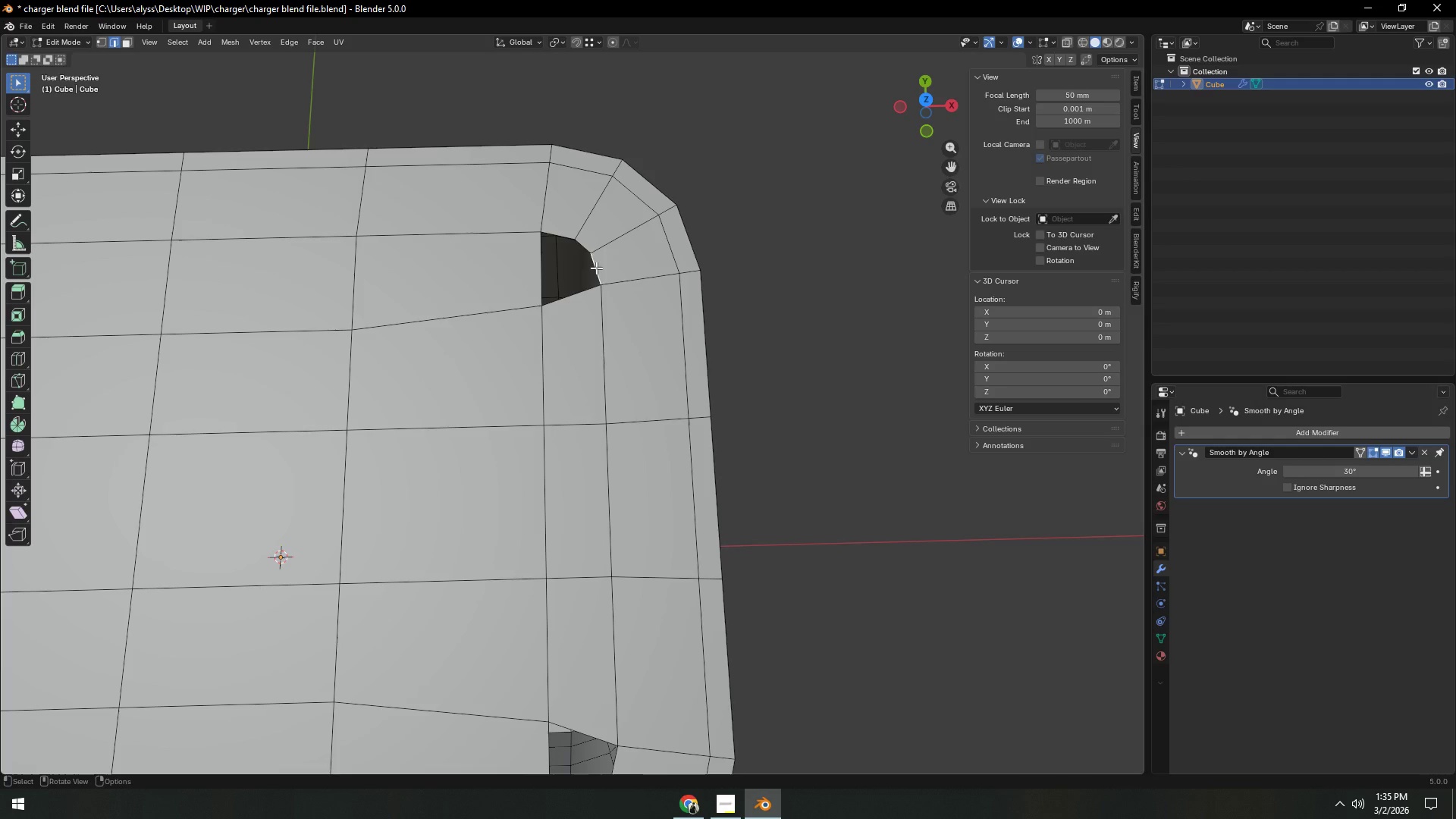 
key(F)
 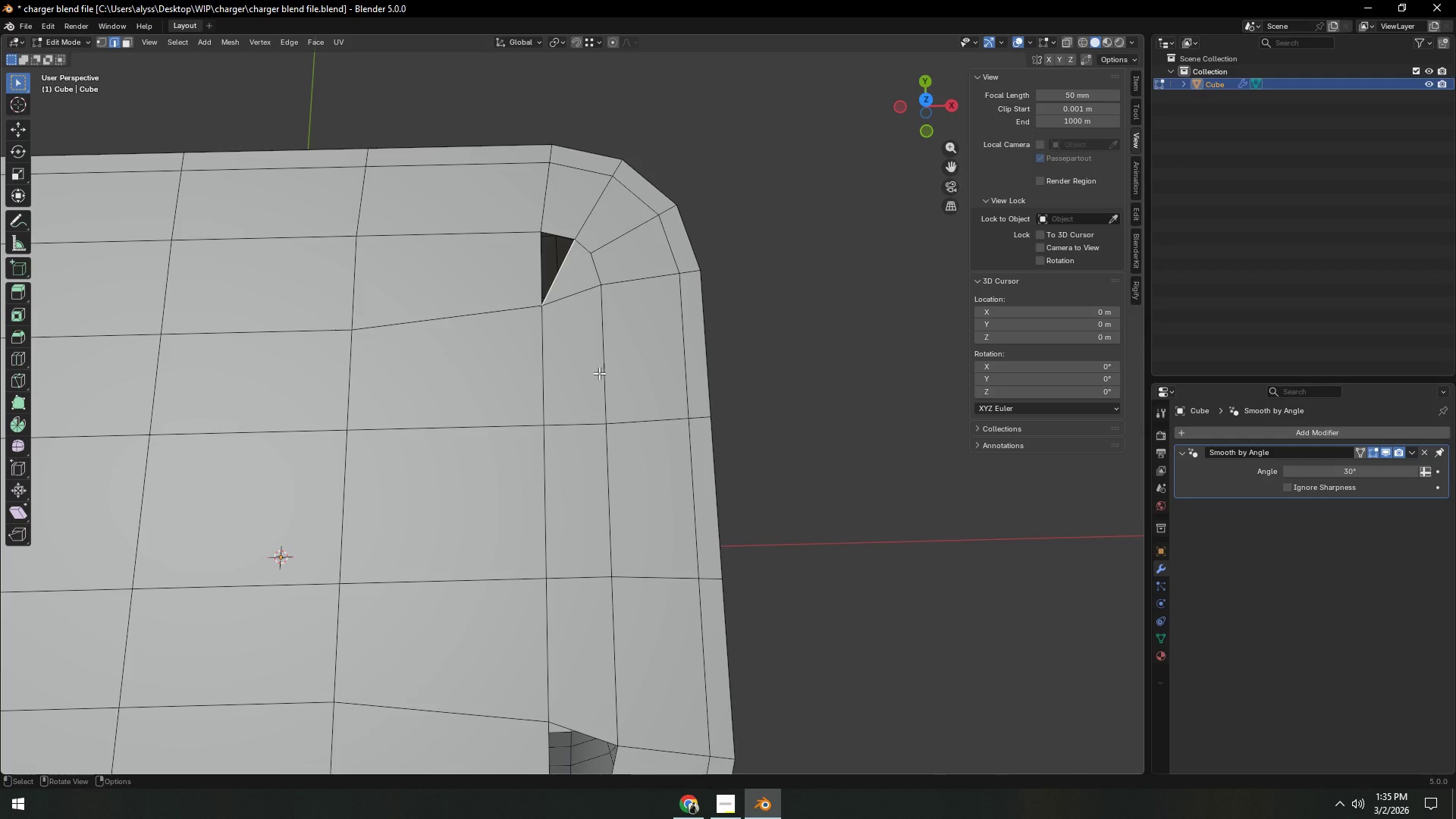 
key(Control+Z)
 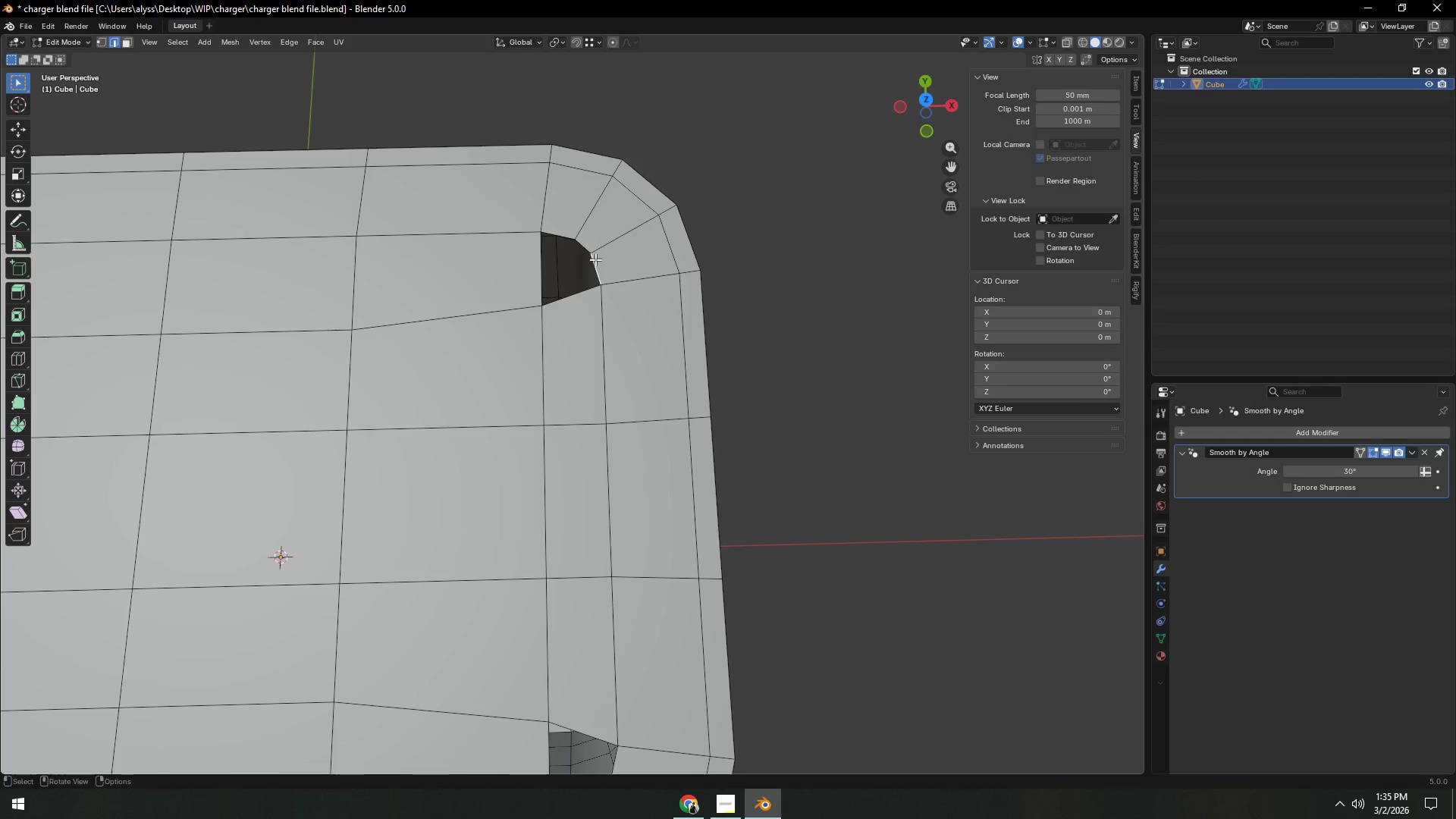 
hold_key(key=ShiftLeft, duration=0.33)
 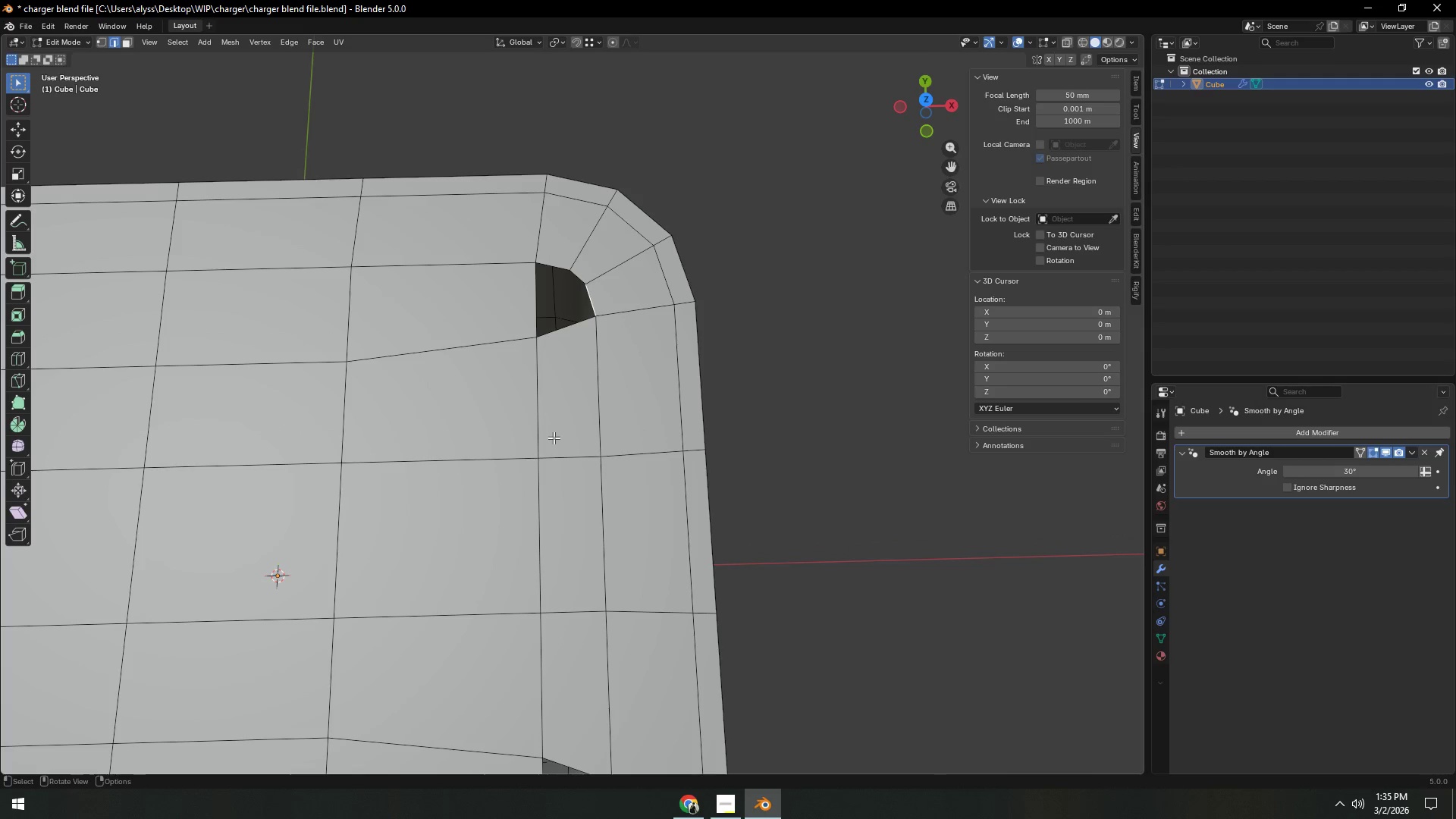 
left_click([535, 282])
 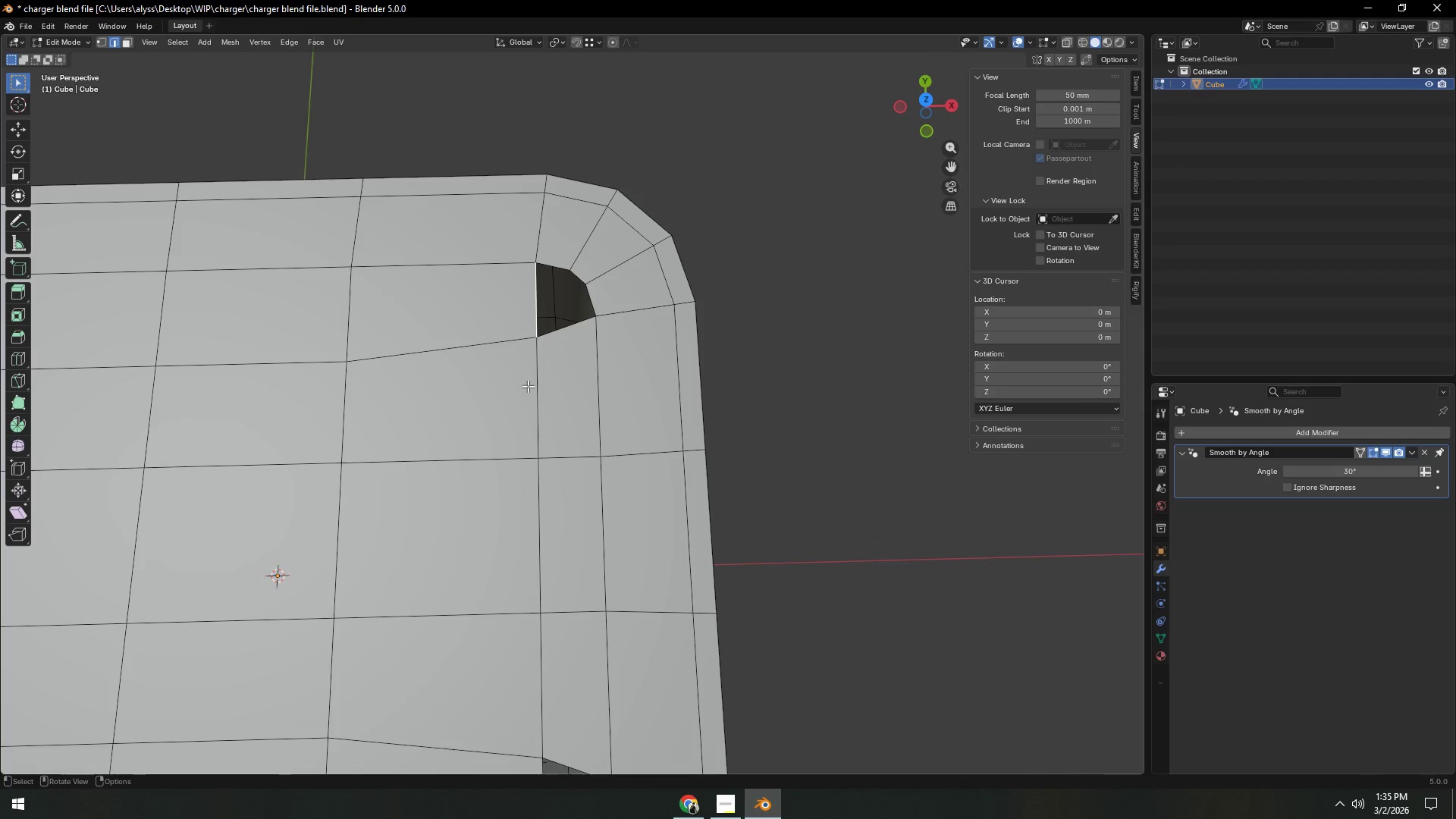 
hold_key(key=ShiftLeft, duration=0.44)
 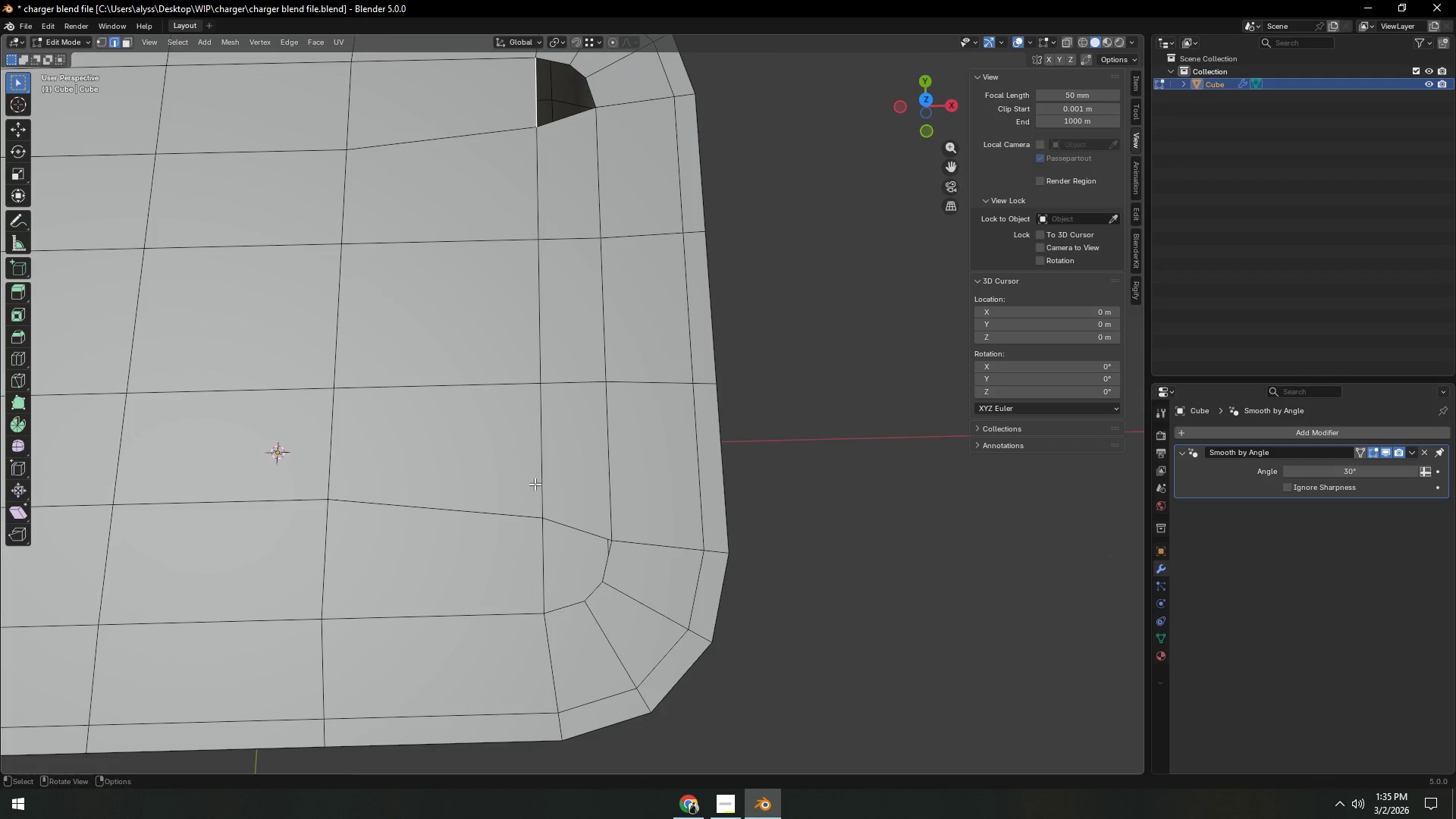 
hold_key(key=ShiftLeft, duration=0.53)
left_click([537, 533])
 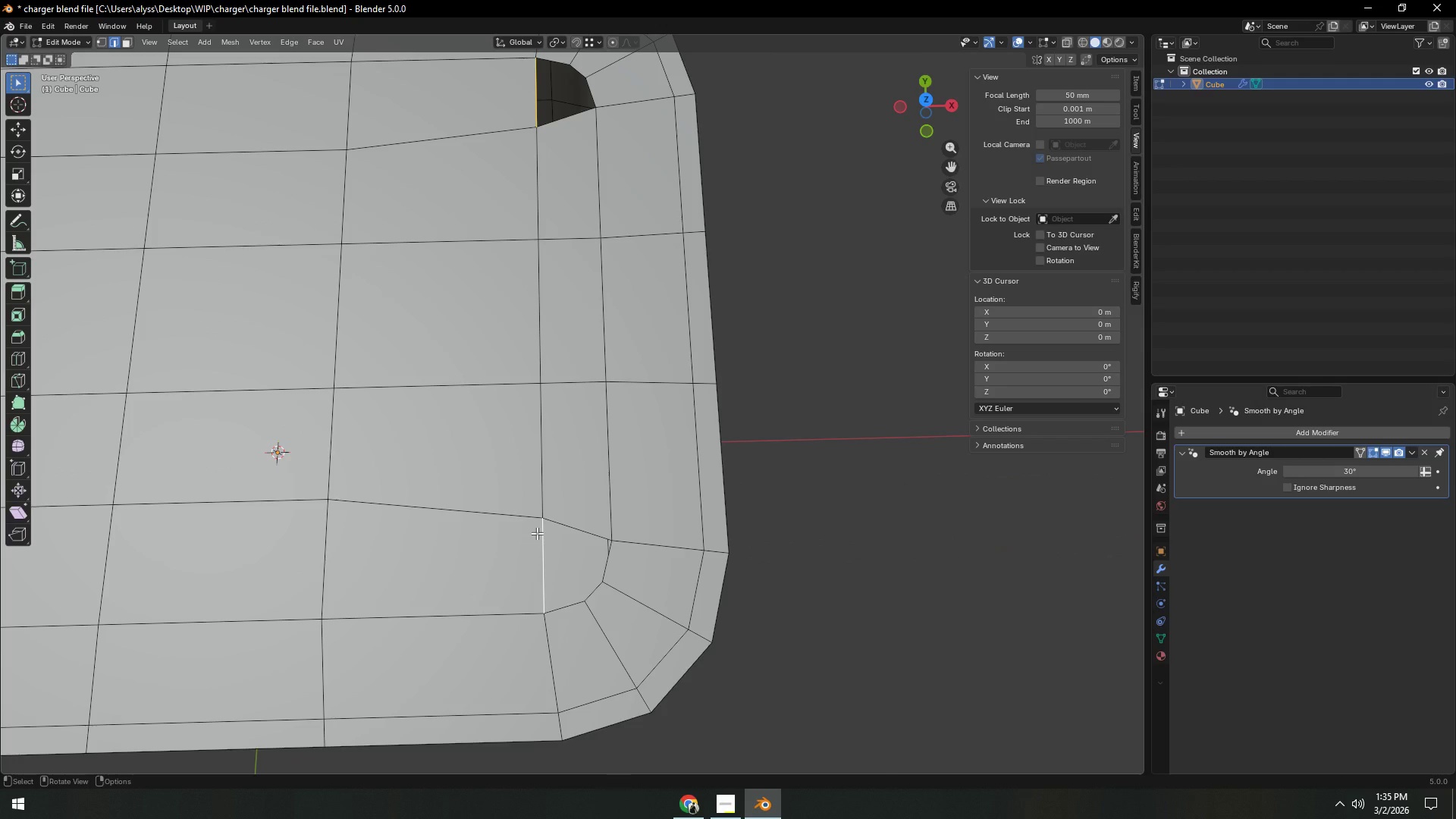 
key(X)
 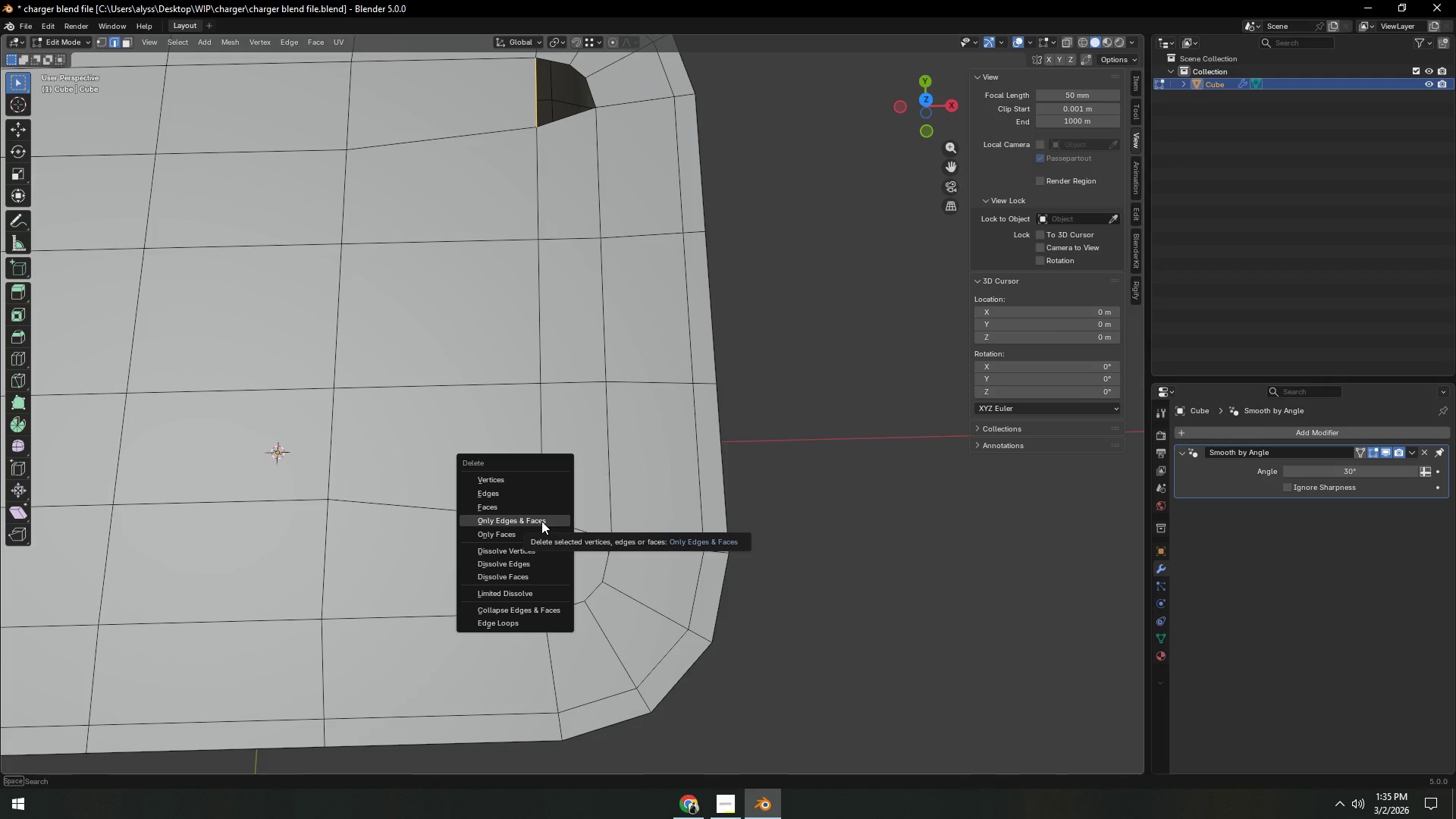 
left_click([541, 521])
 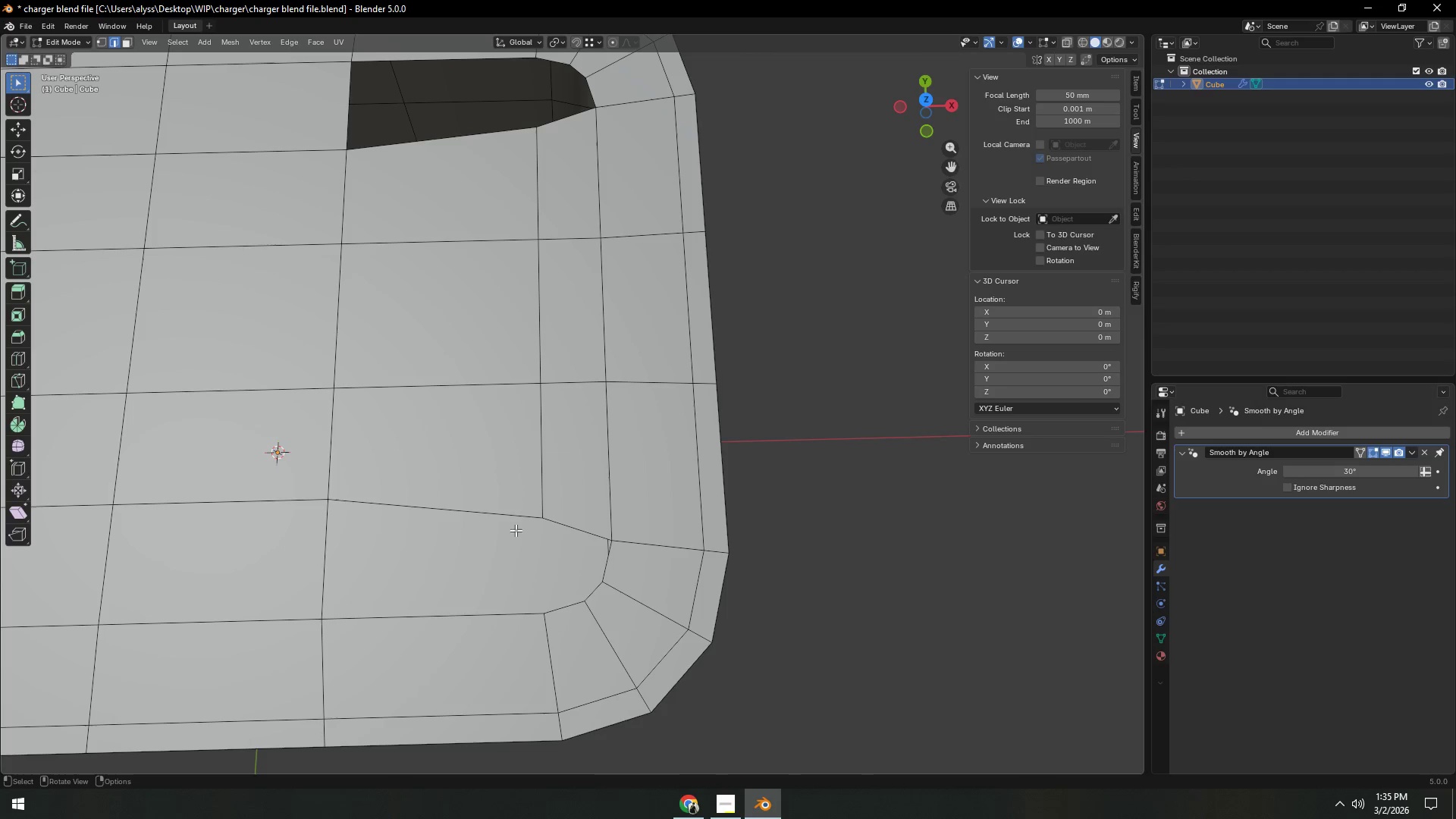 
key(Control+ControlLeft)
 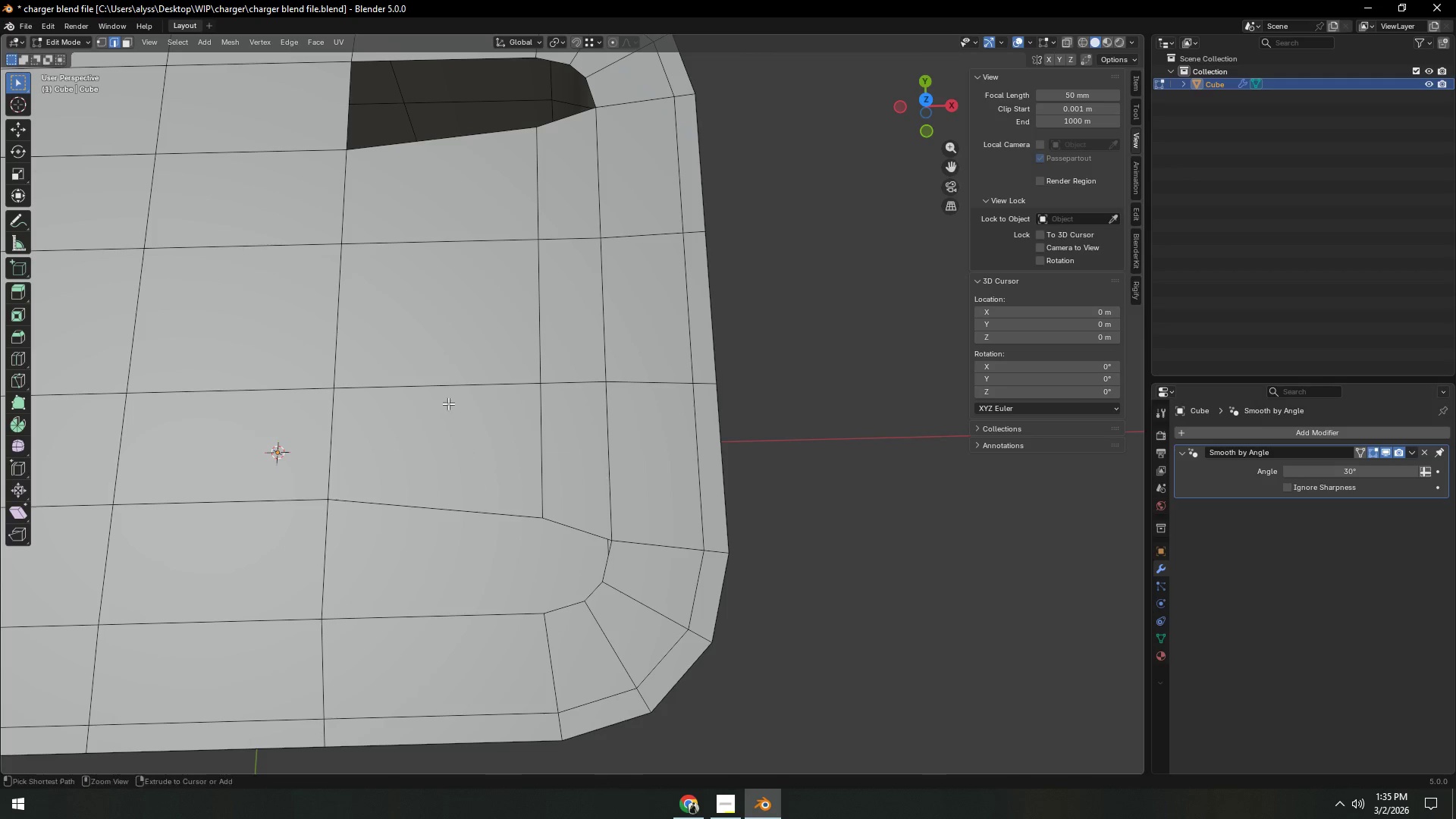 
key(Control+R)
 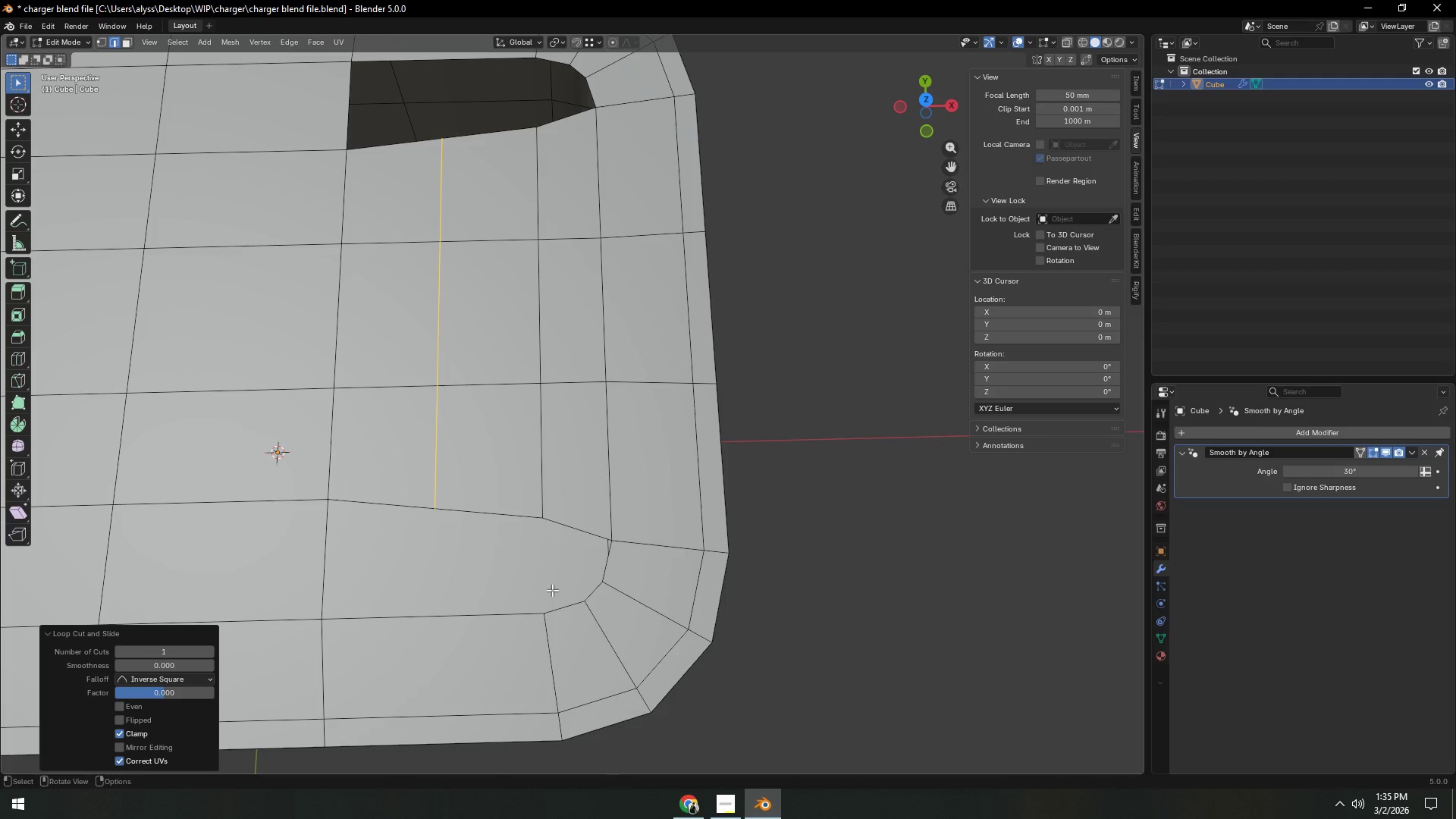 
wait(14.16)
 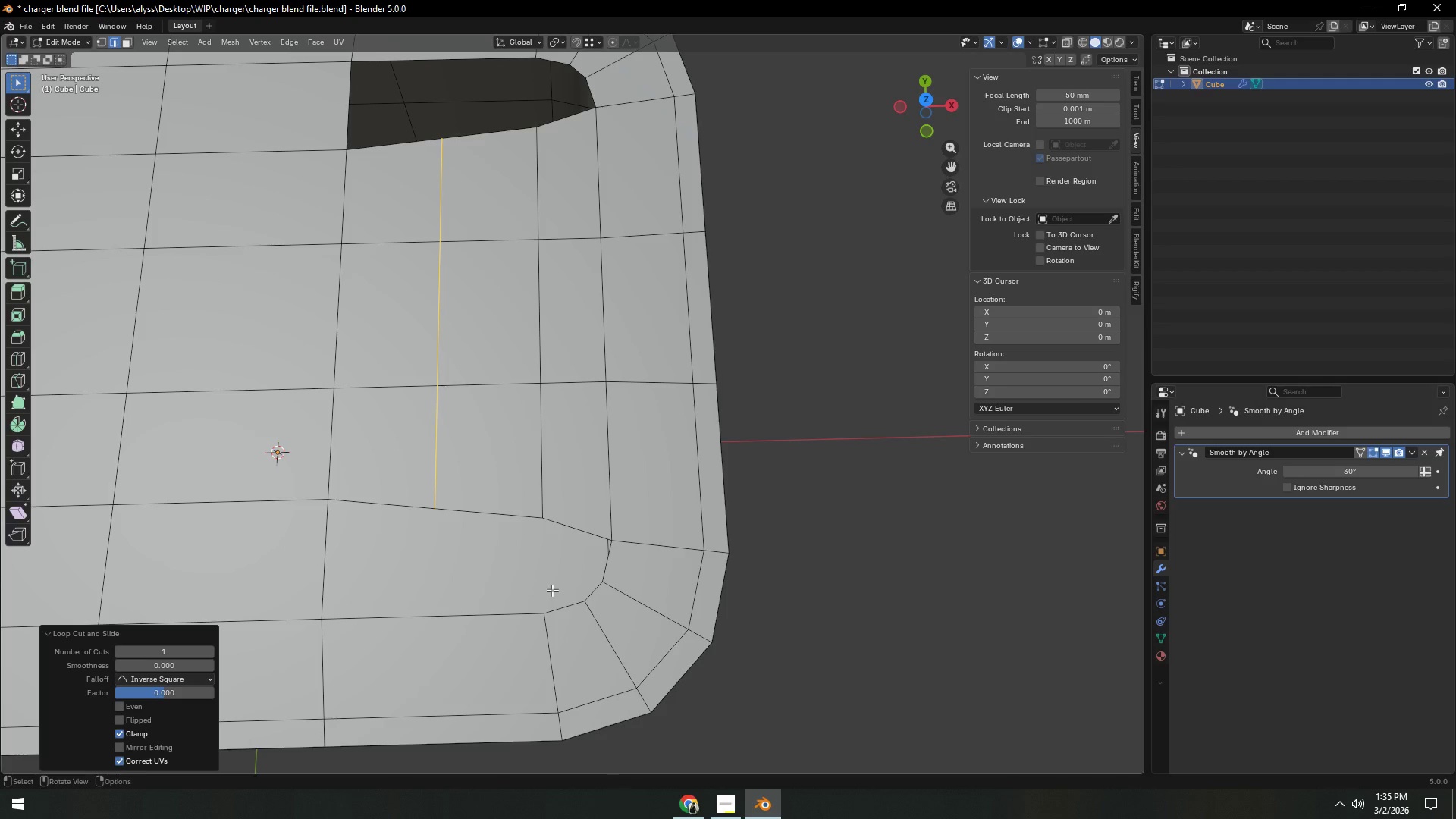 
left_click([599, 591])
 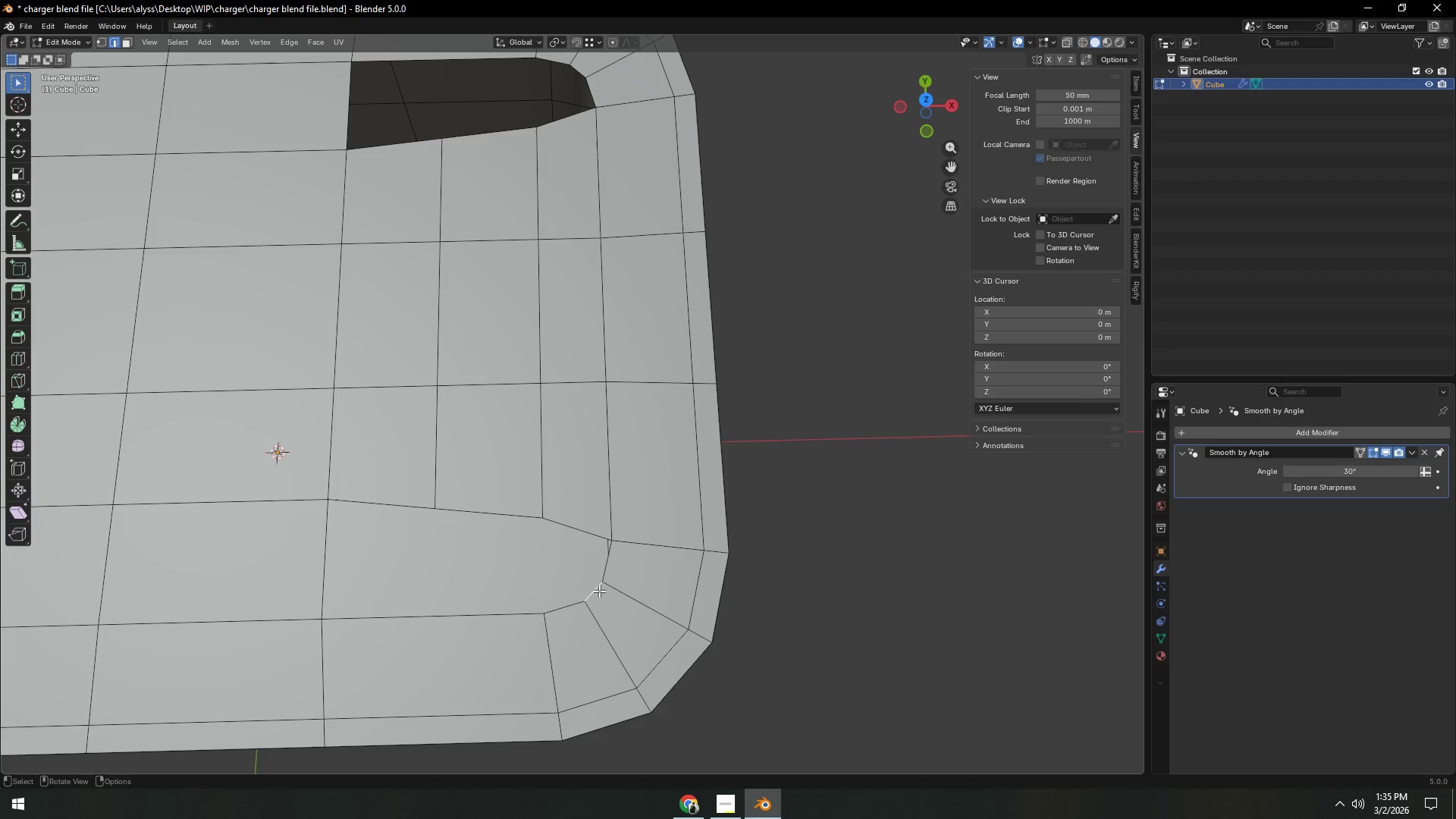 
key(F)
 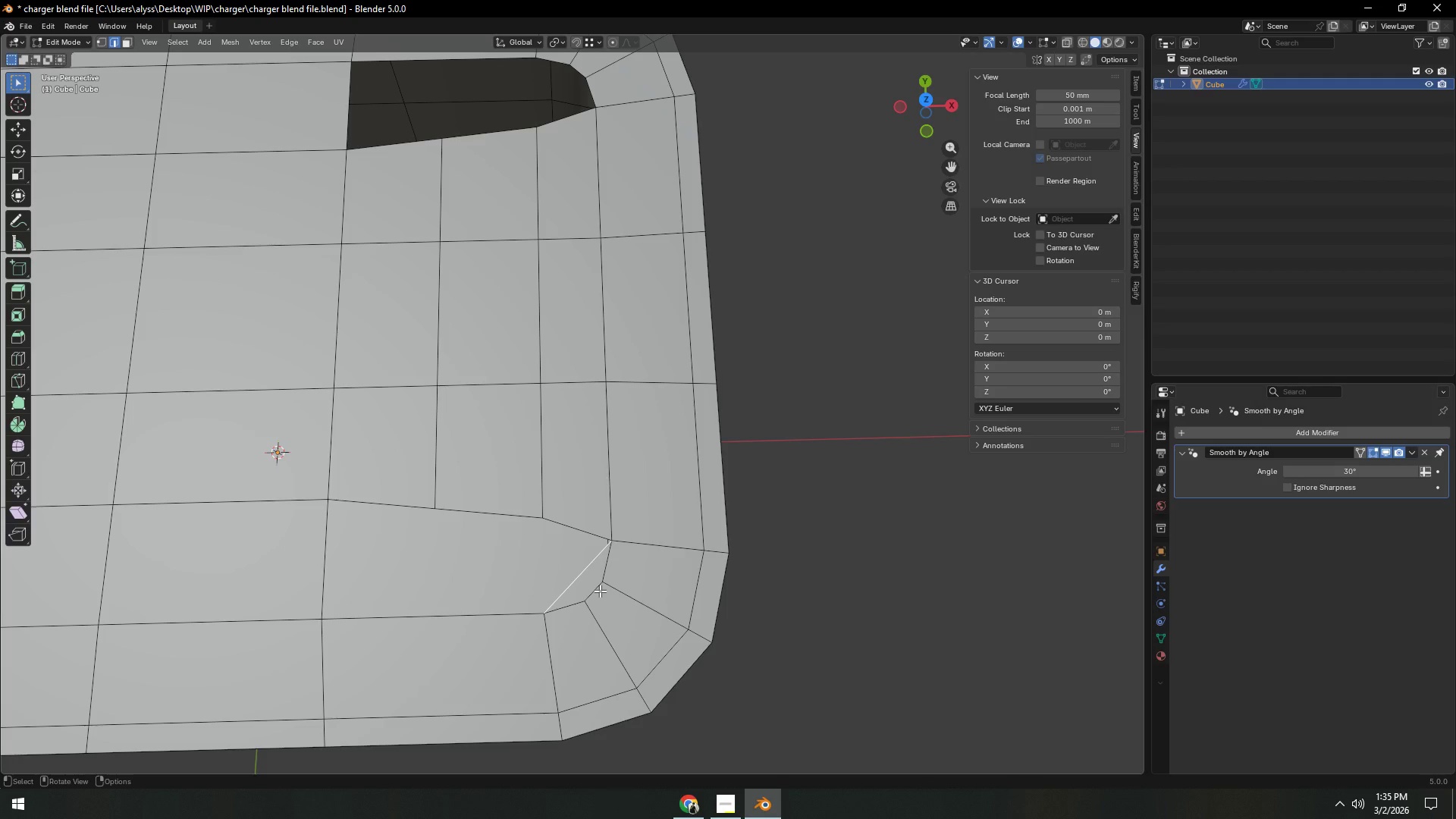 
key(F)
 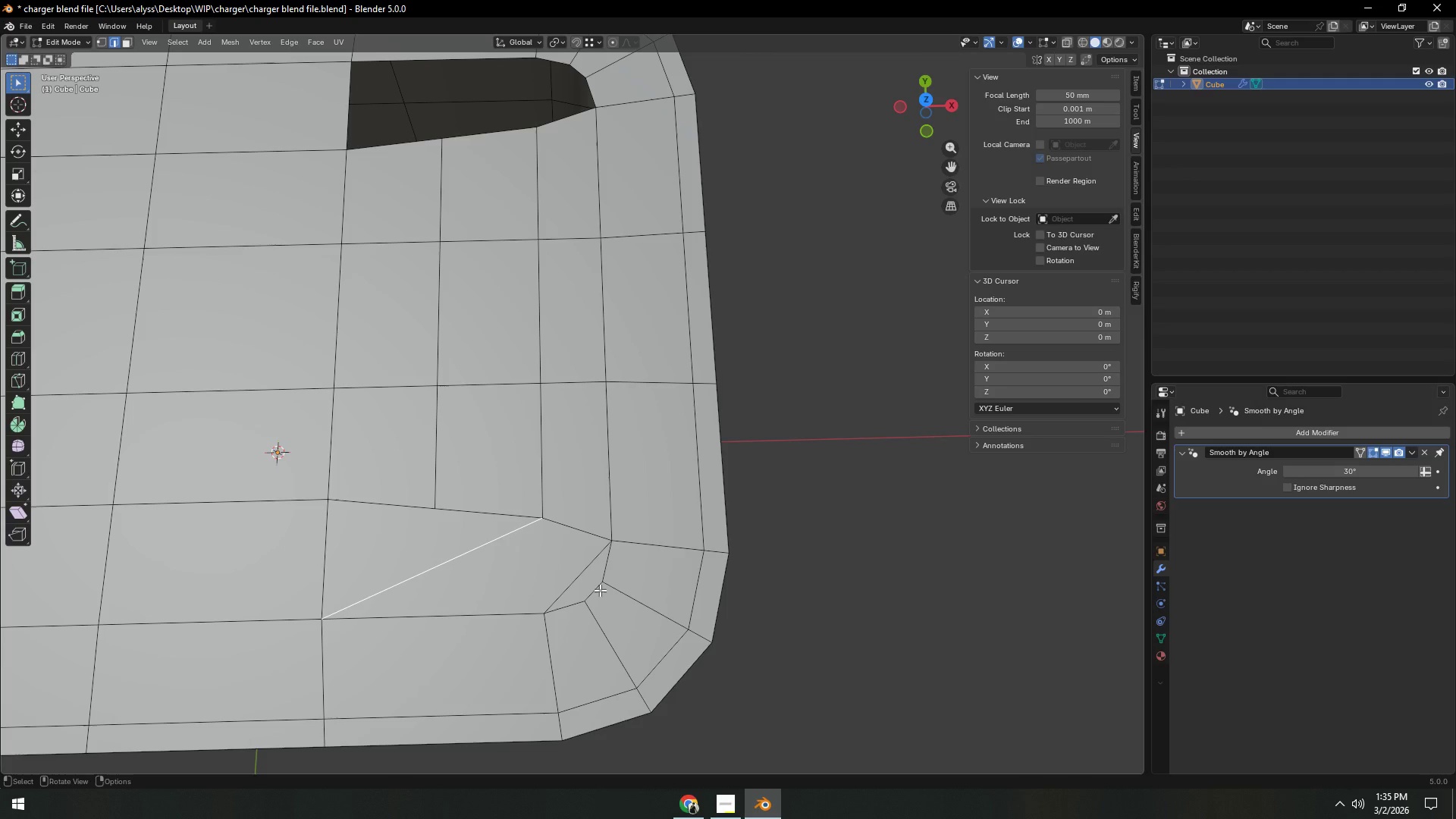 
key(Control+Z)
 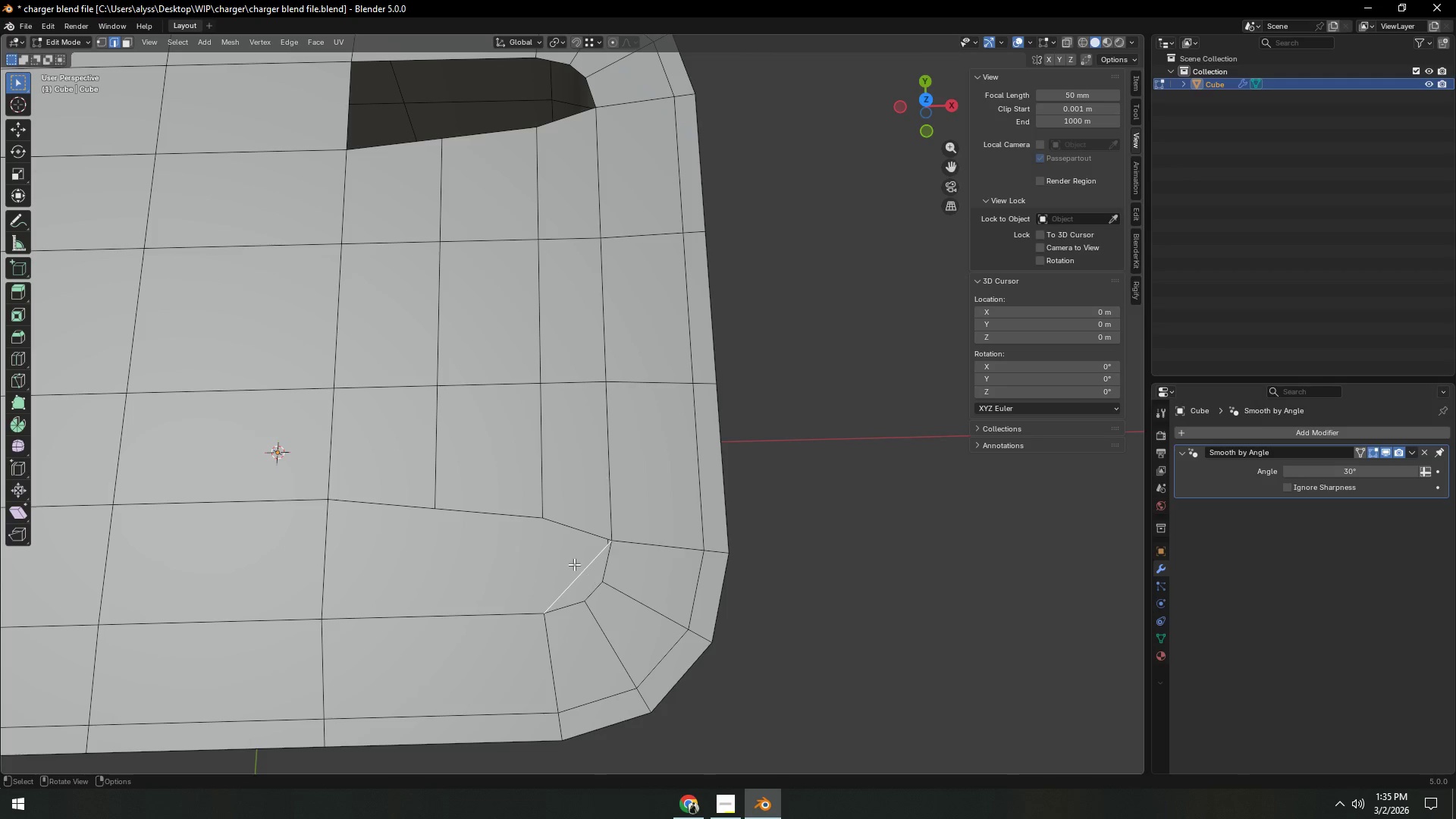 
left_click([560, 520])
 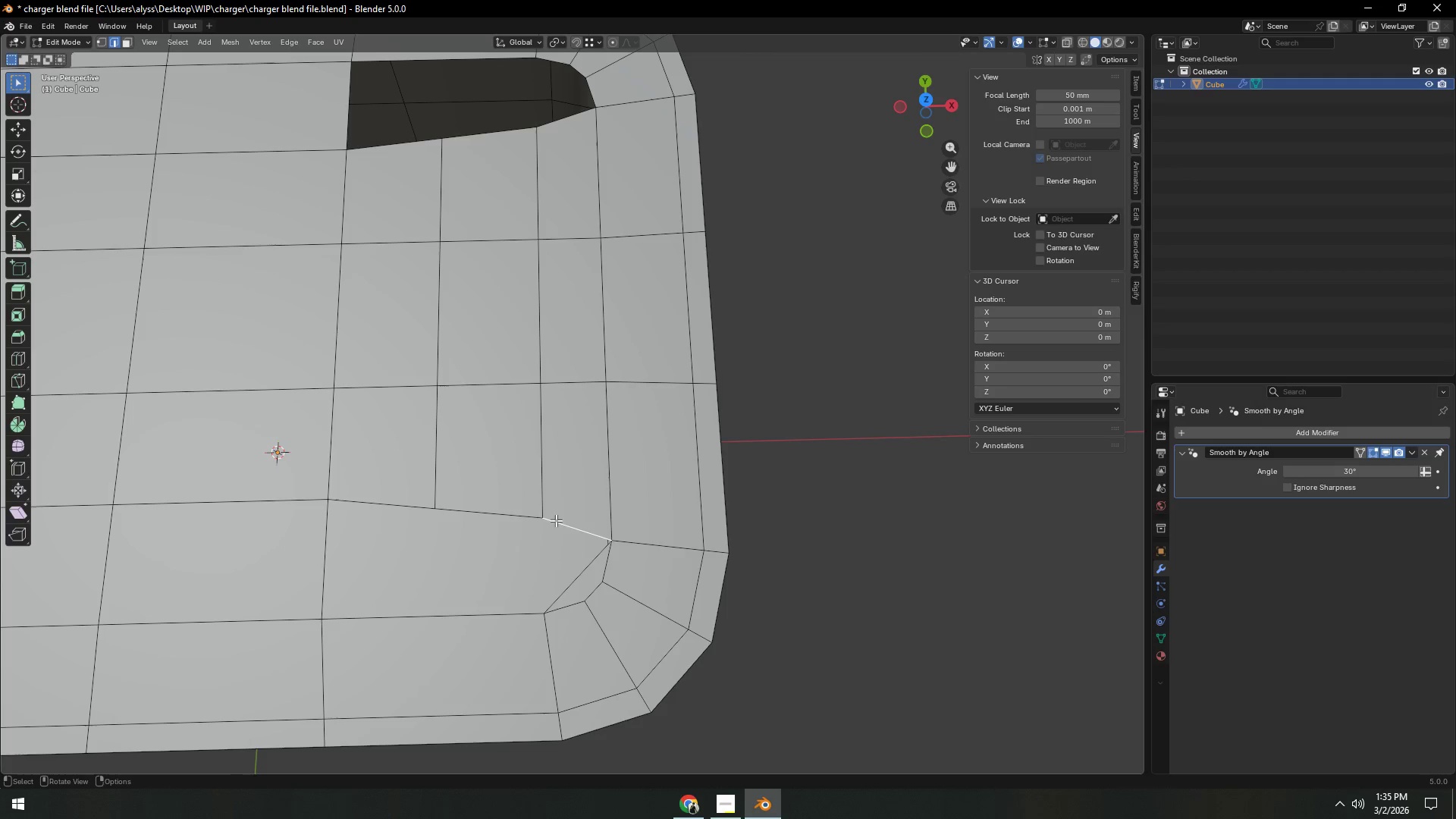 
hold_key(key=ShiftLeft, duration=1.3)
double_click([500, 512])
 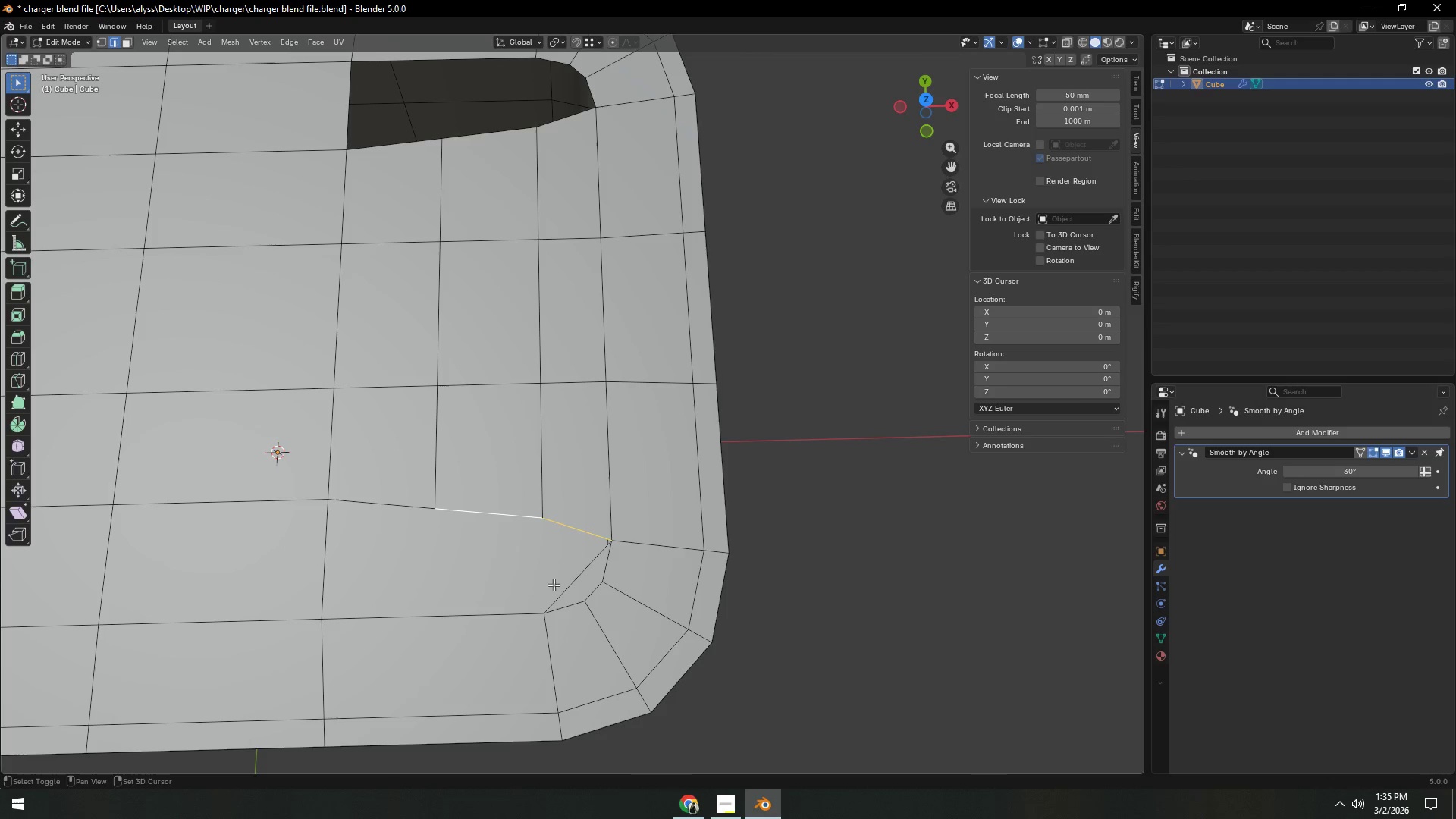 
left_click([564, 587])
 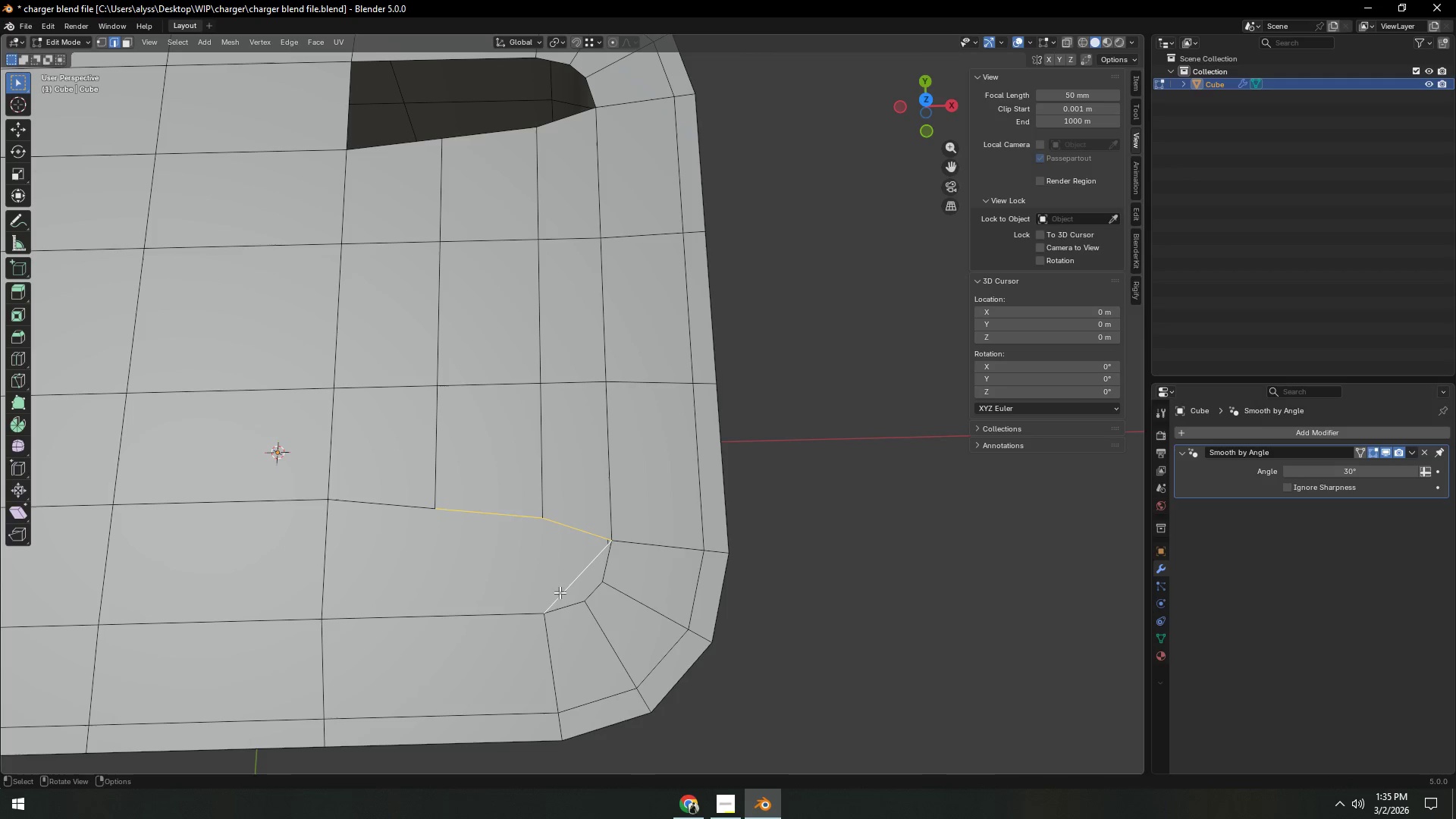 
key(F)
 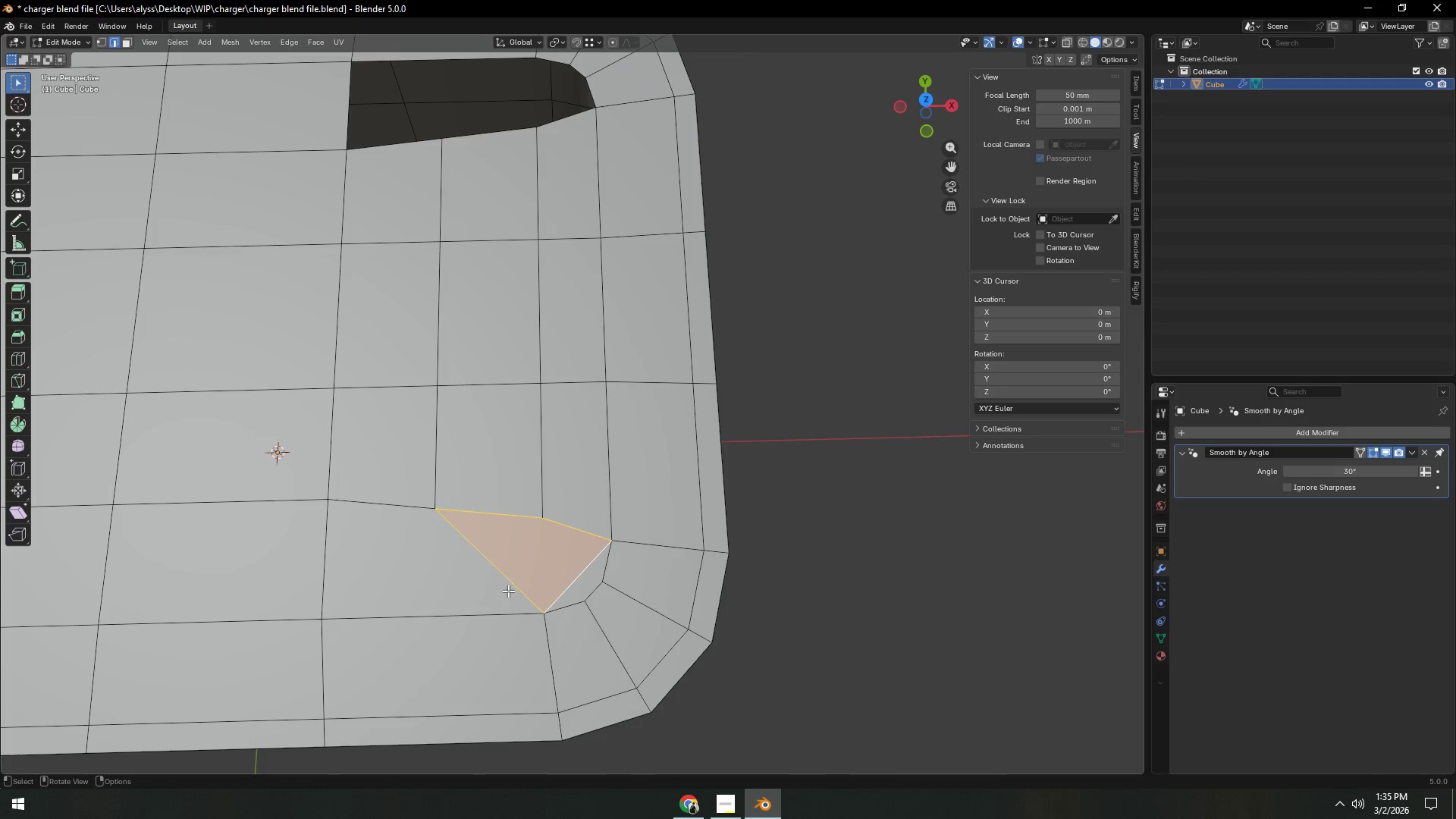 
left_click([517, 577])
 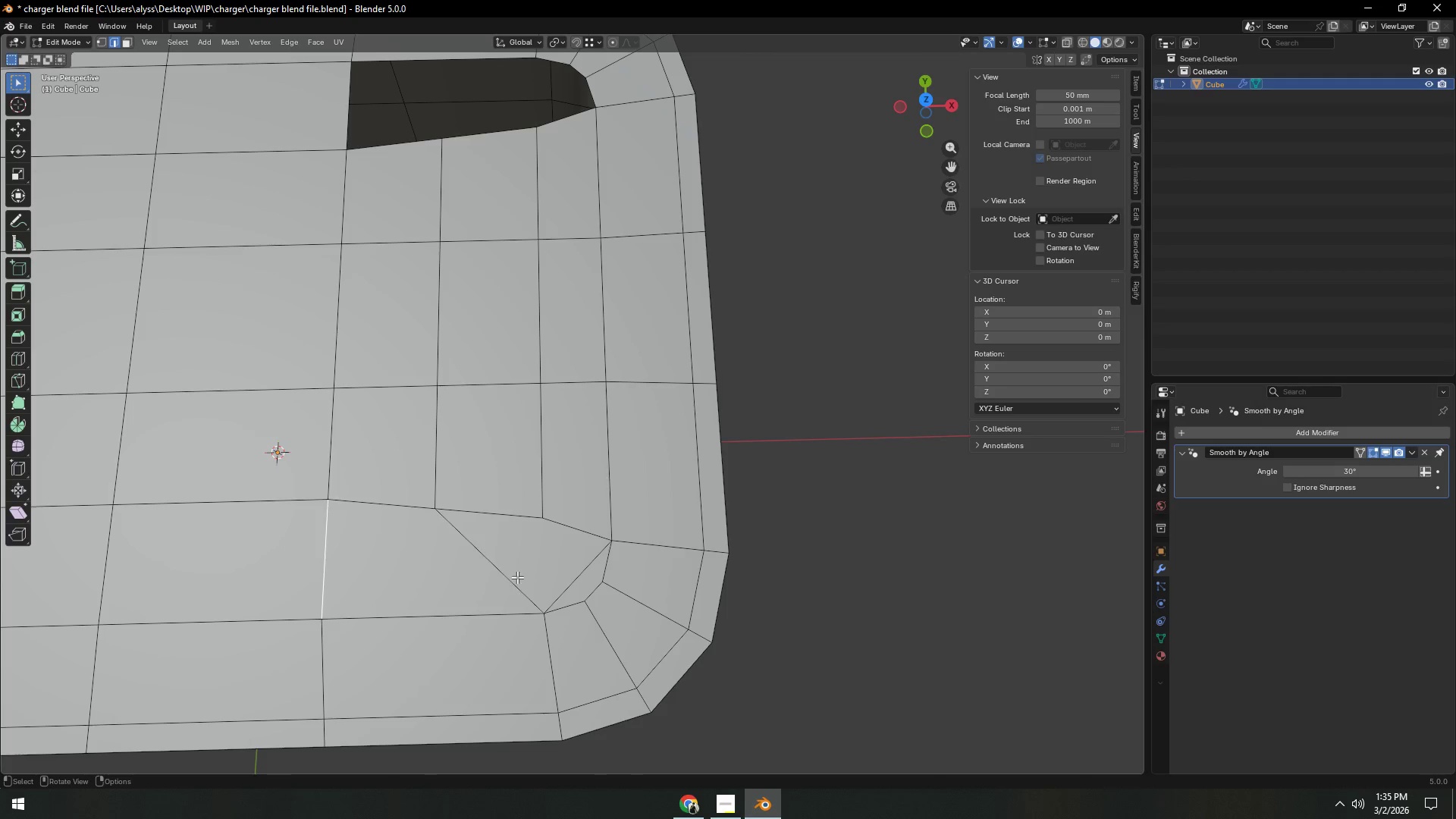 
key(F)
 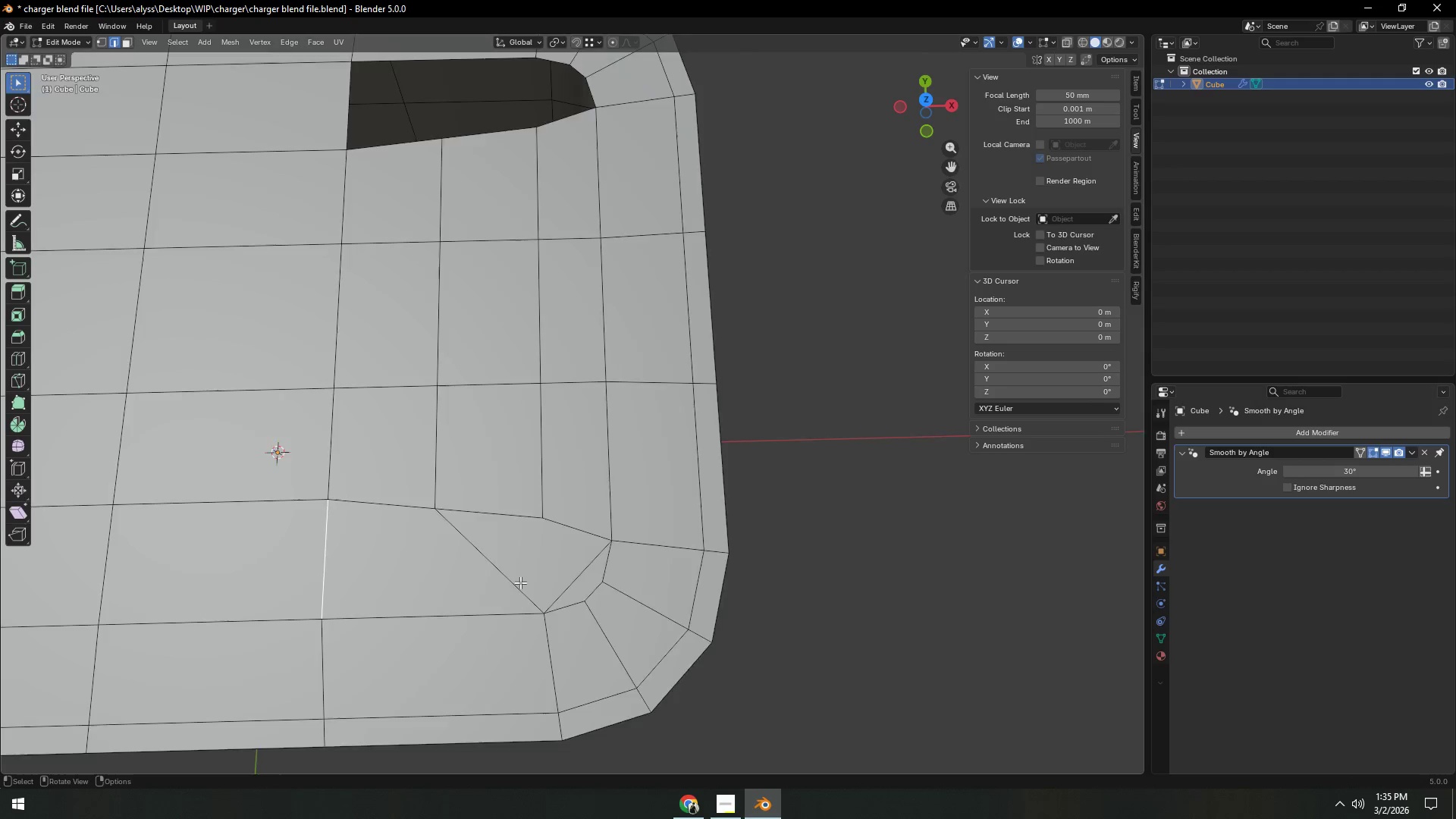 
scroll: coordinate [520, 582], scroll_direction: down, amount: 2.0
 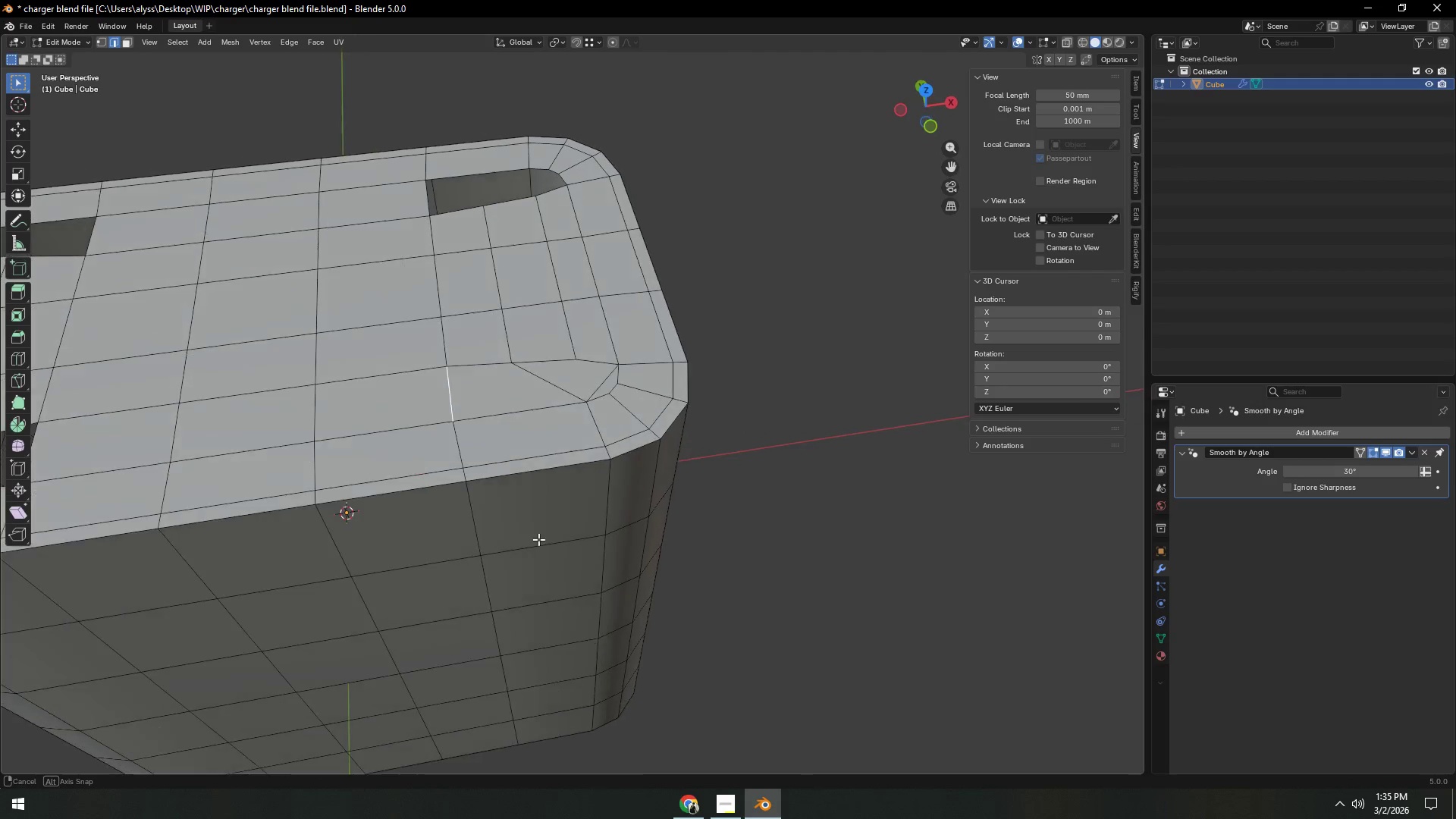 
hold_key(key=ShiftLeft, duration=0.41)
 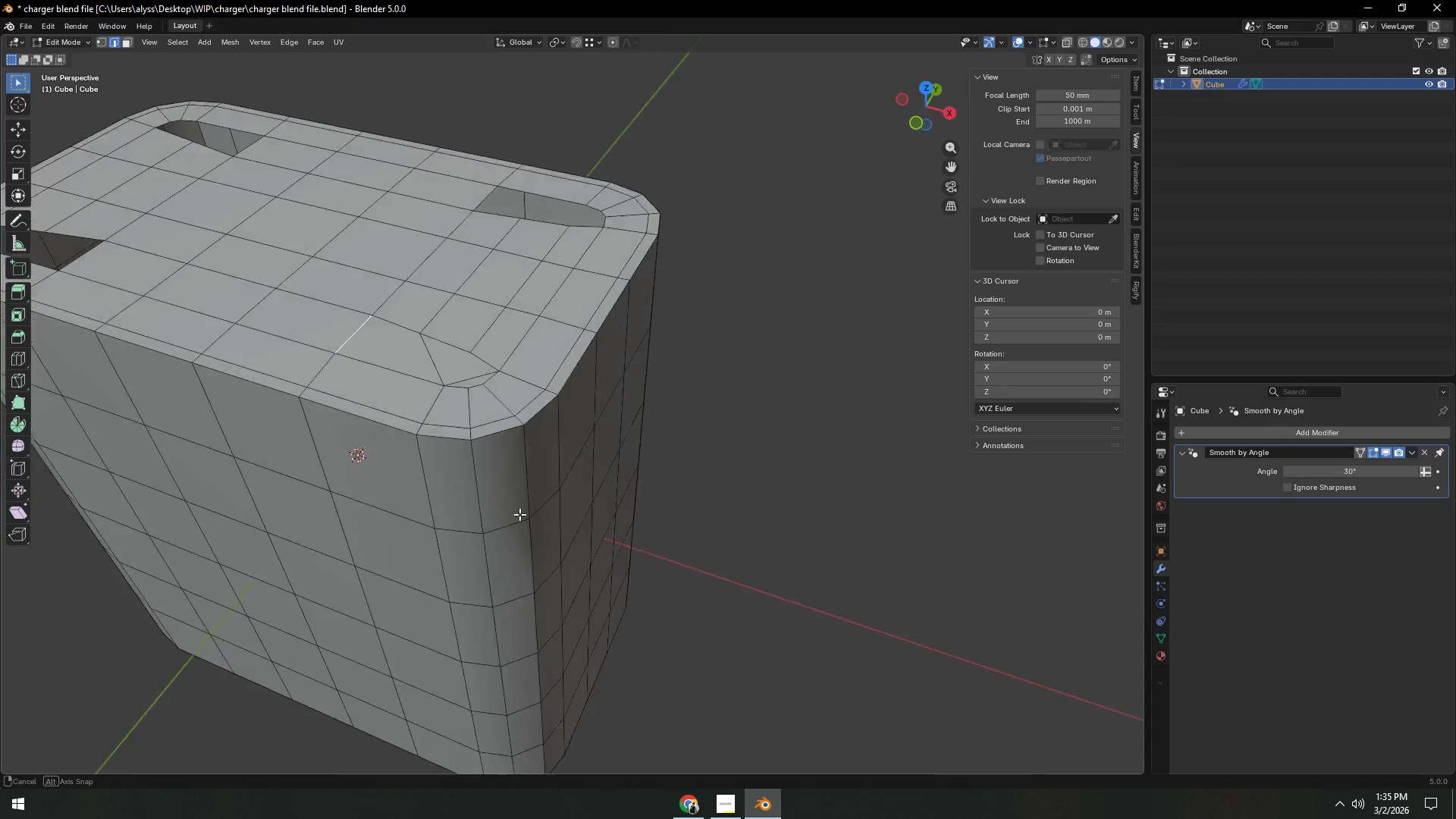 
key(Shift+ShiftLeft)
 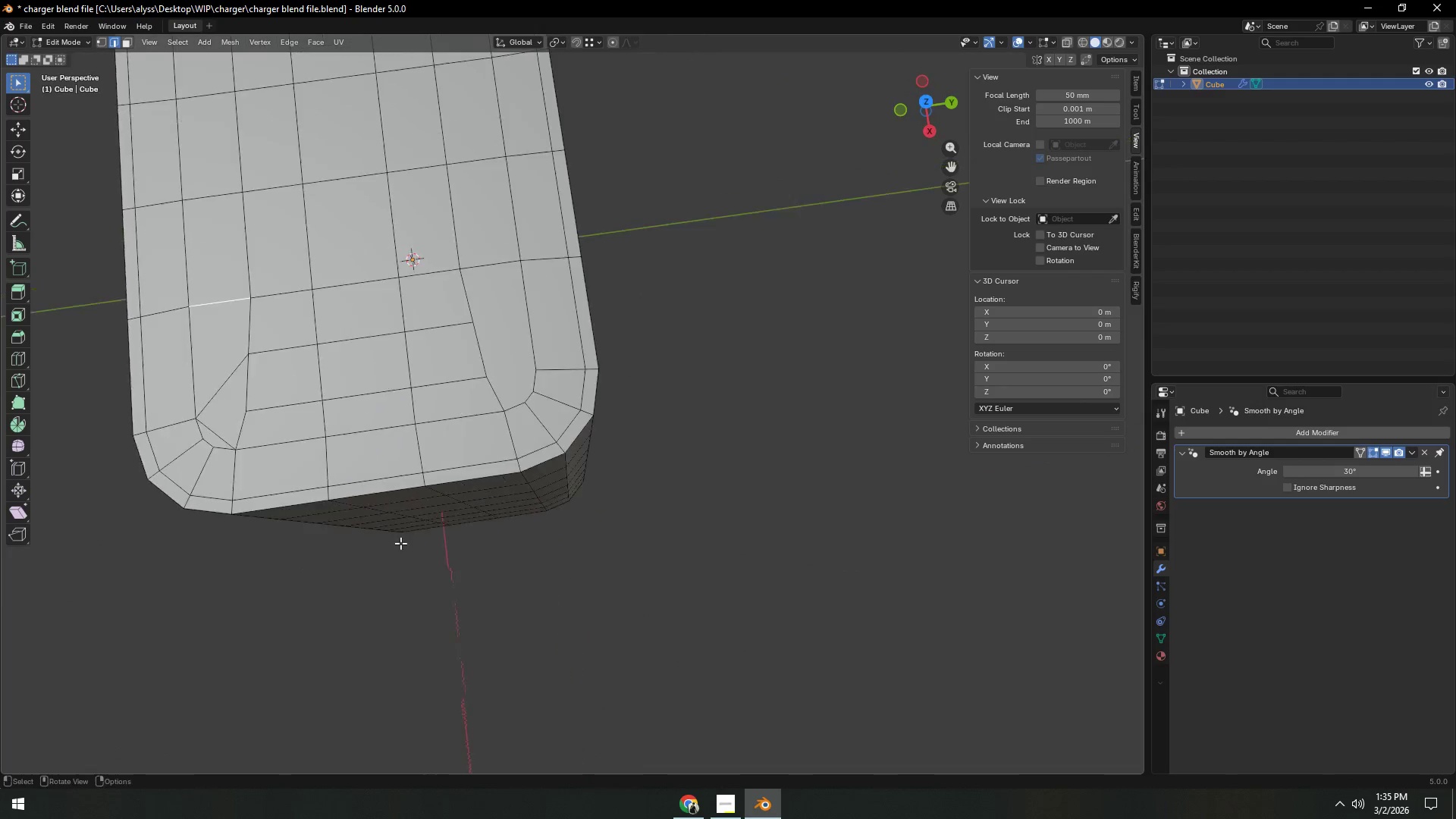 
hold_key(key=ShiftLeft, duration=0.38)
 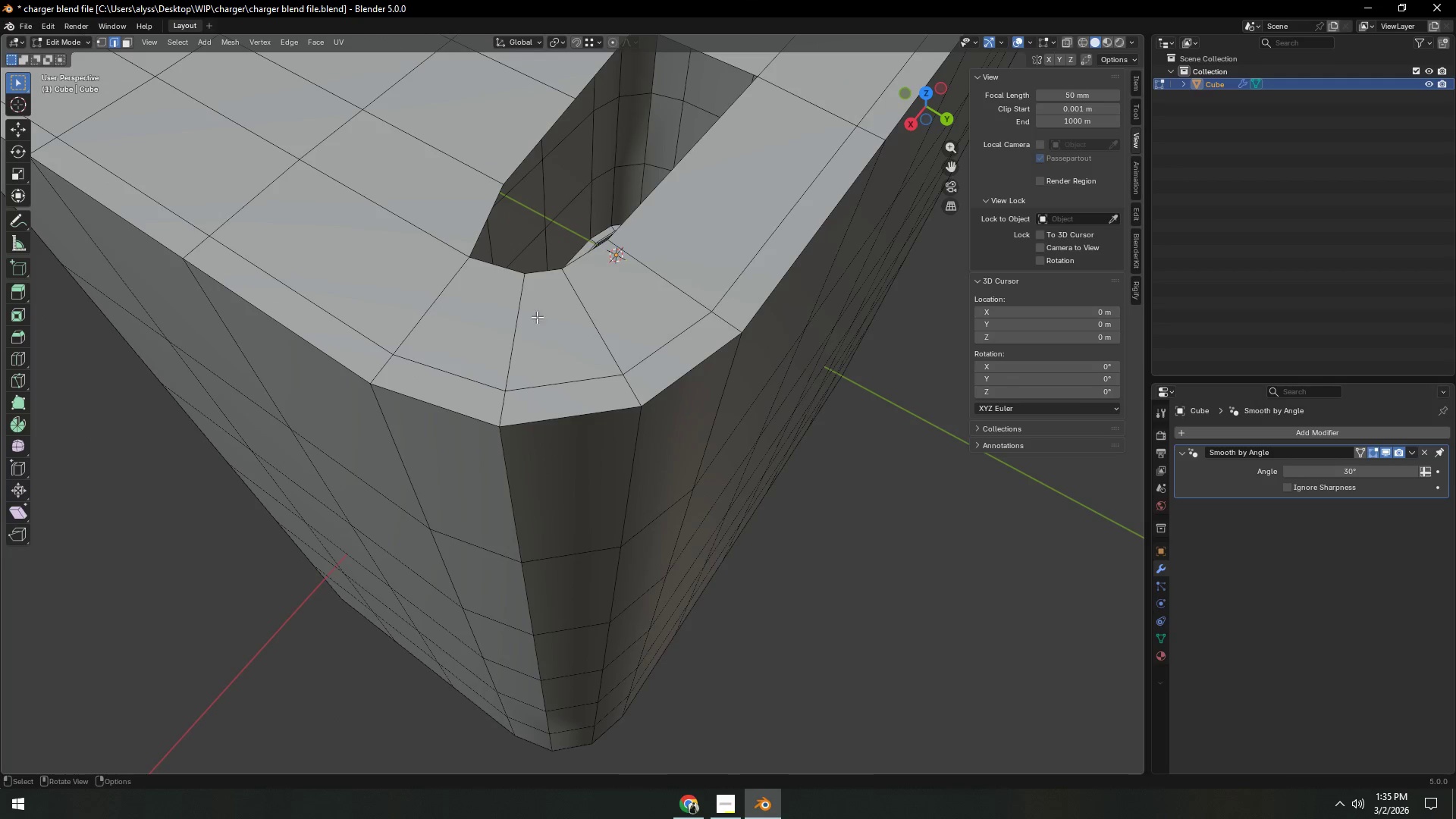 
scroll: coordinate [410, 538], scroll_direction: up, amount: 4.0
 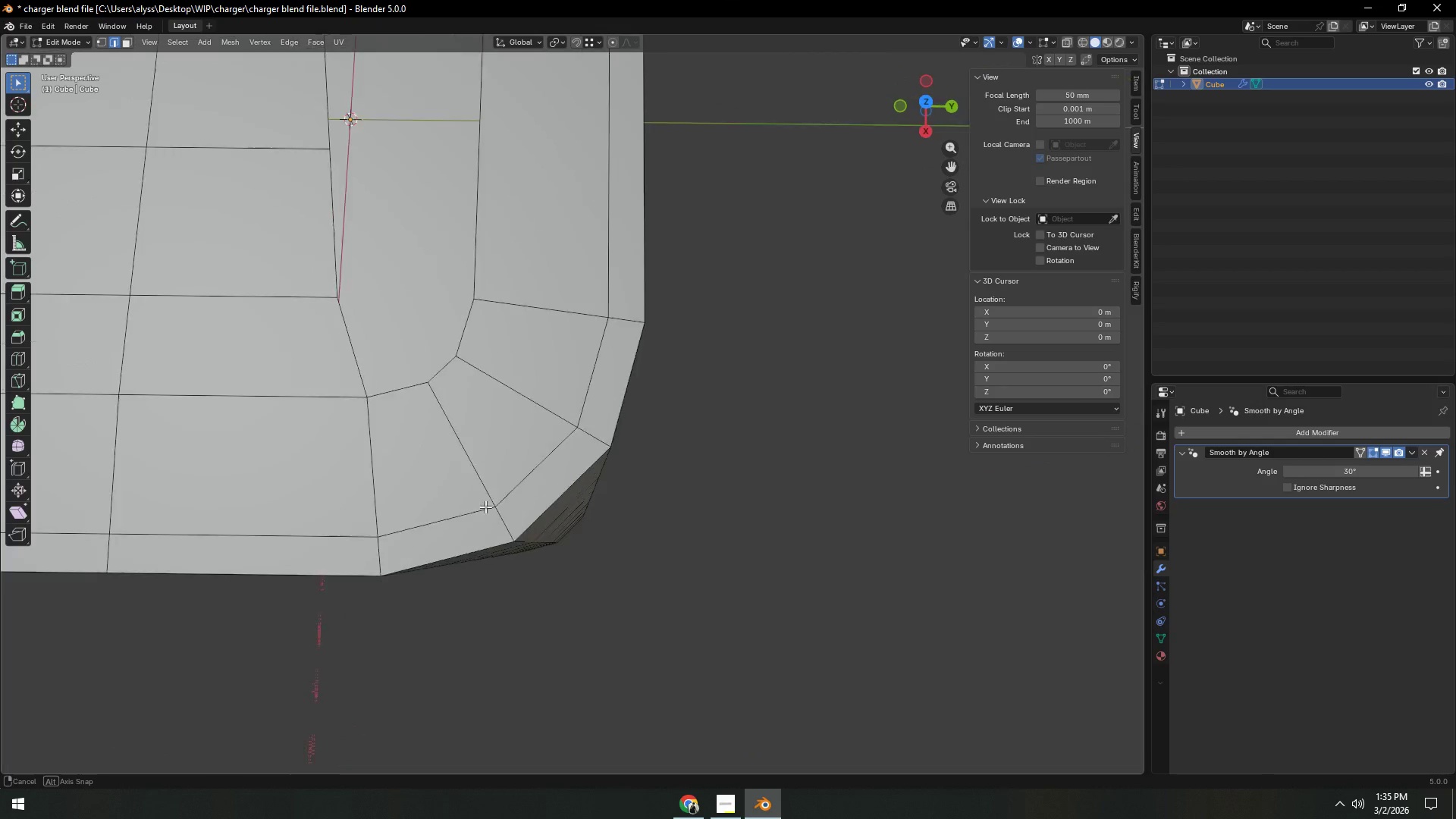 
left_click([539, 278])
 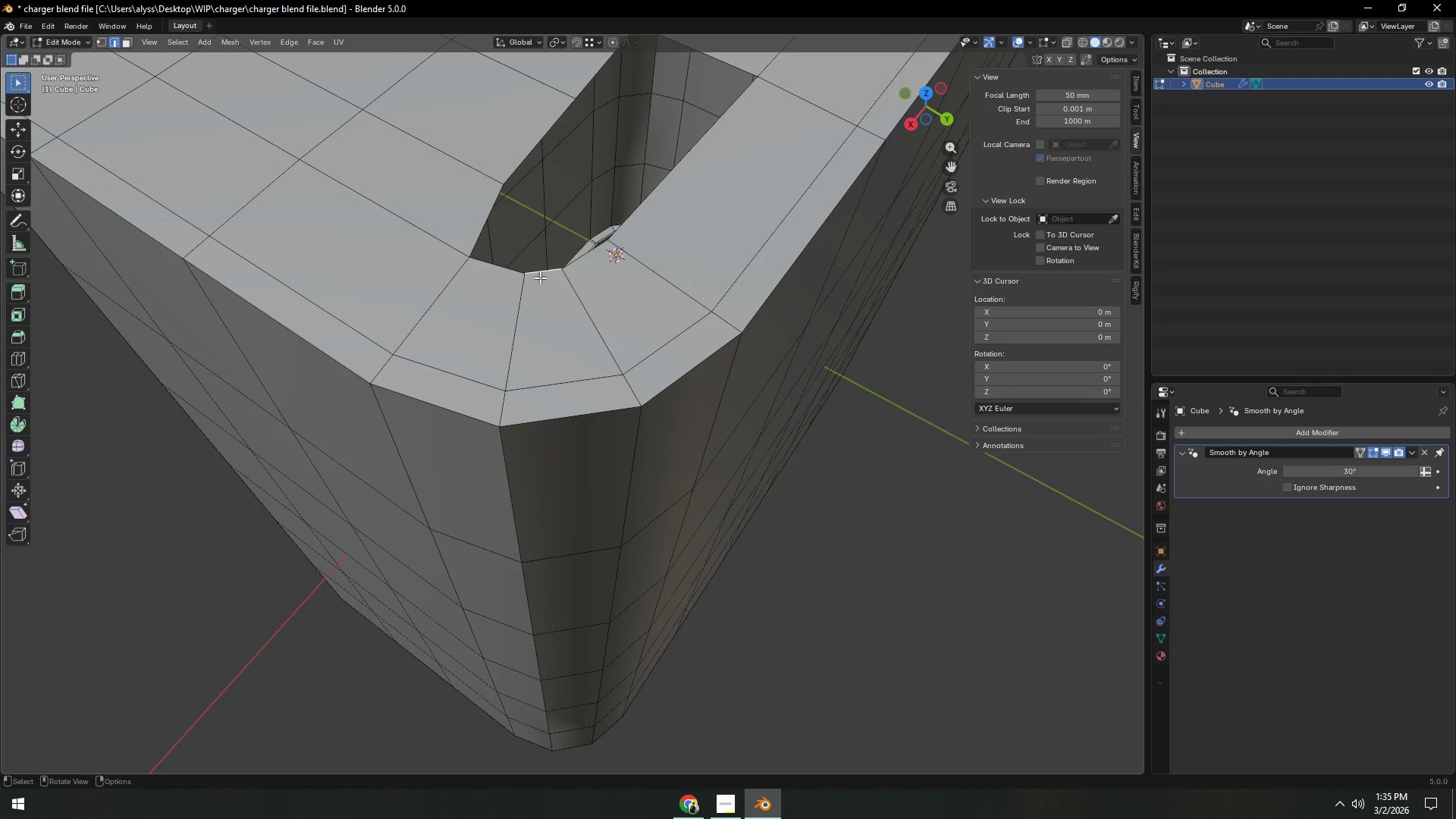 
key(F)
 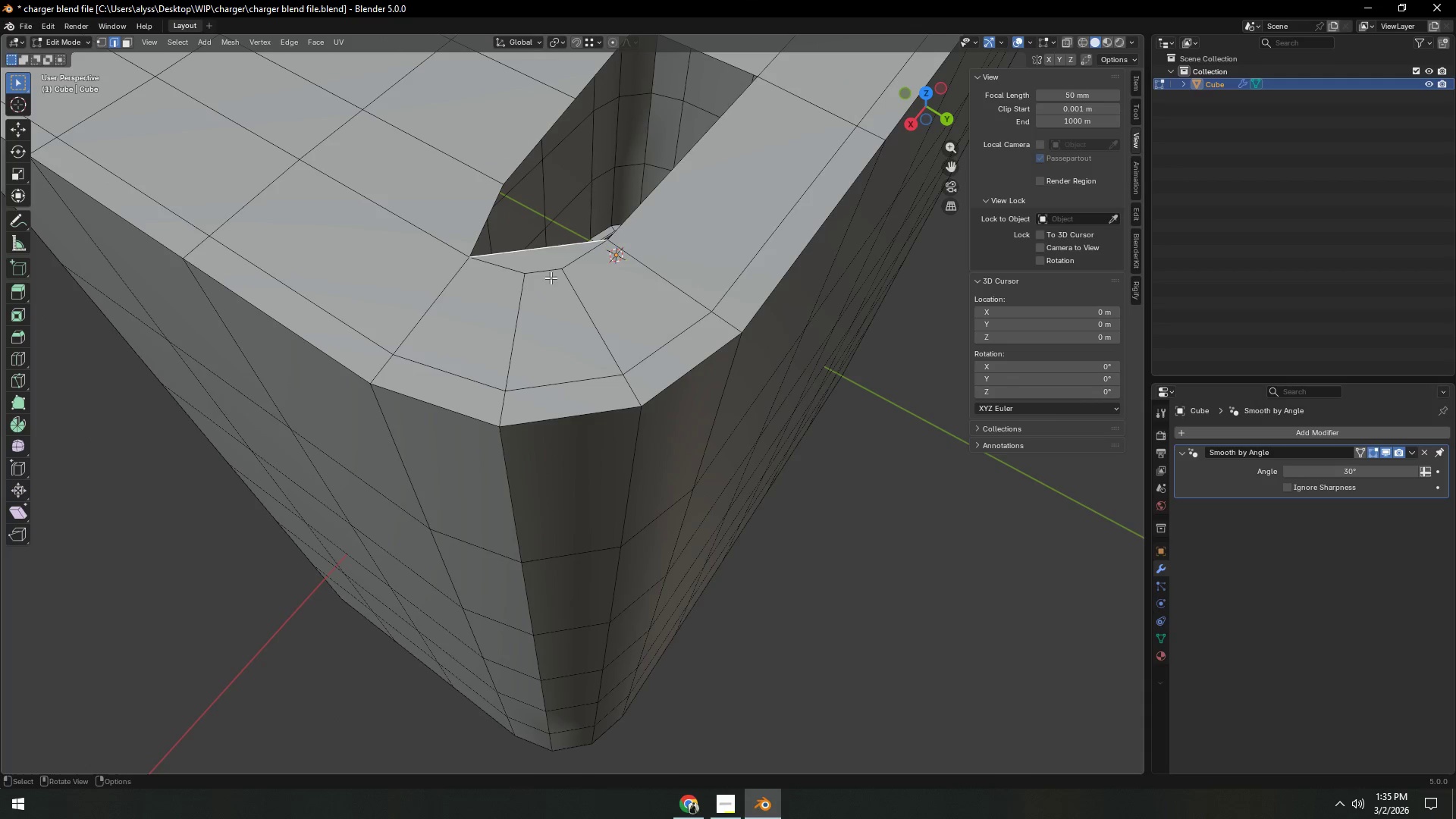 
hold_key(key=ShiftLeft, duration=0.53)
 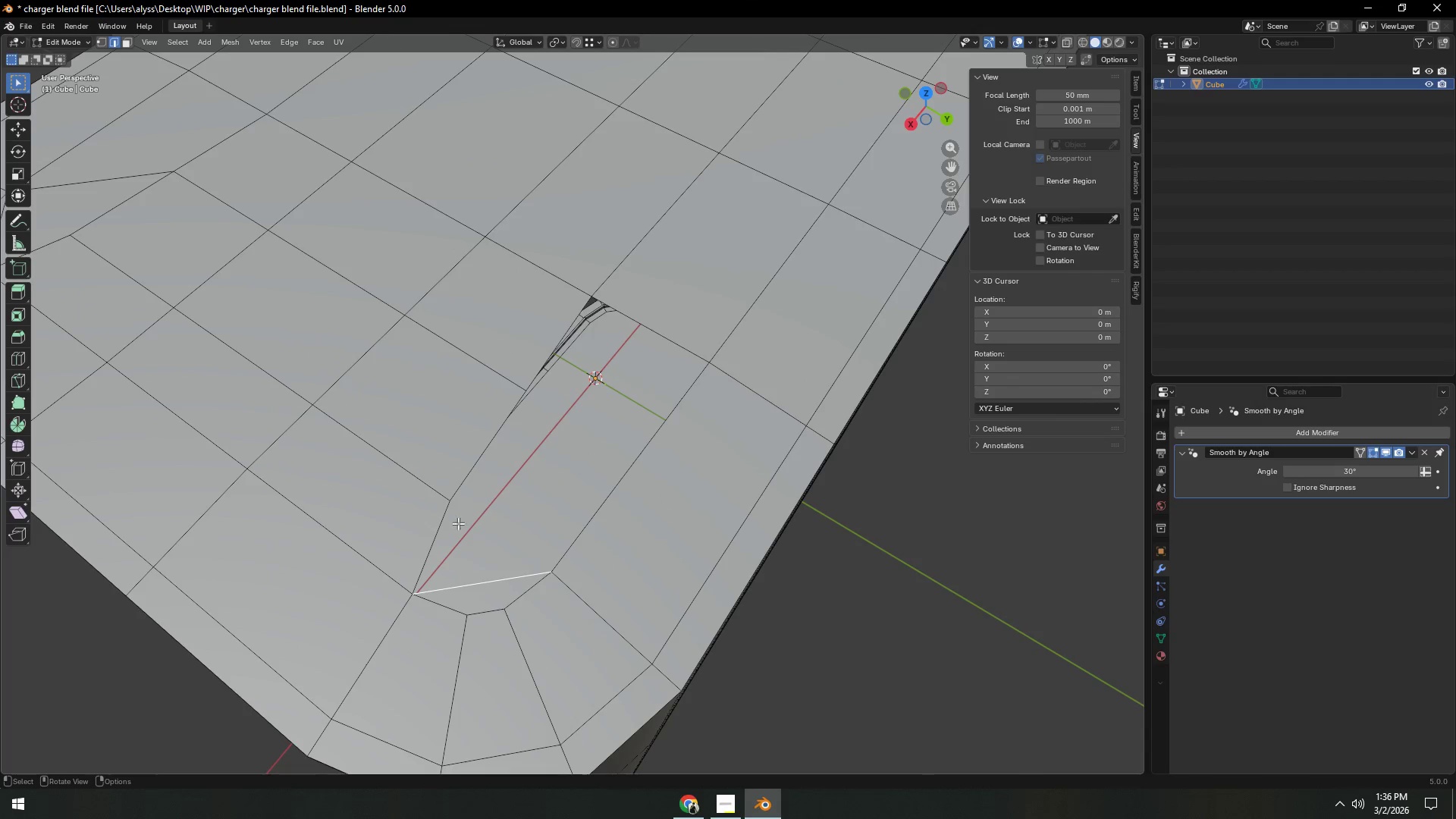 
left_click([431, 542])
 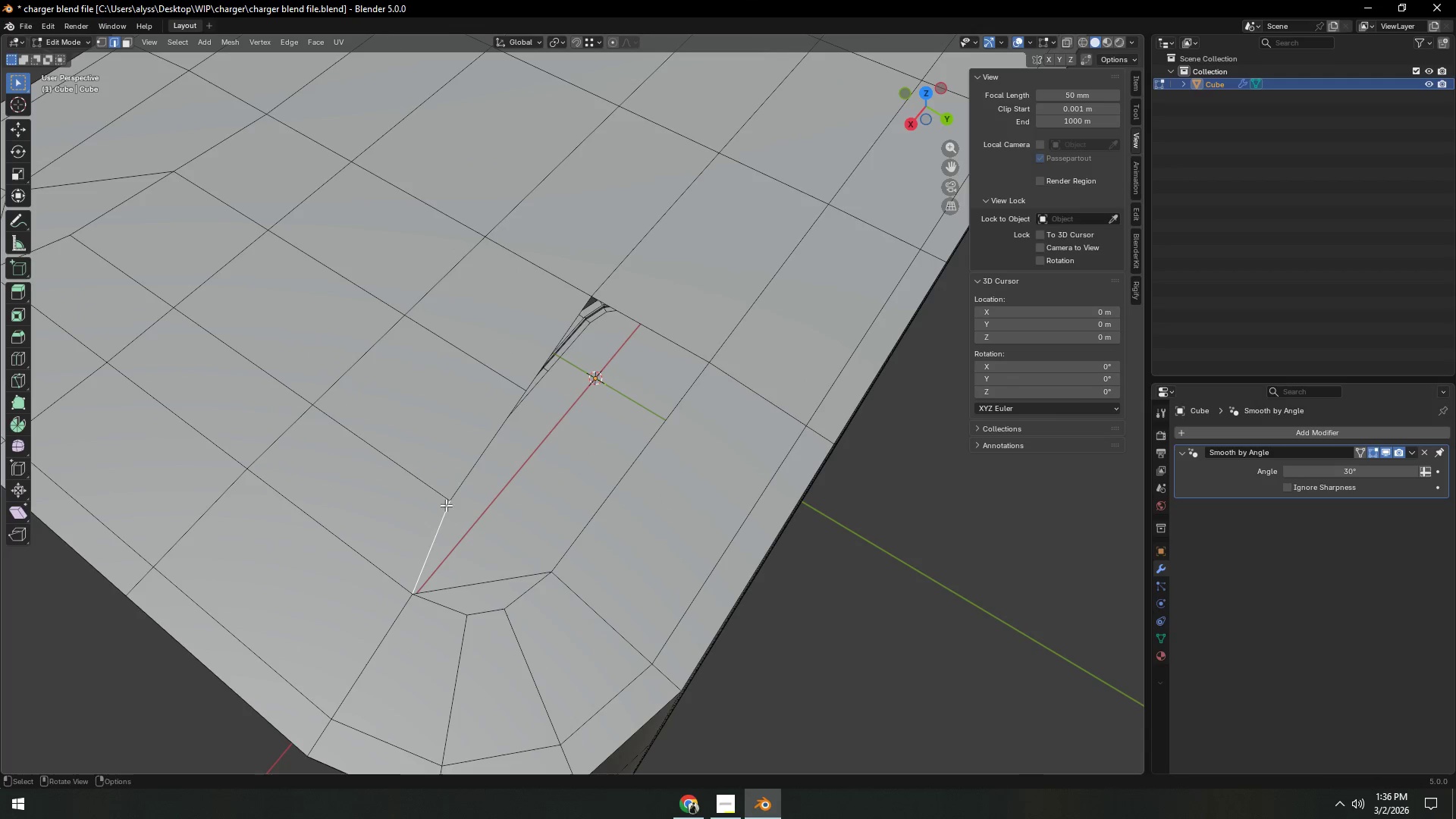 
hold_key(key=ShiftLeft, duration=1.5)
double_click([474, 456])
 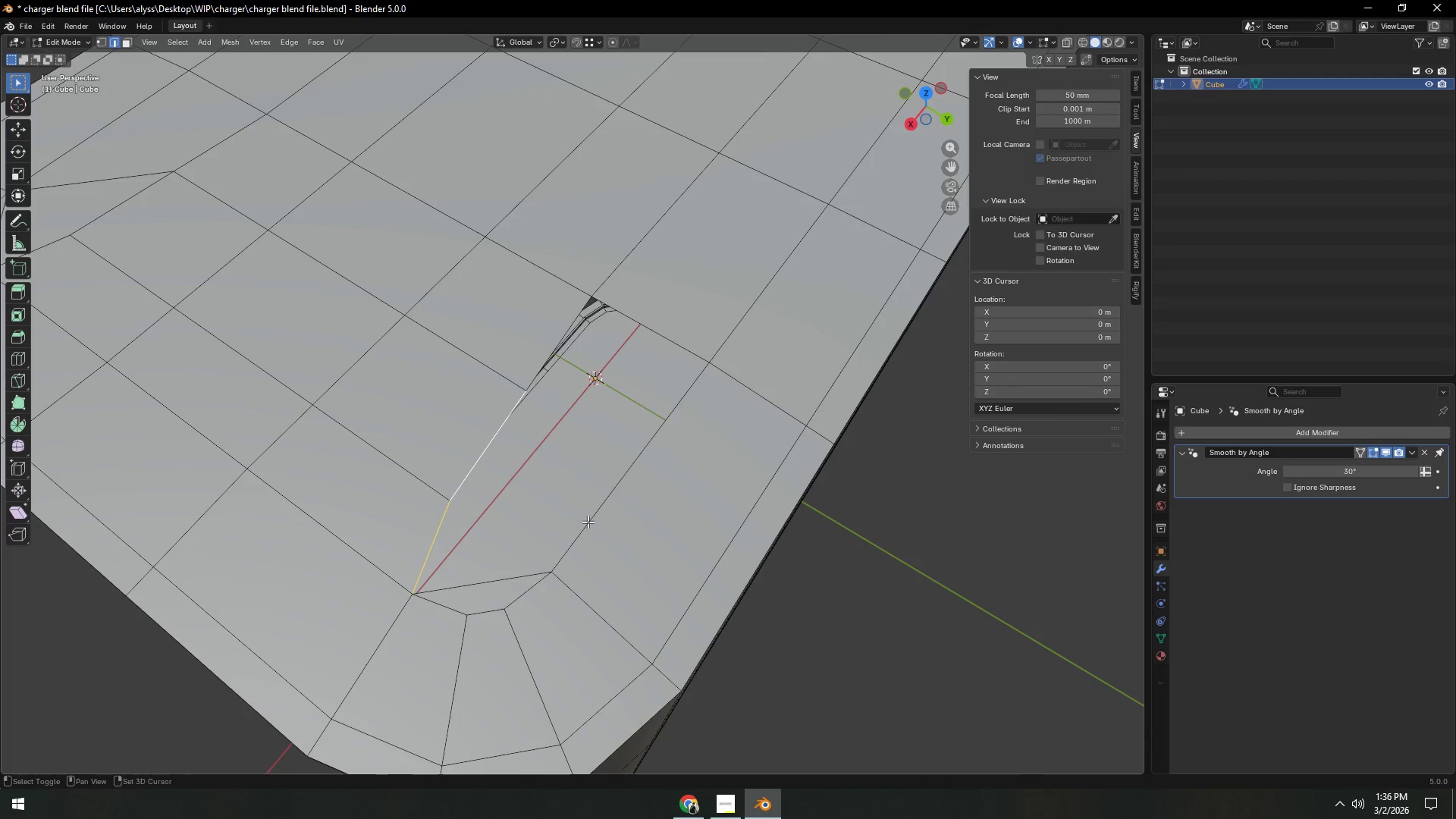 
left_click([589, 523])
 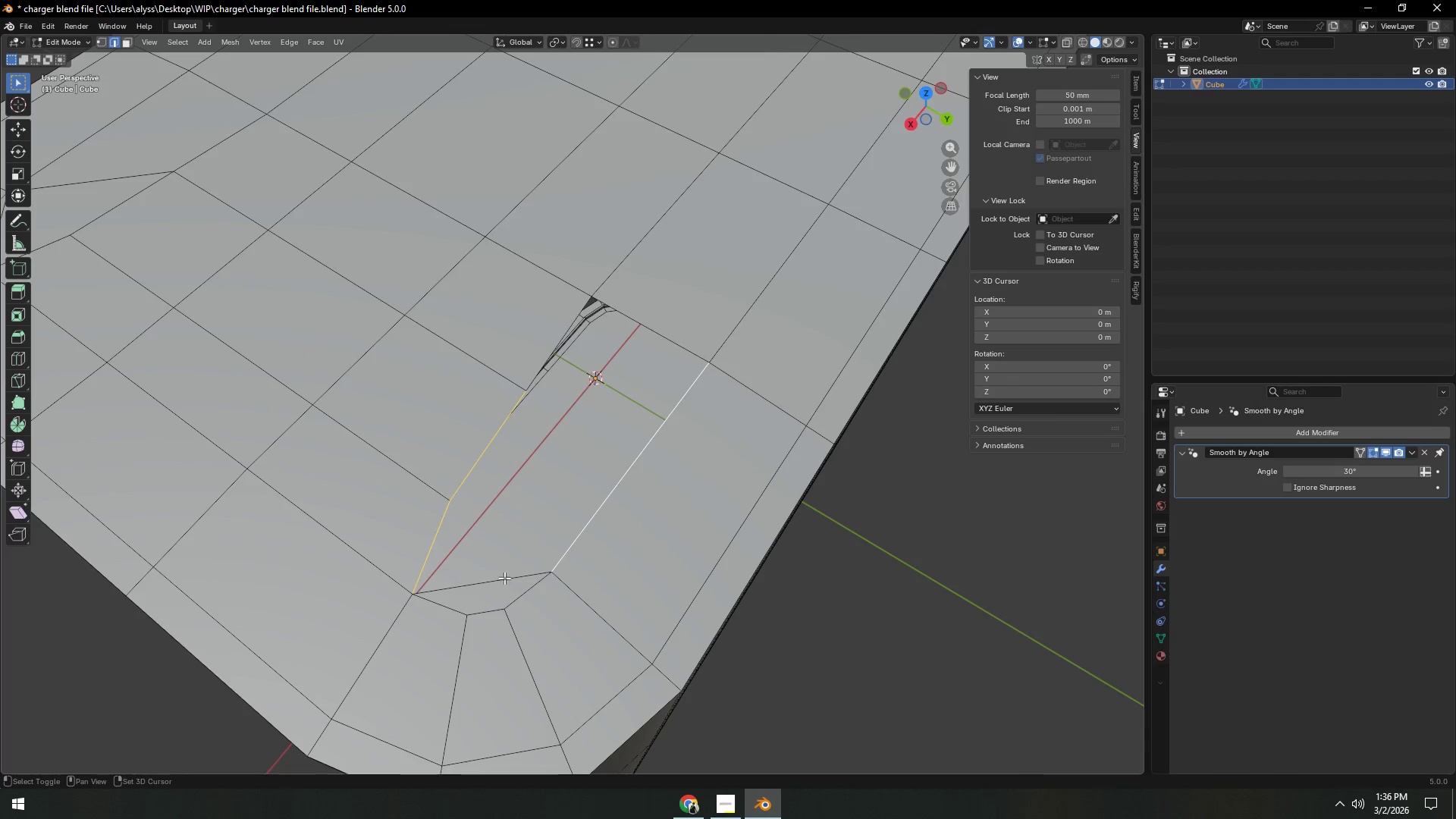 
left_click([504, 579])
 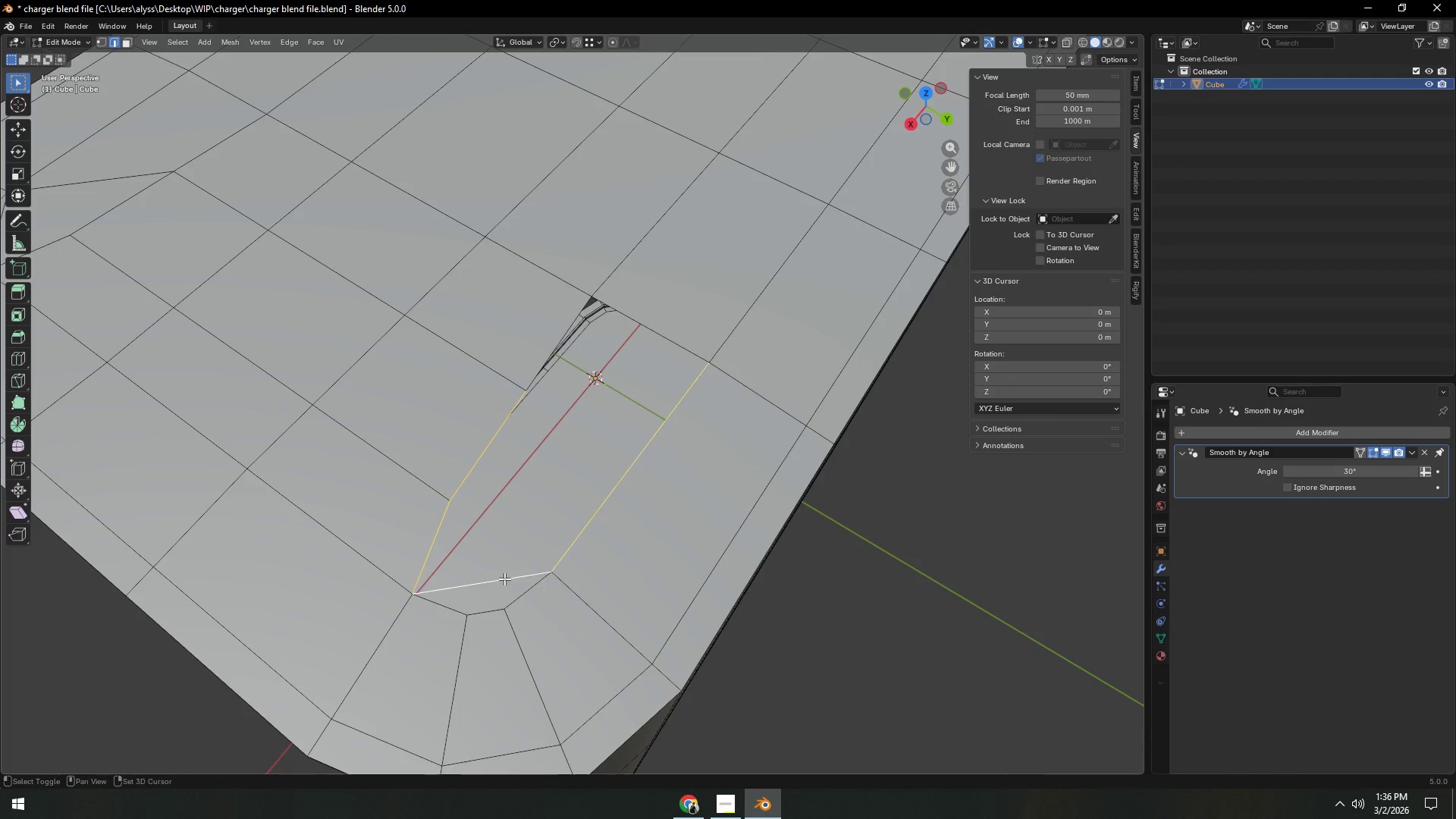 
hold_key(key=ShiftLeft, duration=0.98)
left_click([601, 518])
 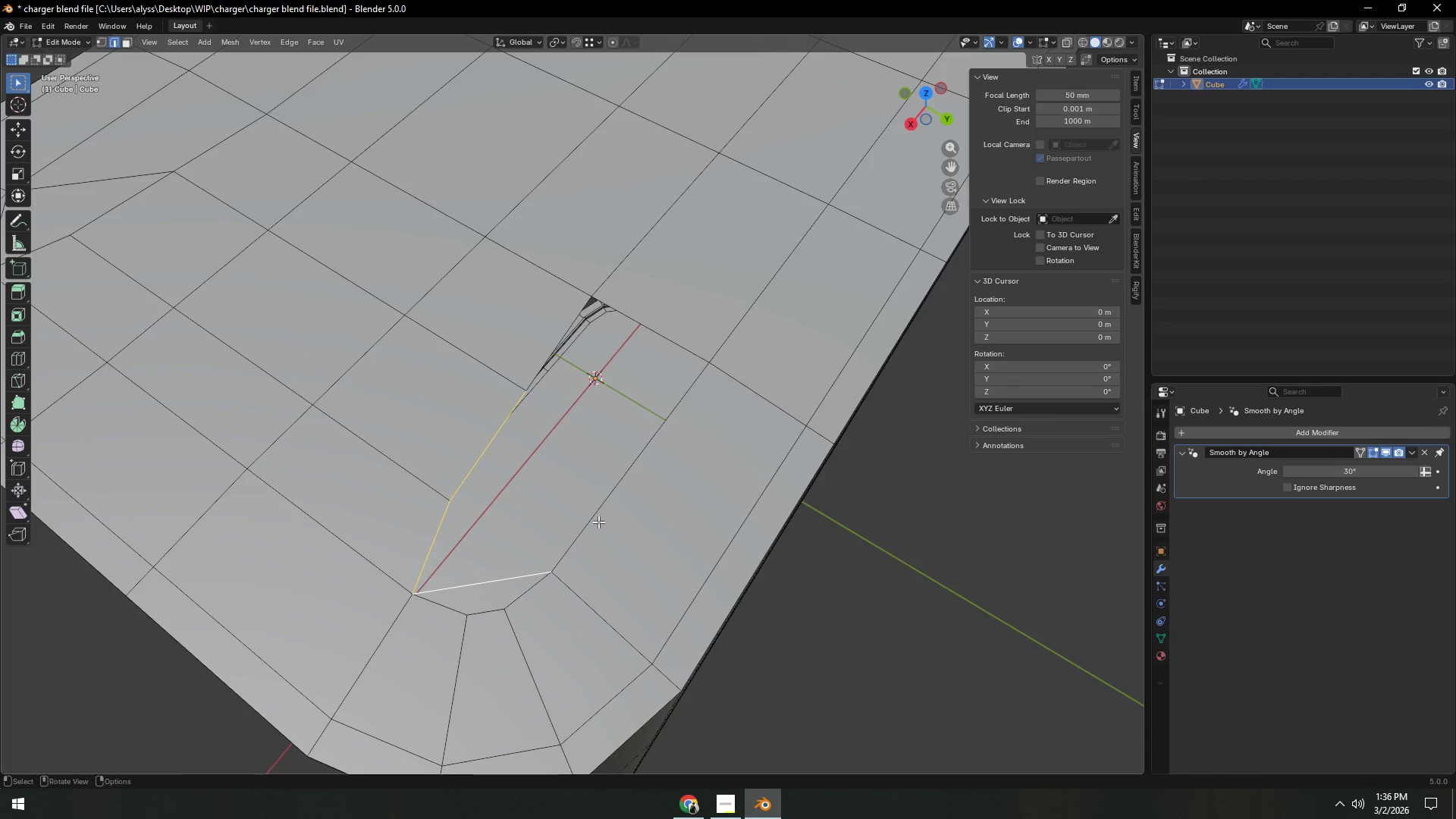 
key(F)
 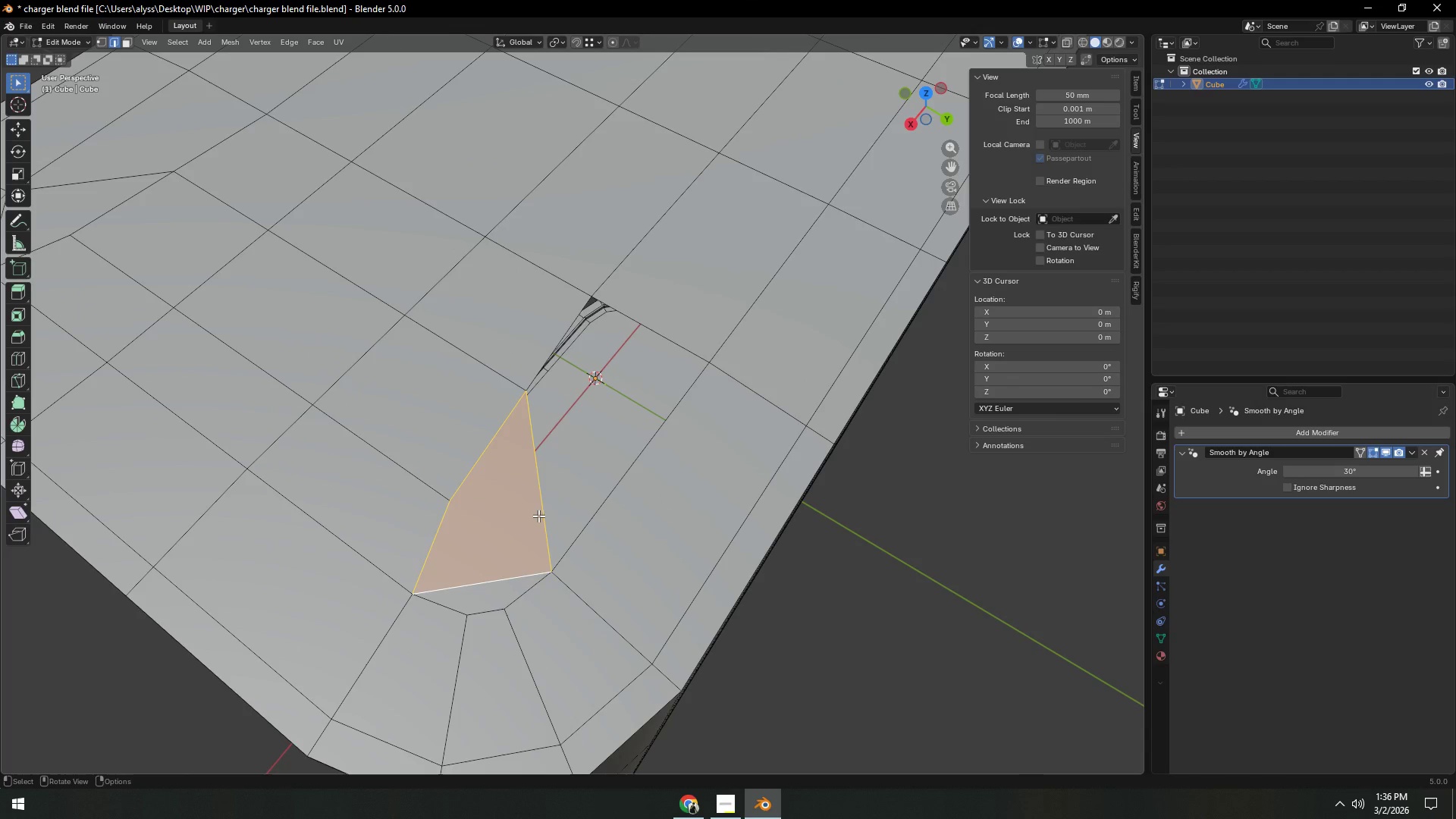 
left_click([538, 516])
 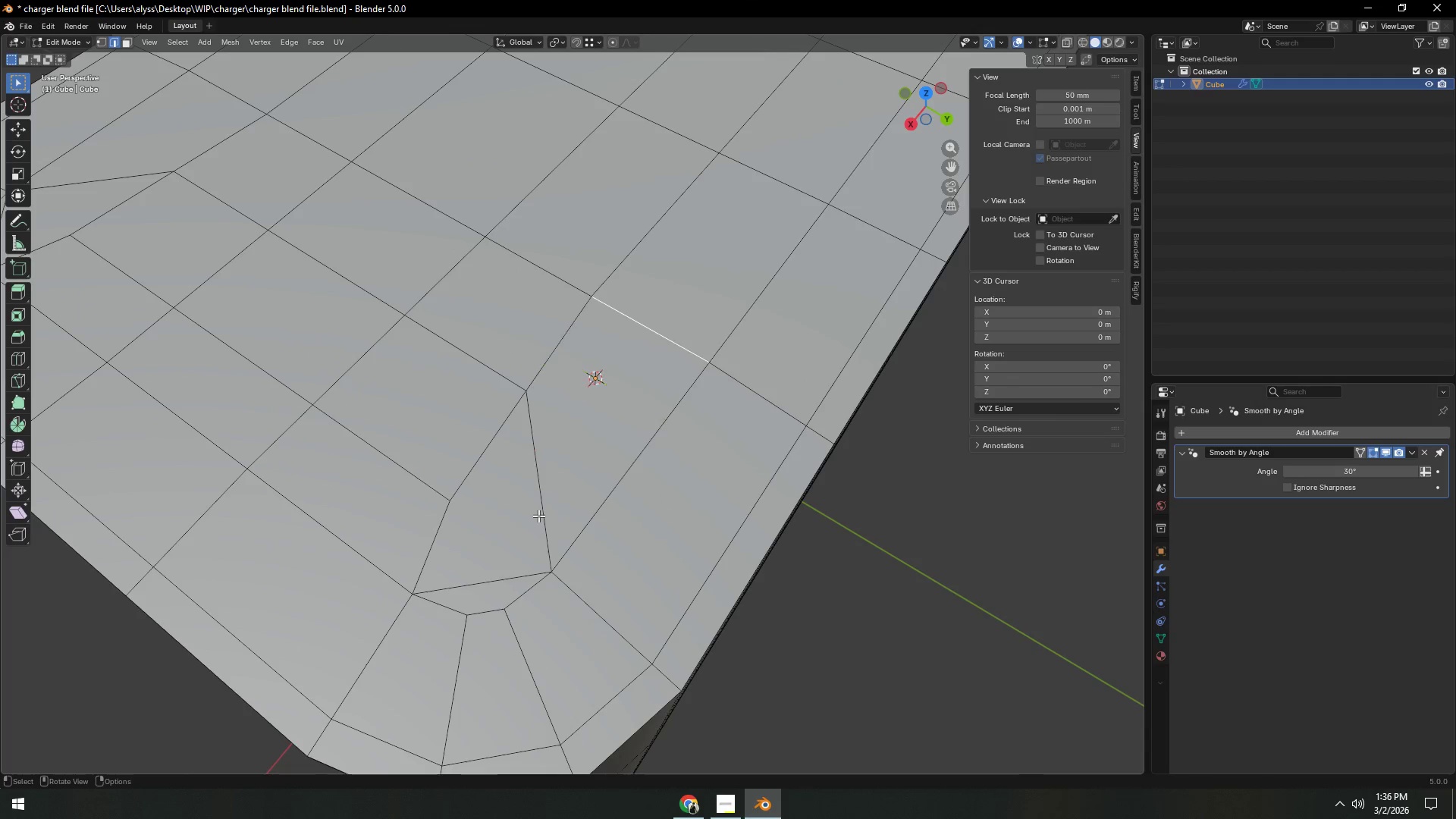 
key(F)
 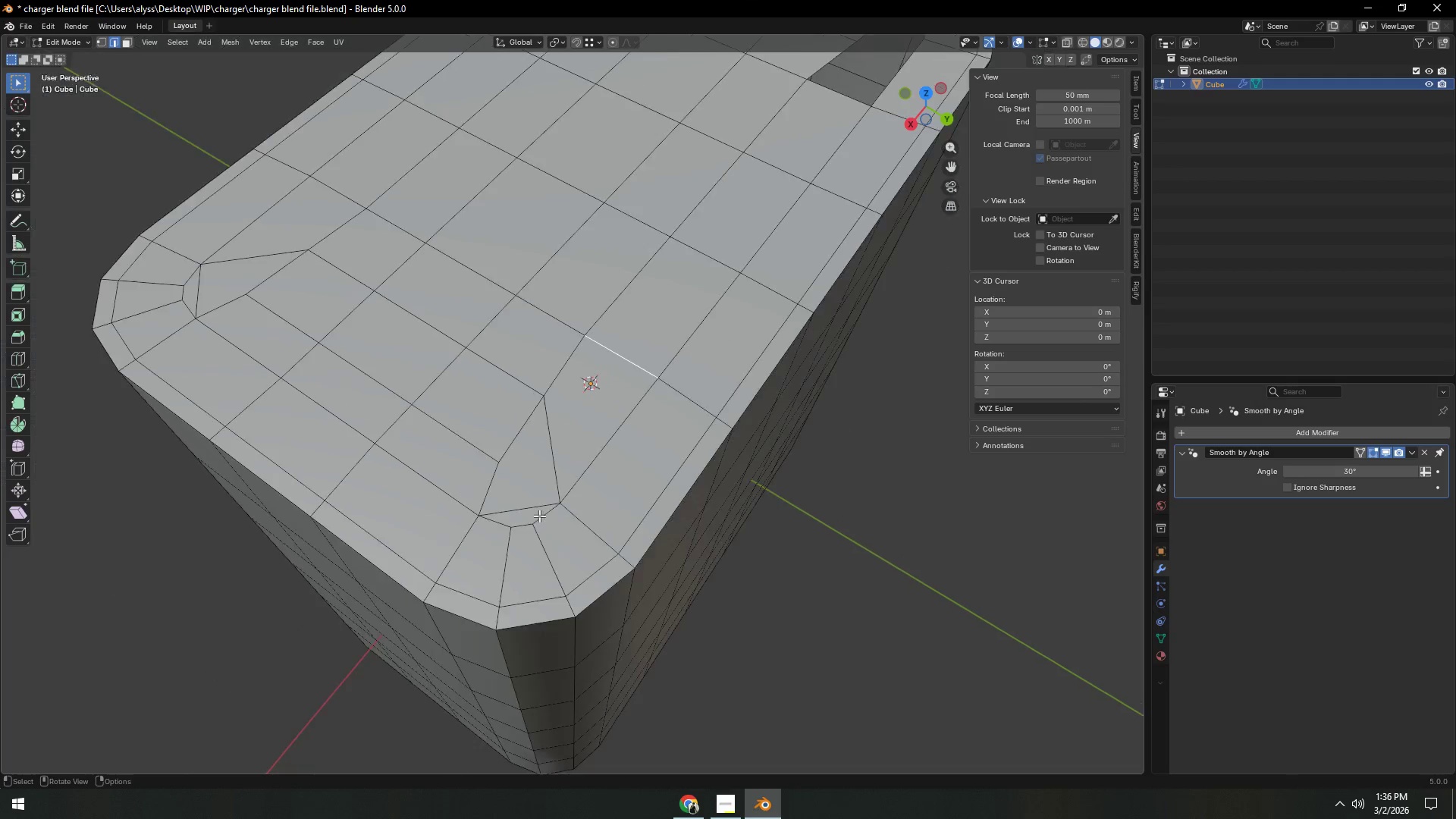 
scroll: coordinate [539, 516], scroll_direction: down, amount: 3.0
 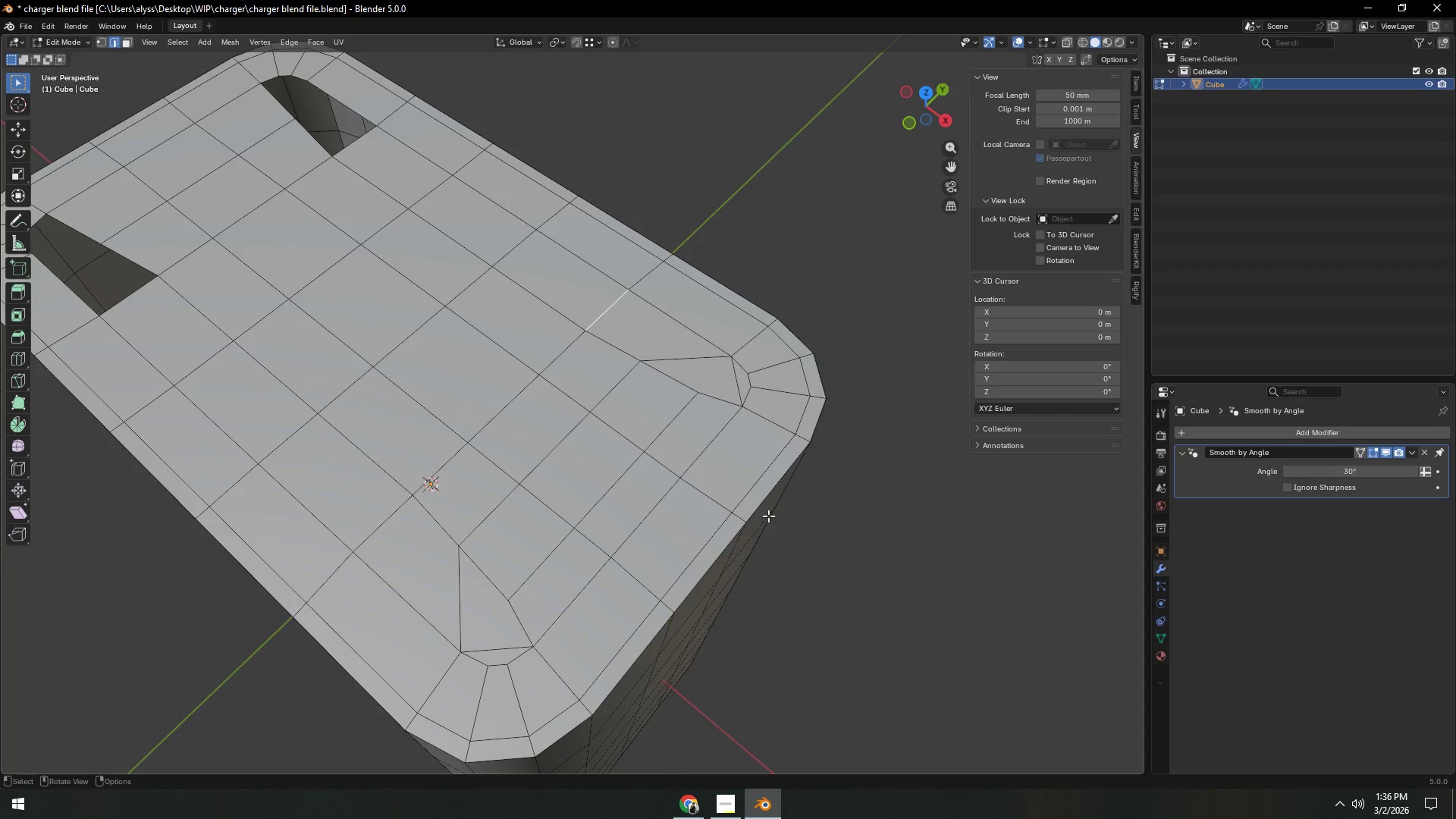 
left_click([861, 521])
 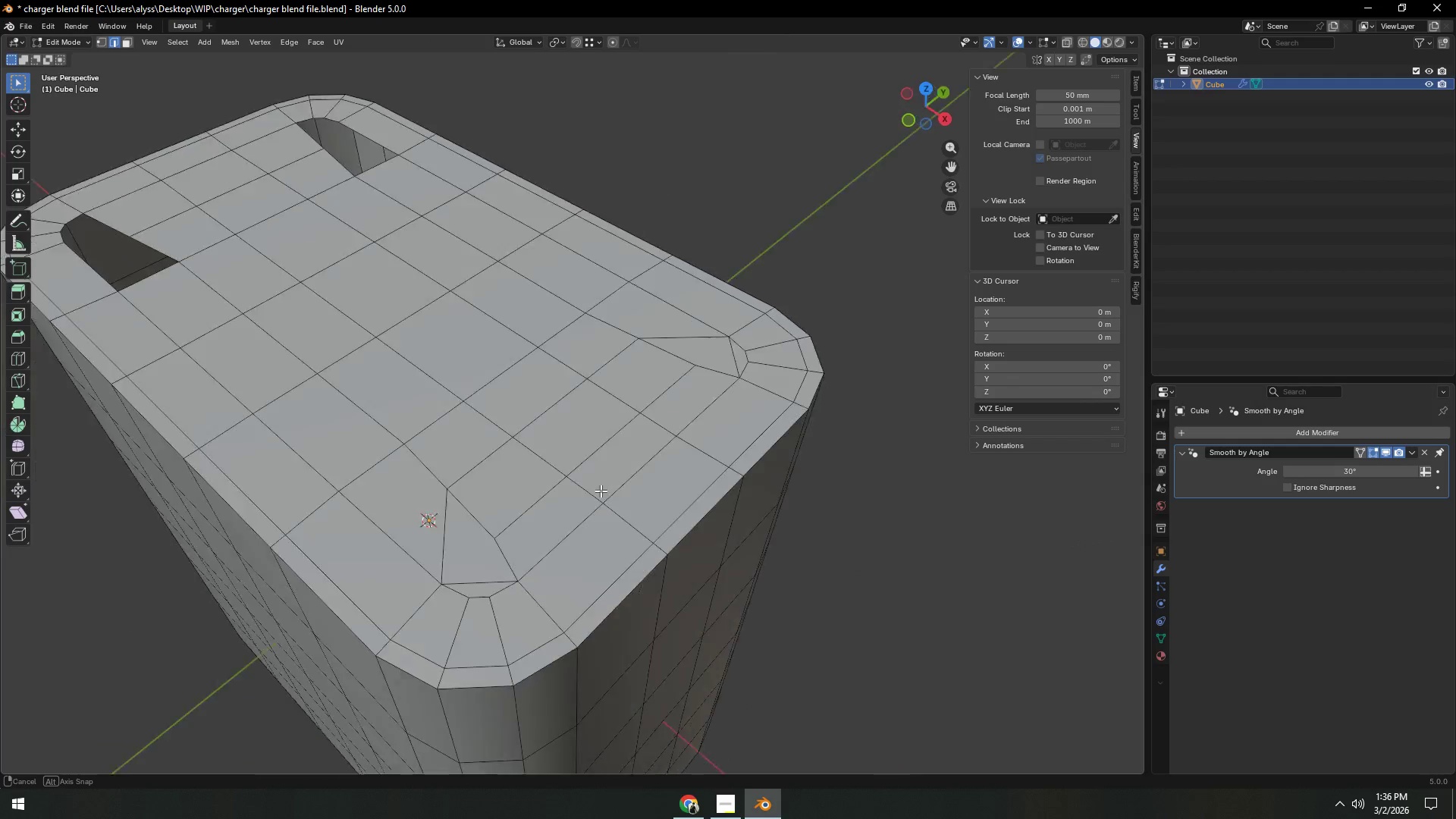 
key(Tab)
 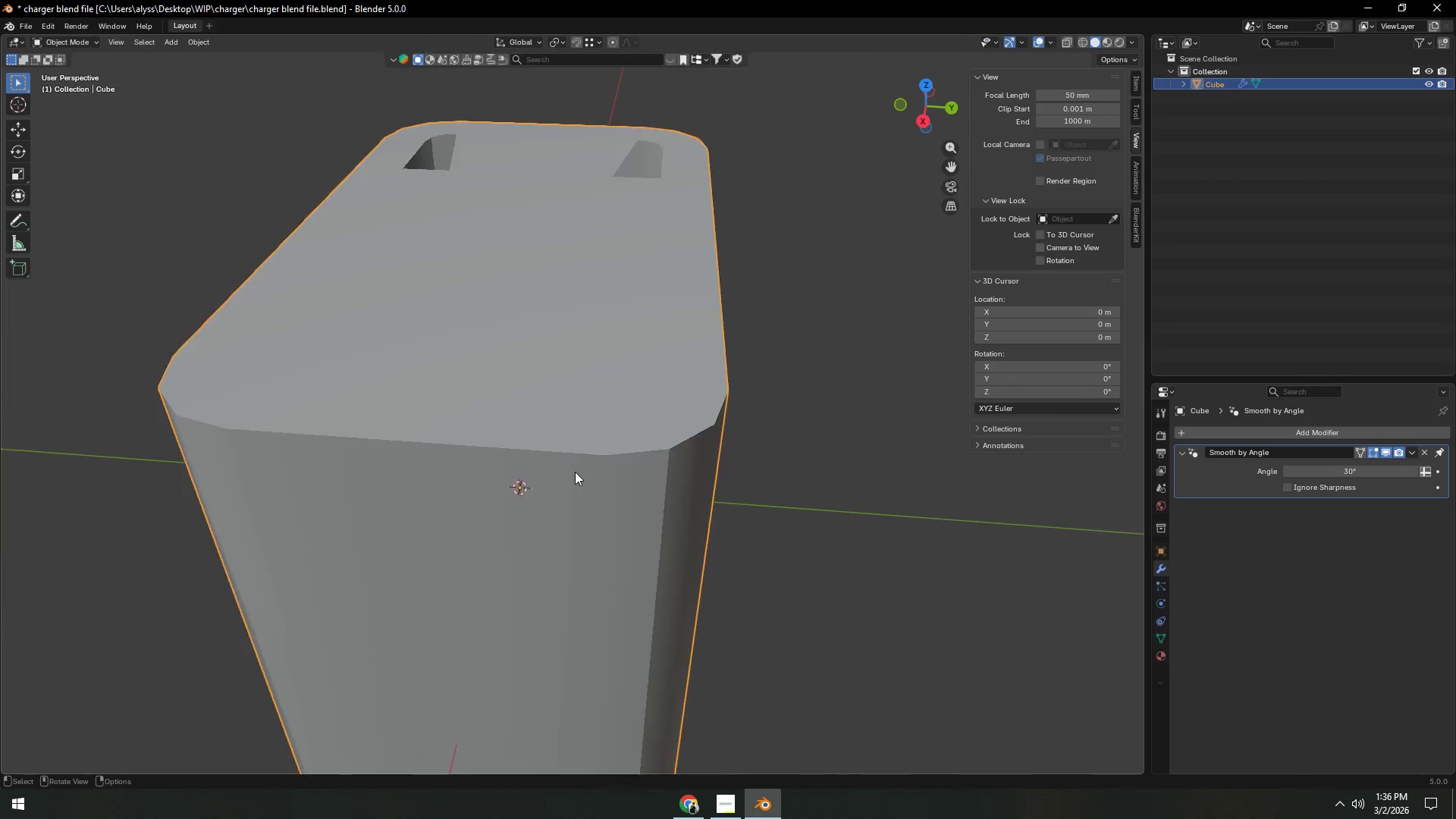 
scroll: coordinate [575, 472], scroll_direction: down, amount: 3.0
 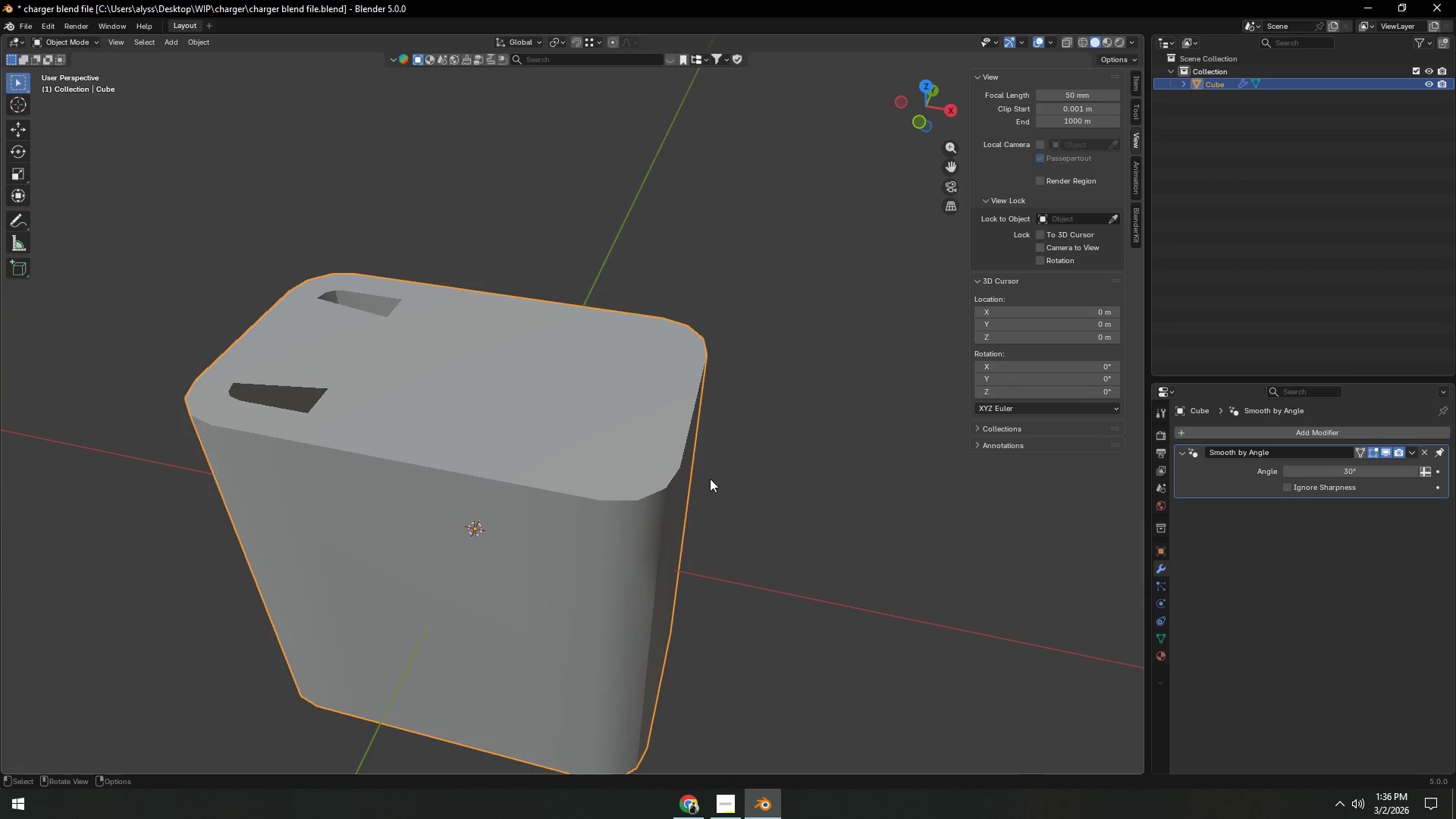 
key(Tab)
 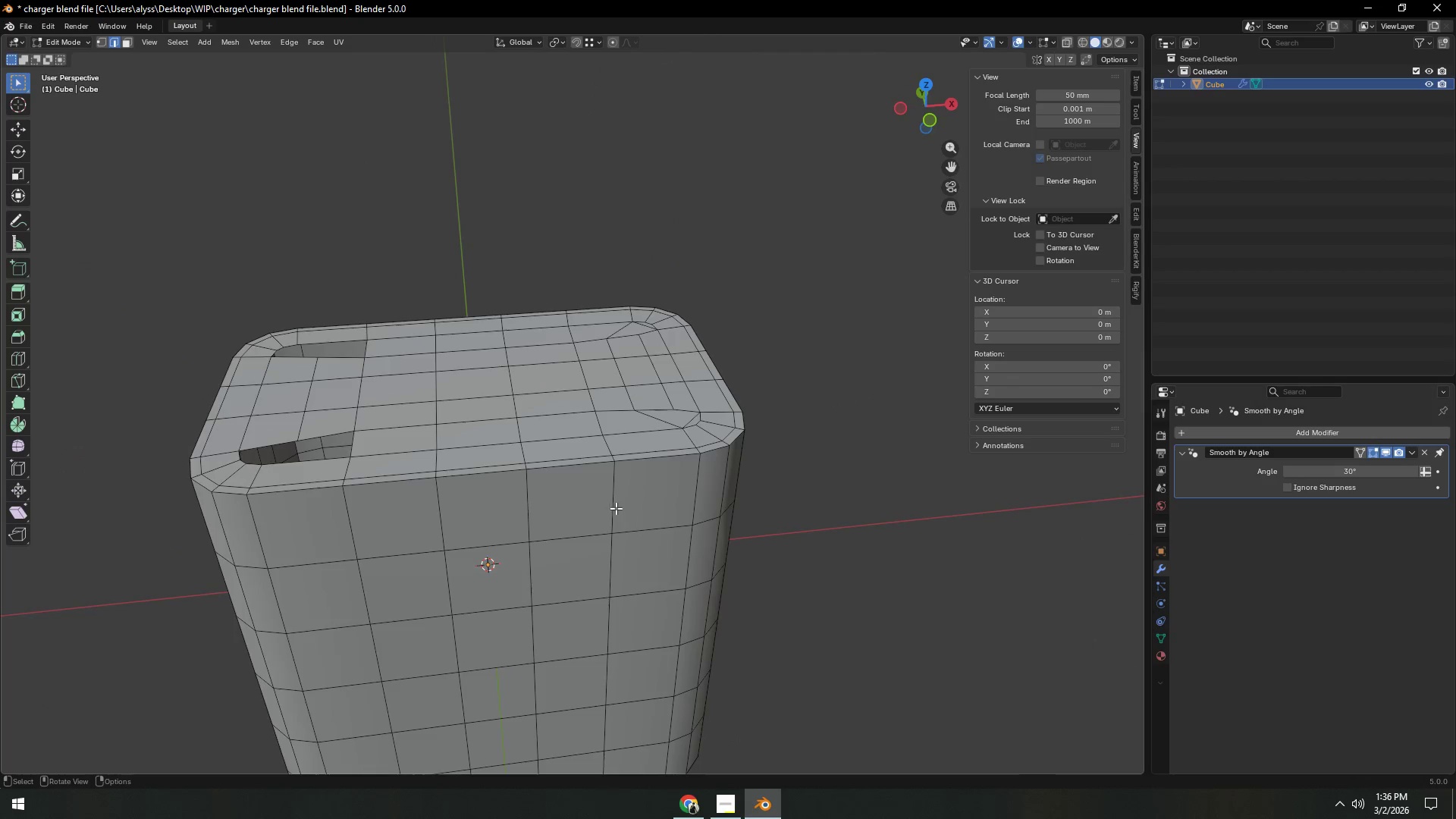 
key(Backquote)
 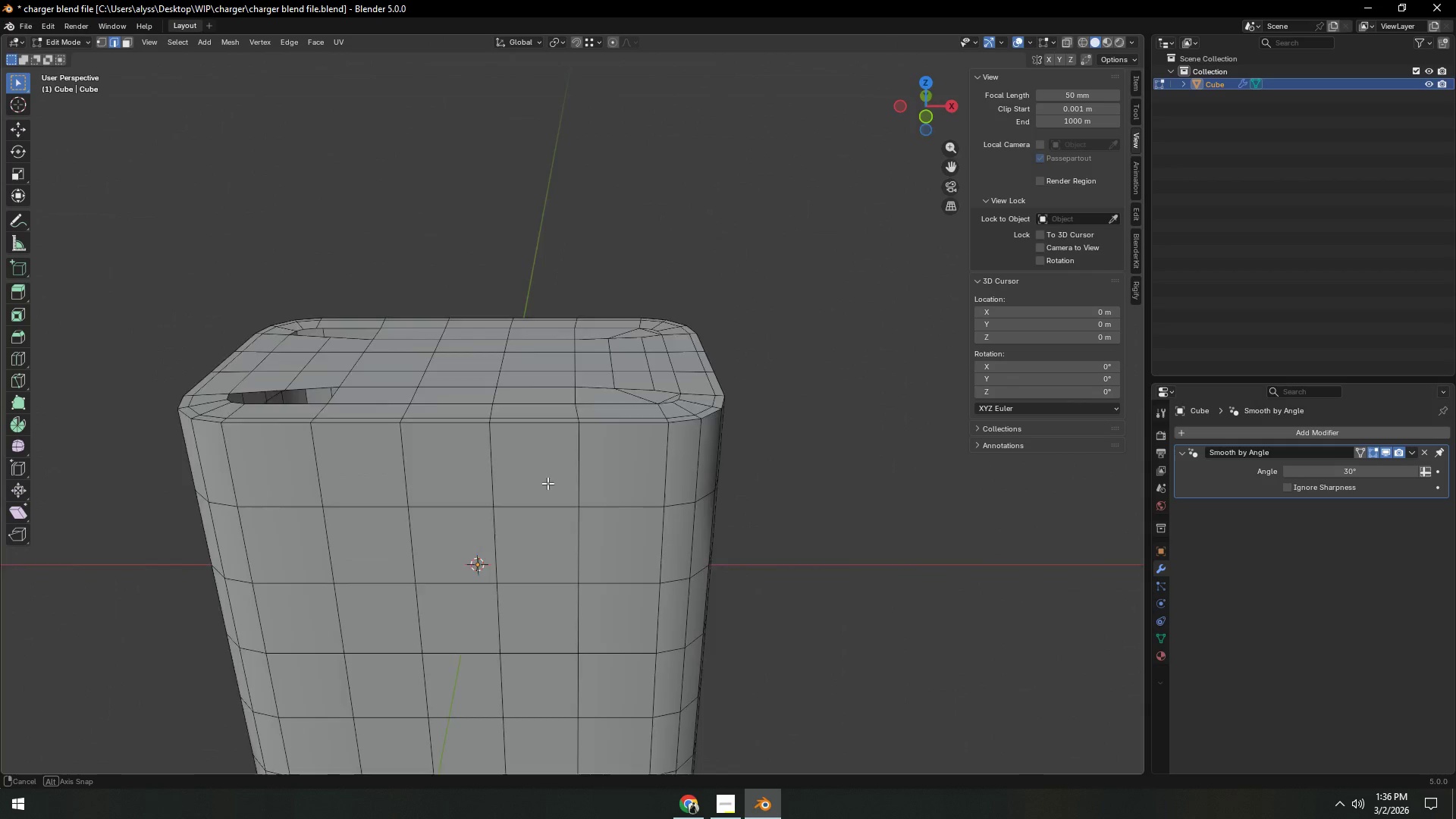 
hold_key(key=ShiftLeft, duration=0.33)
 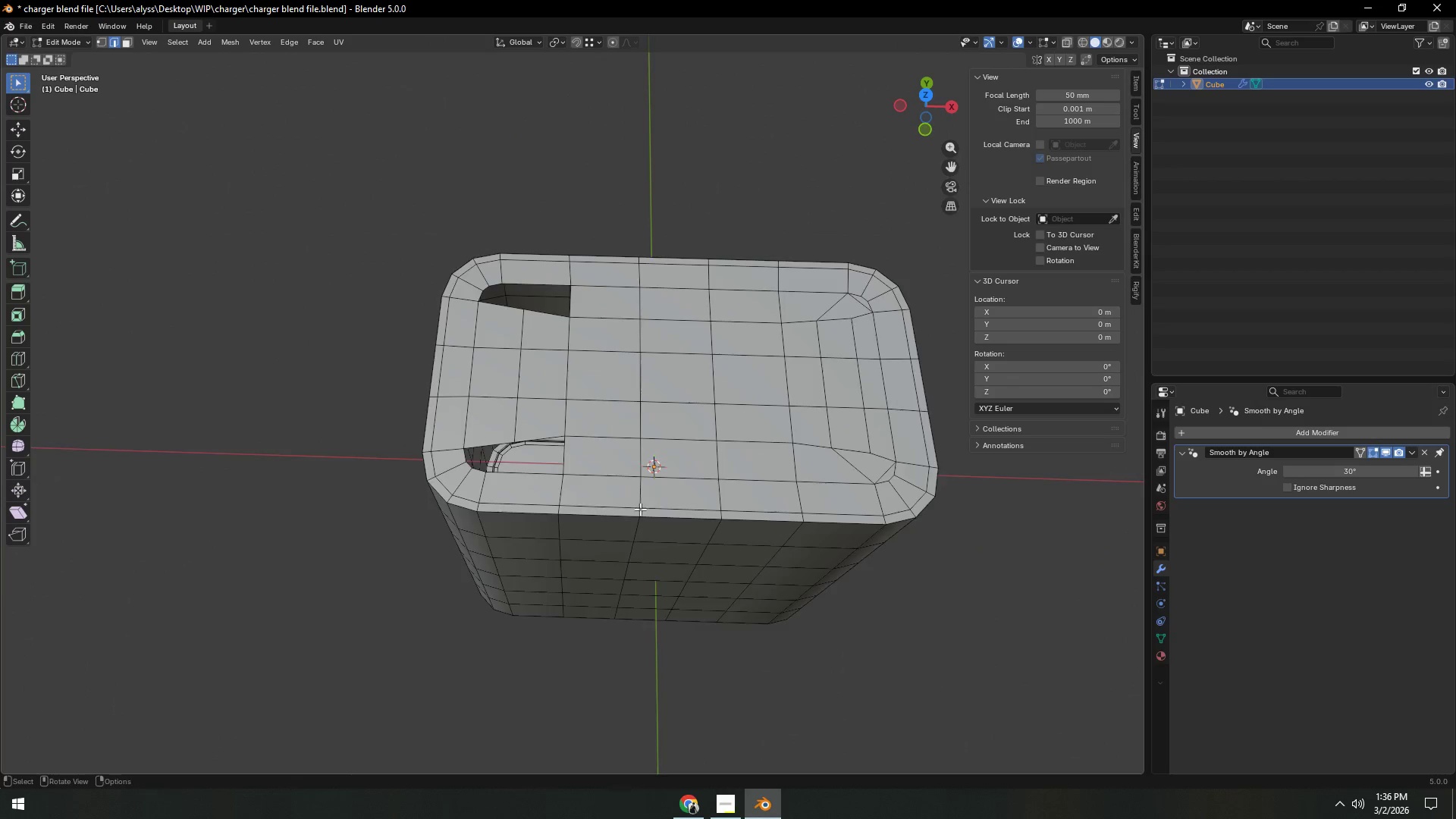 
scroll: coordinate [628, 511], scroll_direction: up, amount: 4.0
 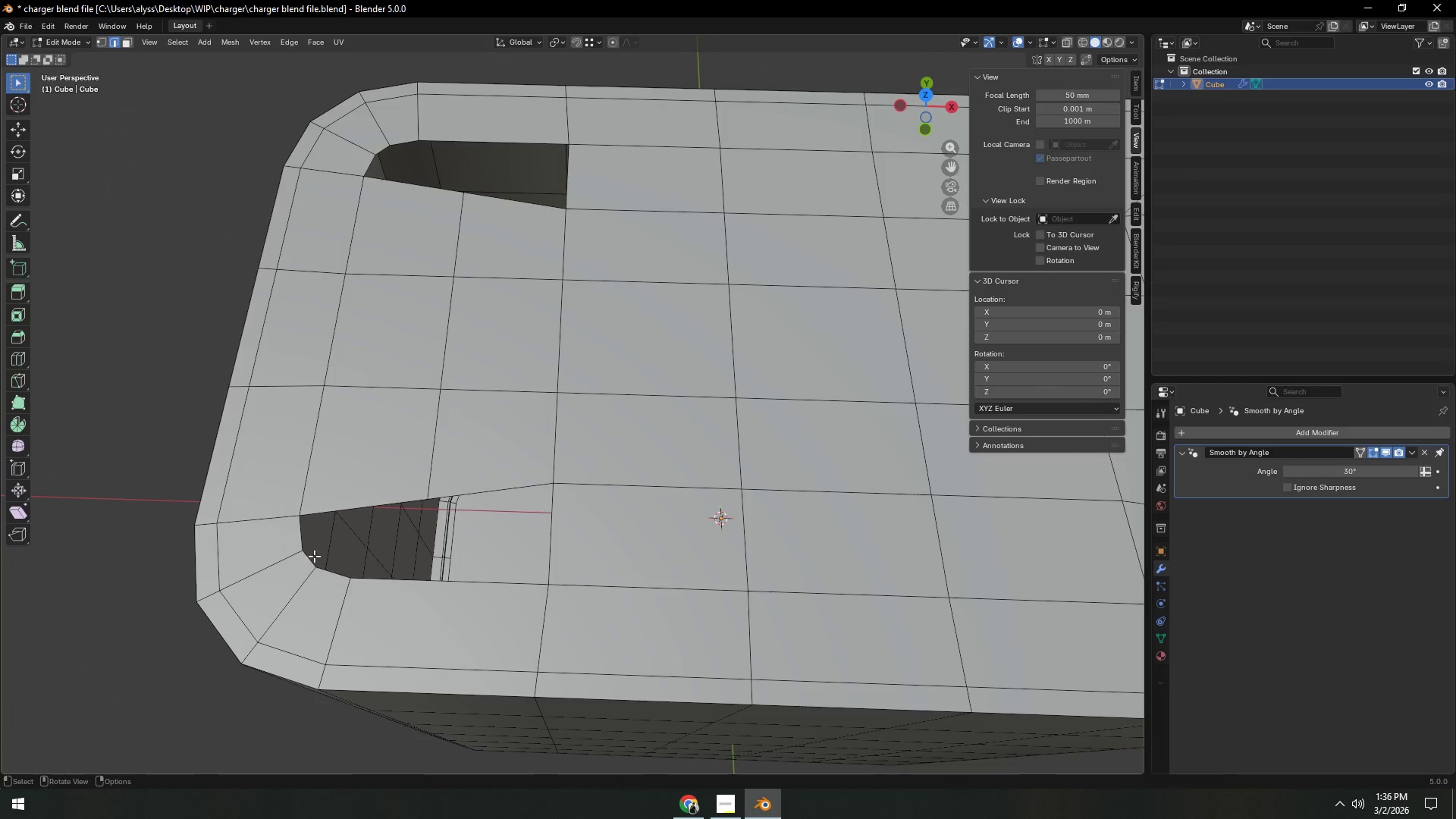 
left_click([303, 561])
 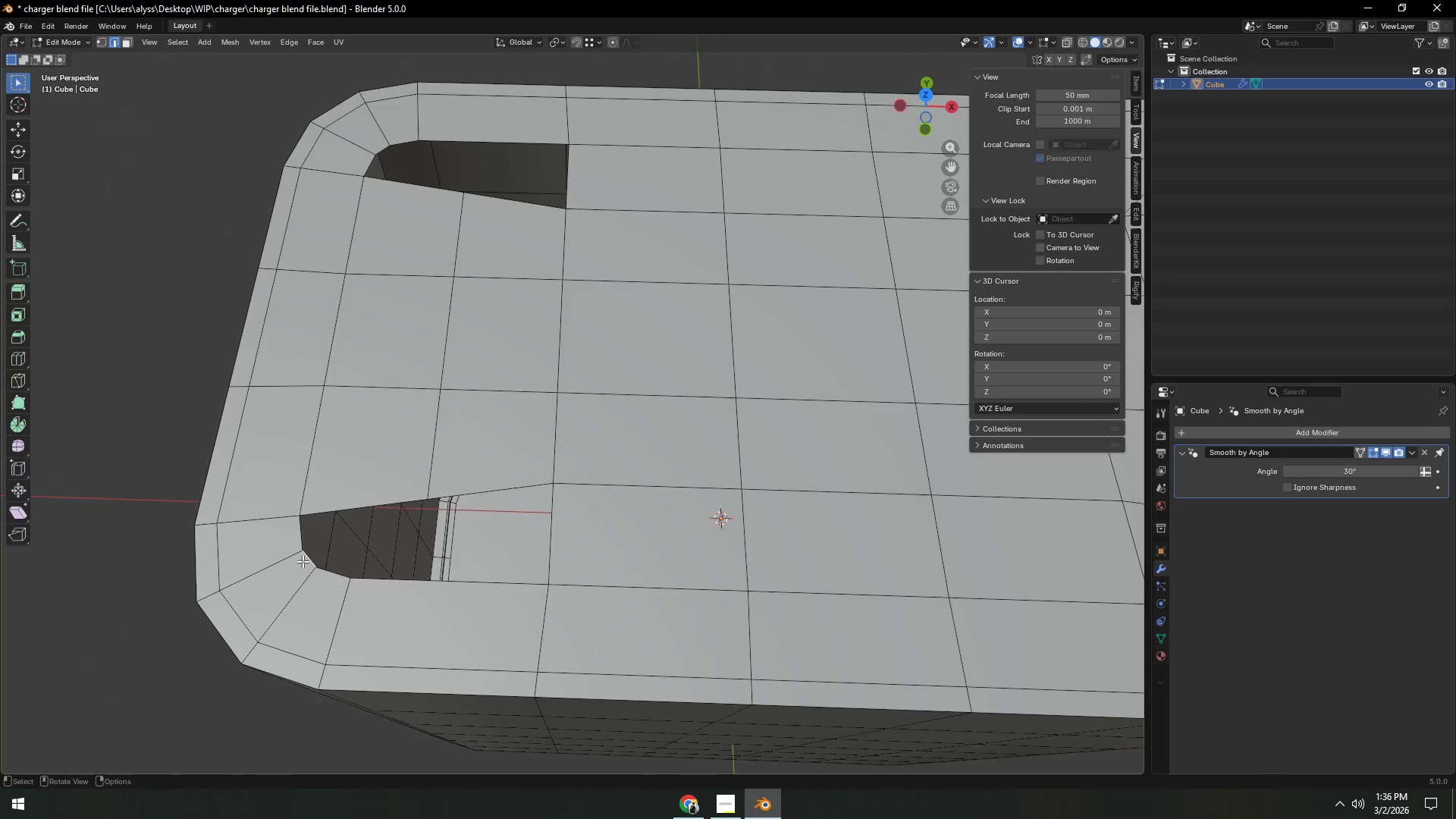 
key(F)
 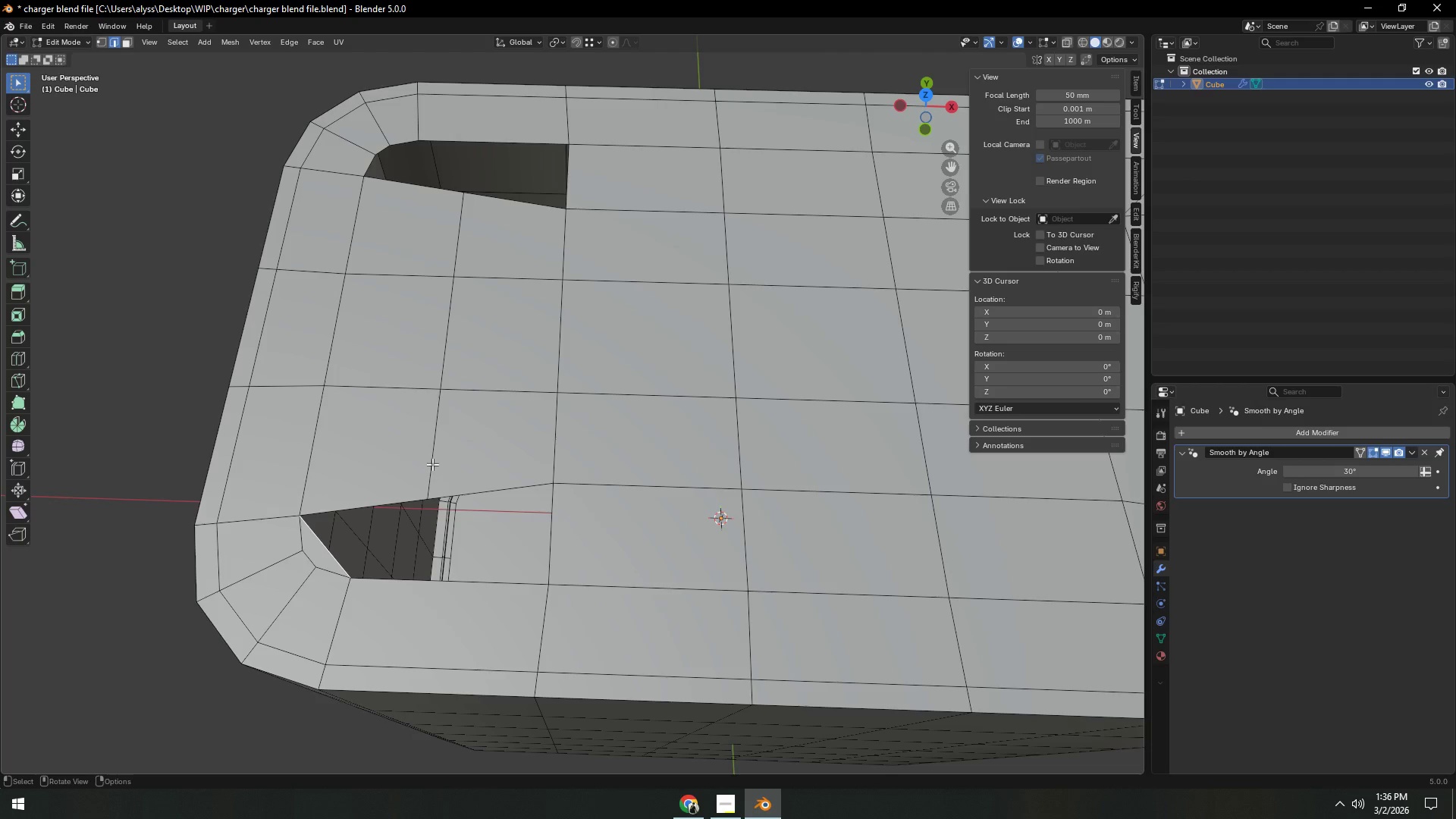 
scroll: coordinate [488, 457], scroll_direction: down, amount: 4.0
 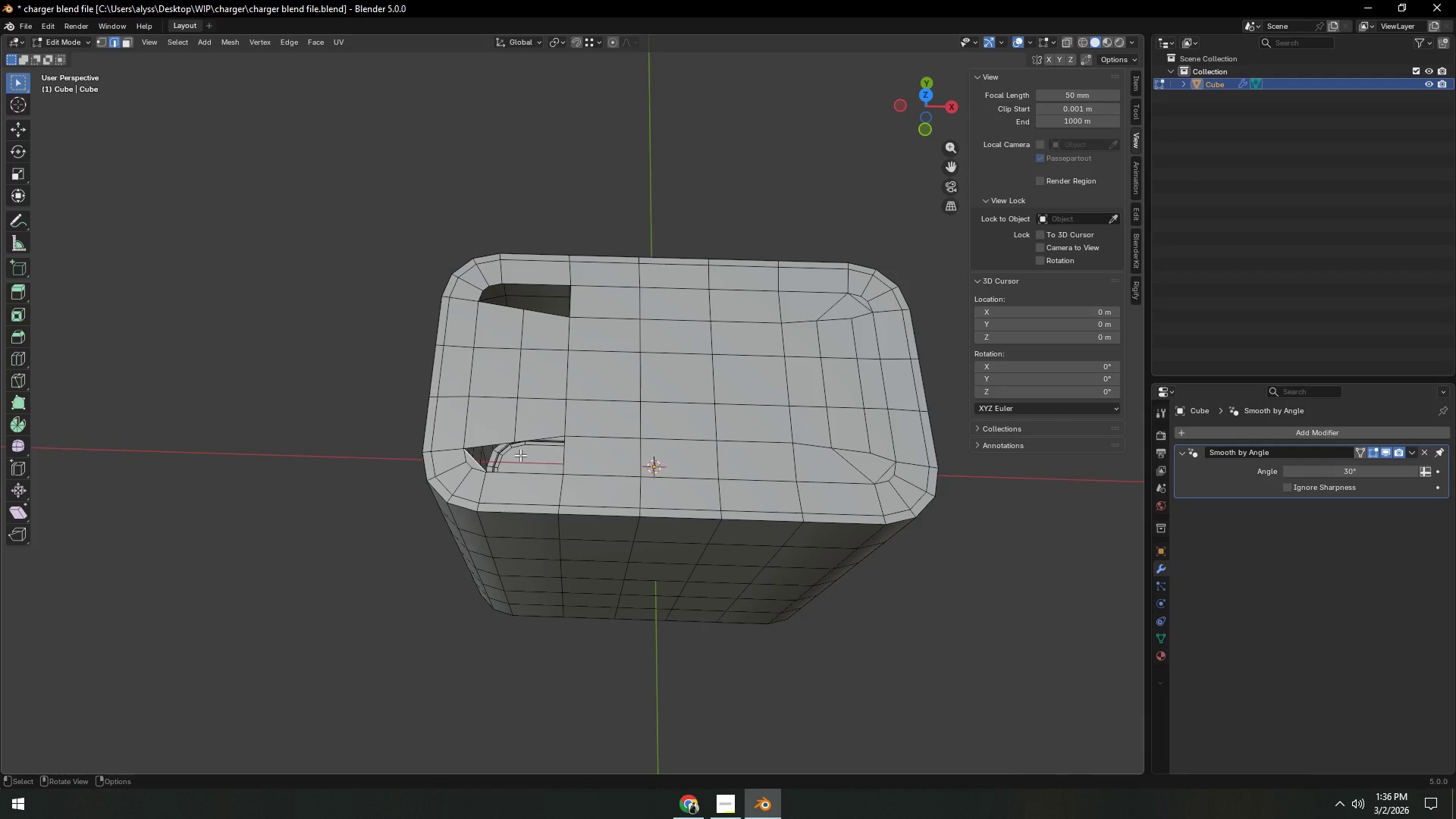 
scroll: coordinate [521, 455], scroll_direction: up, amount: 2.0
 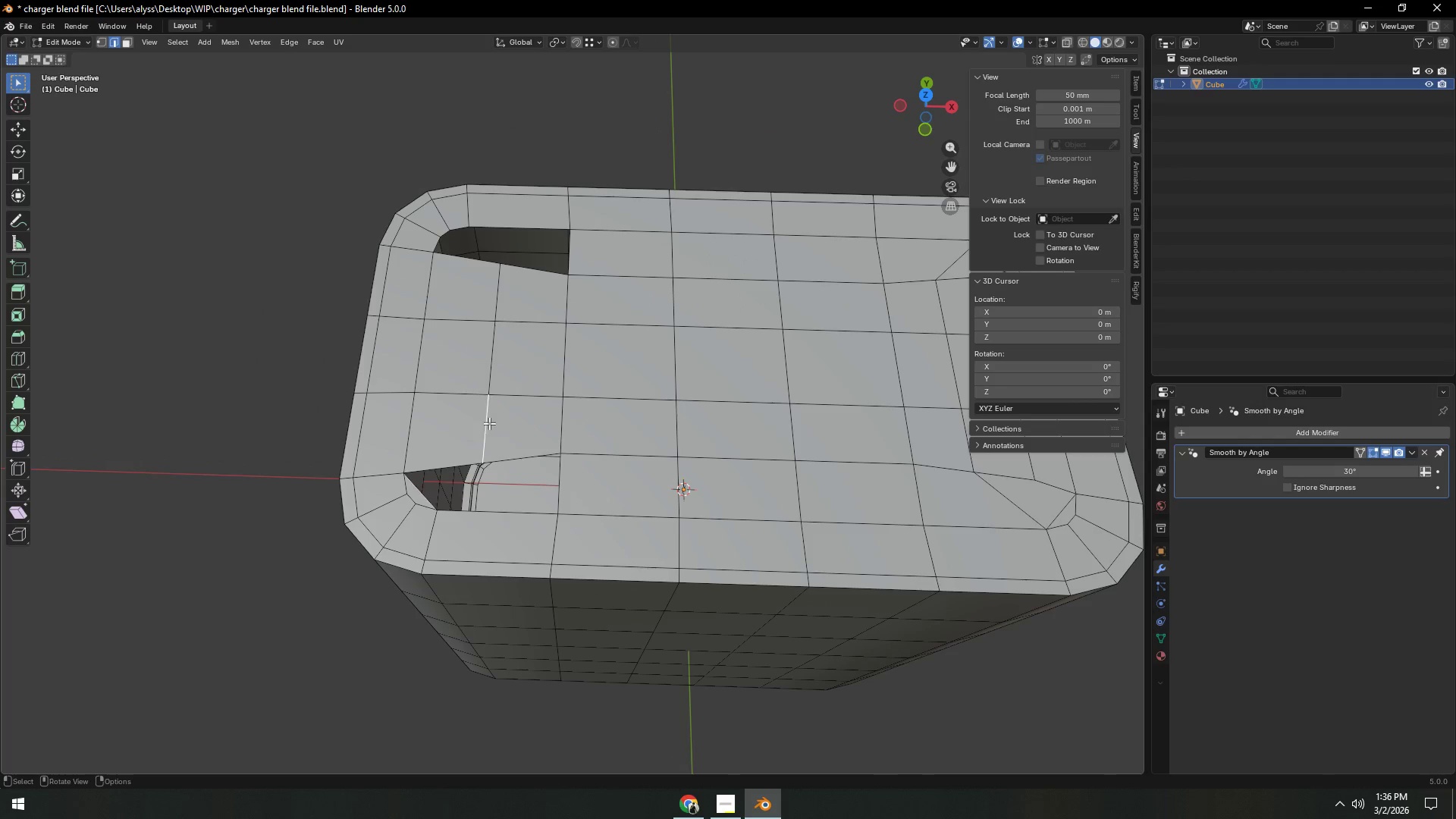 
key(Alt+AltLeft)
 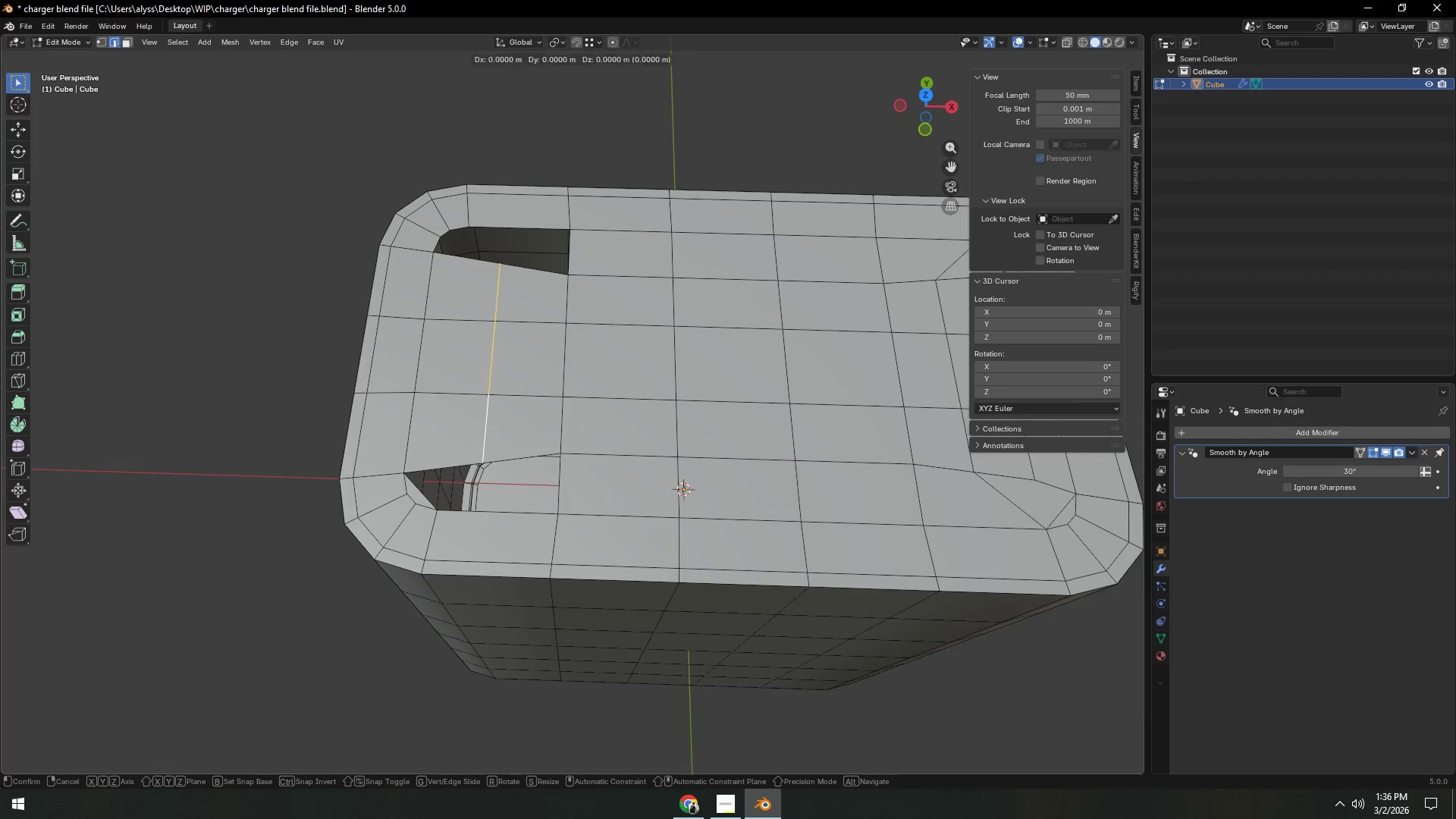 
double_click([489, 423])
 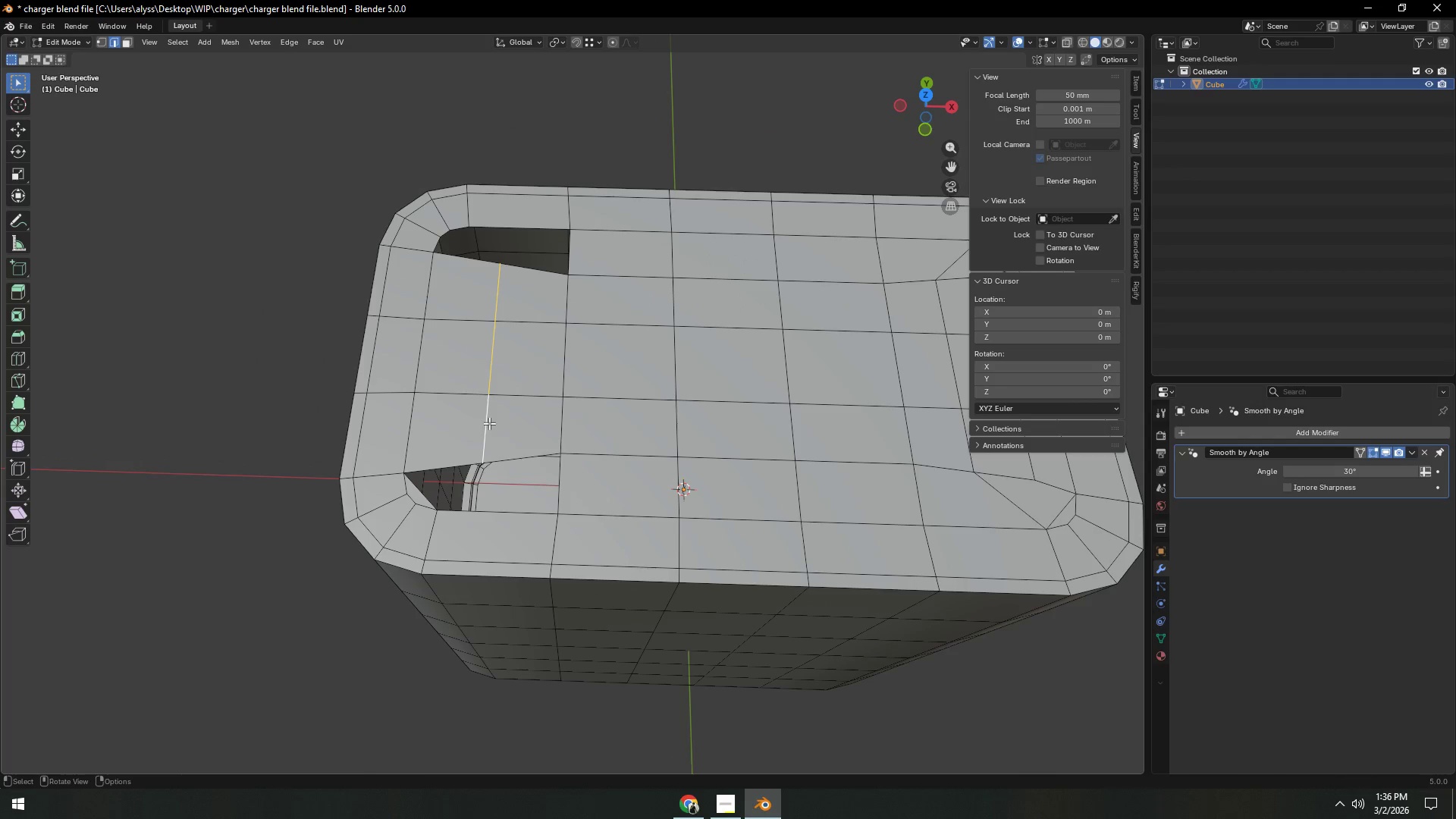 
type(gg)
 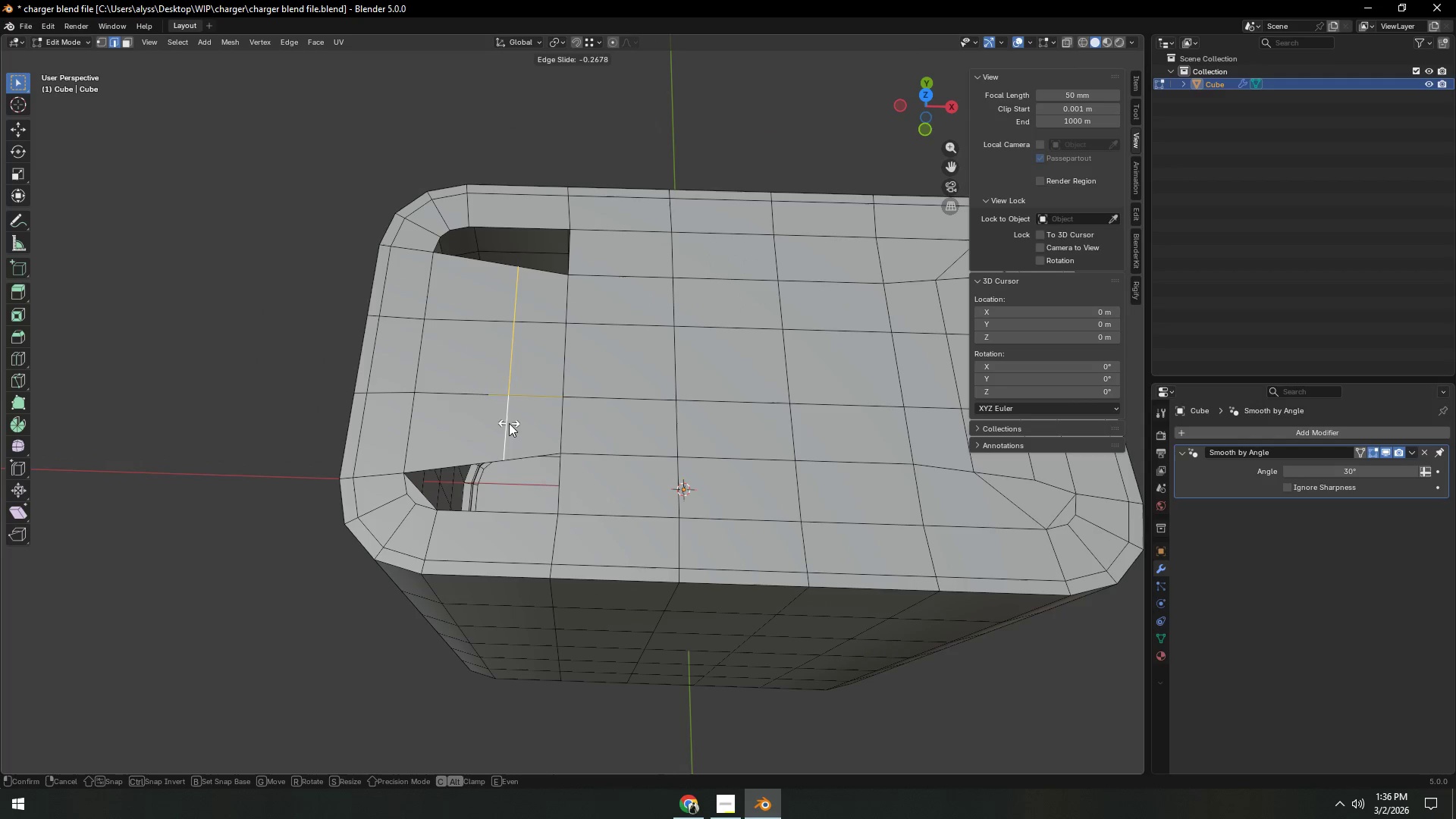 
left_click([511, 424])
 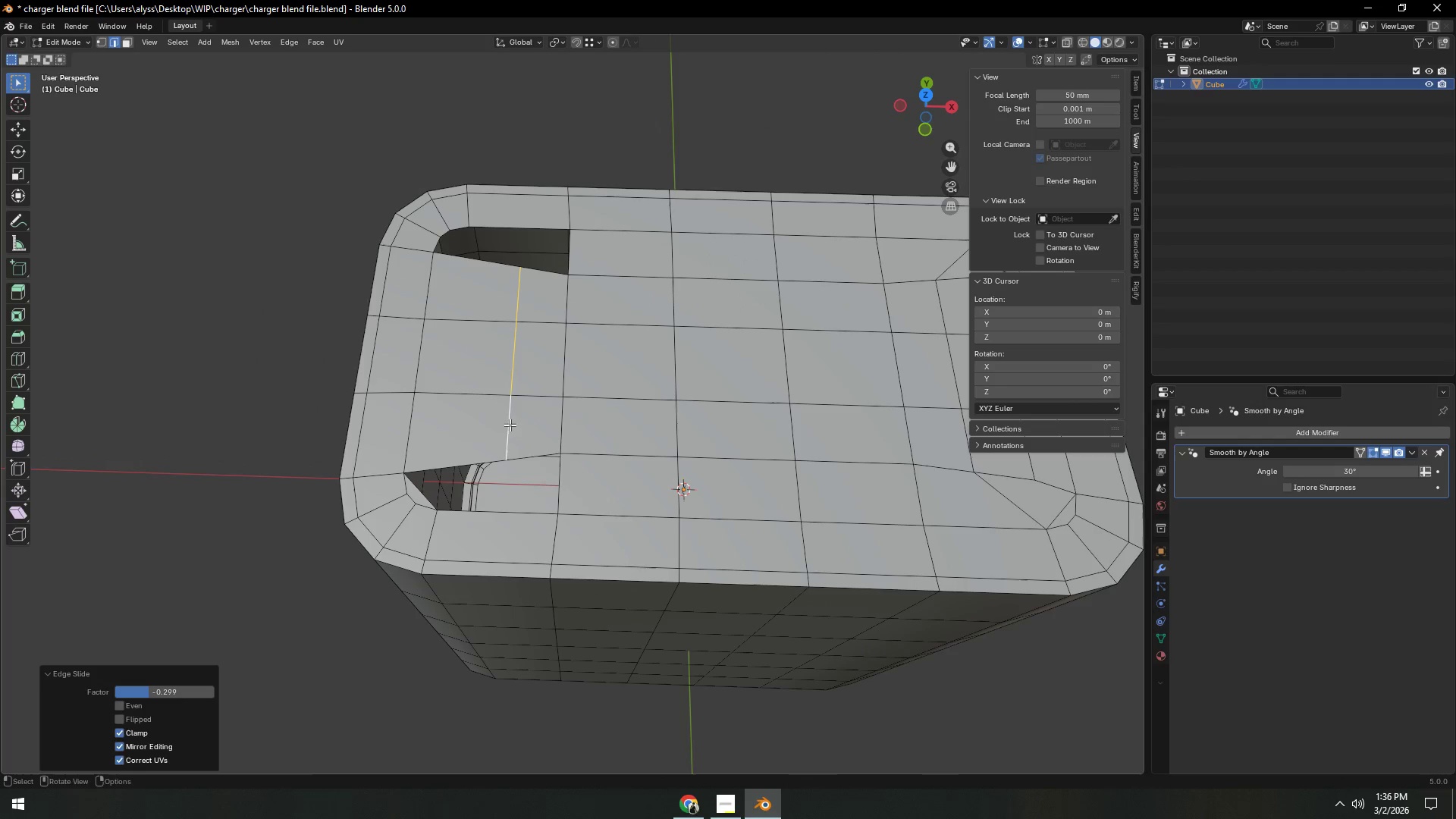 
key(Control+ControlLeft)
 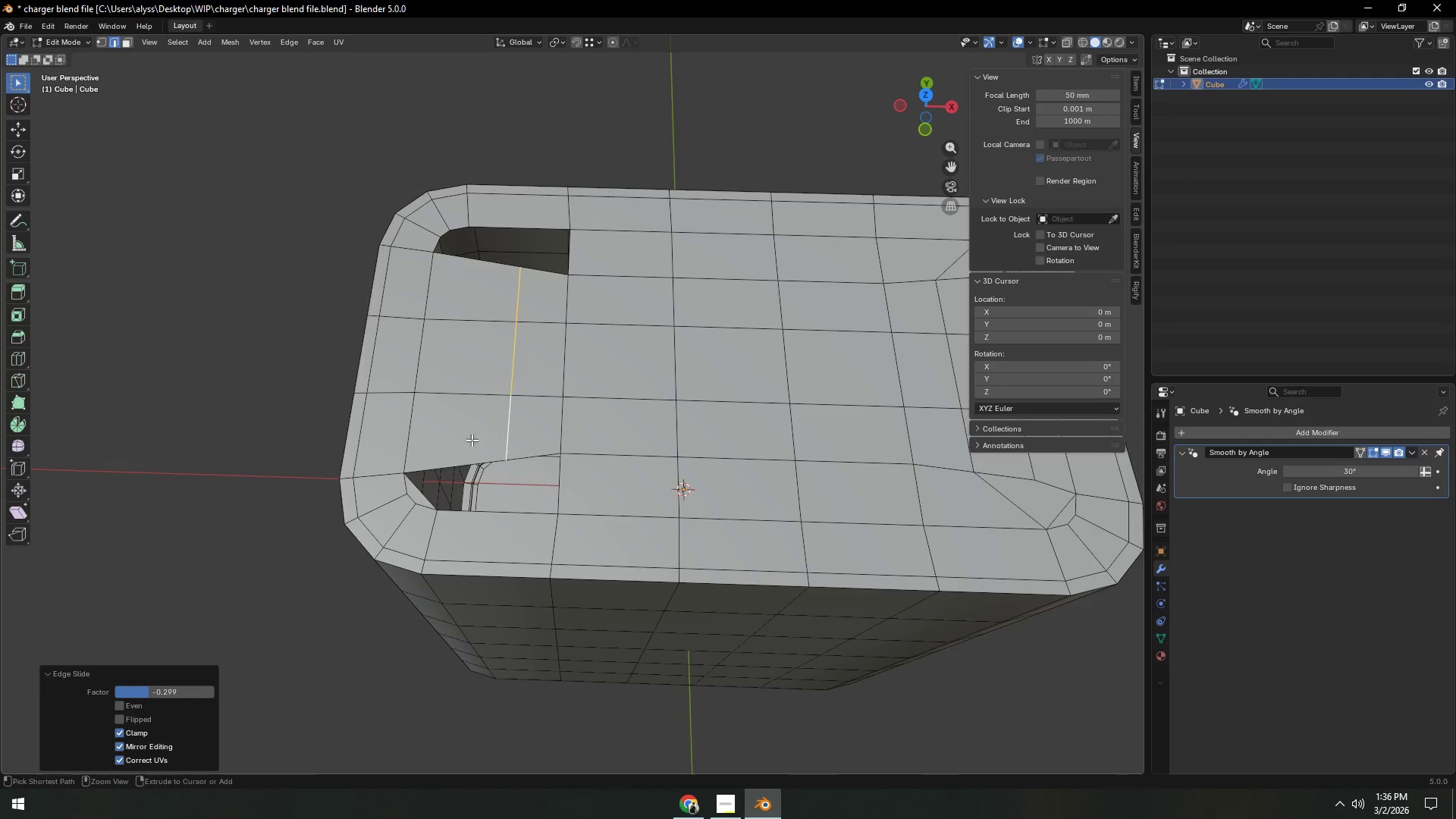 
key(Control+R)
 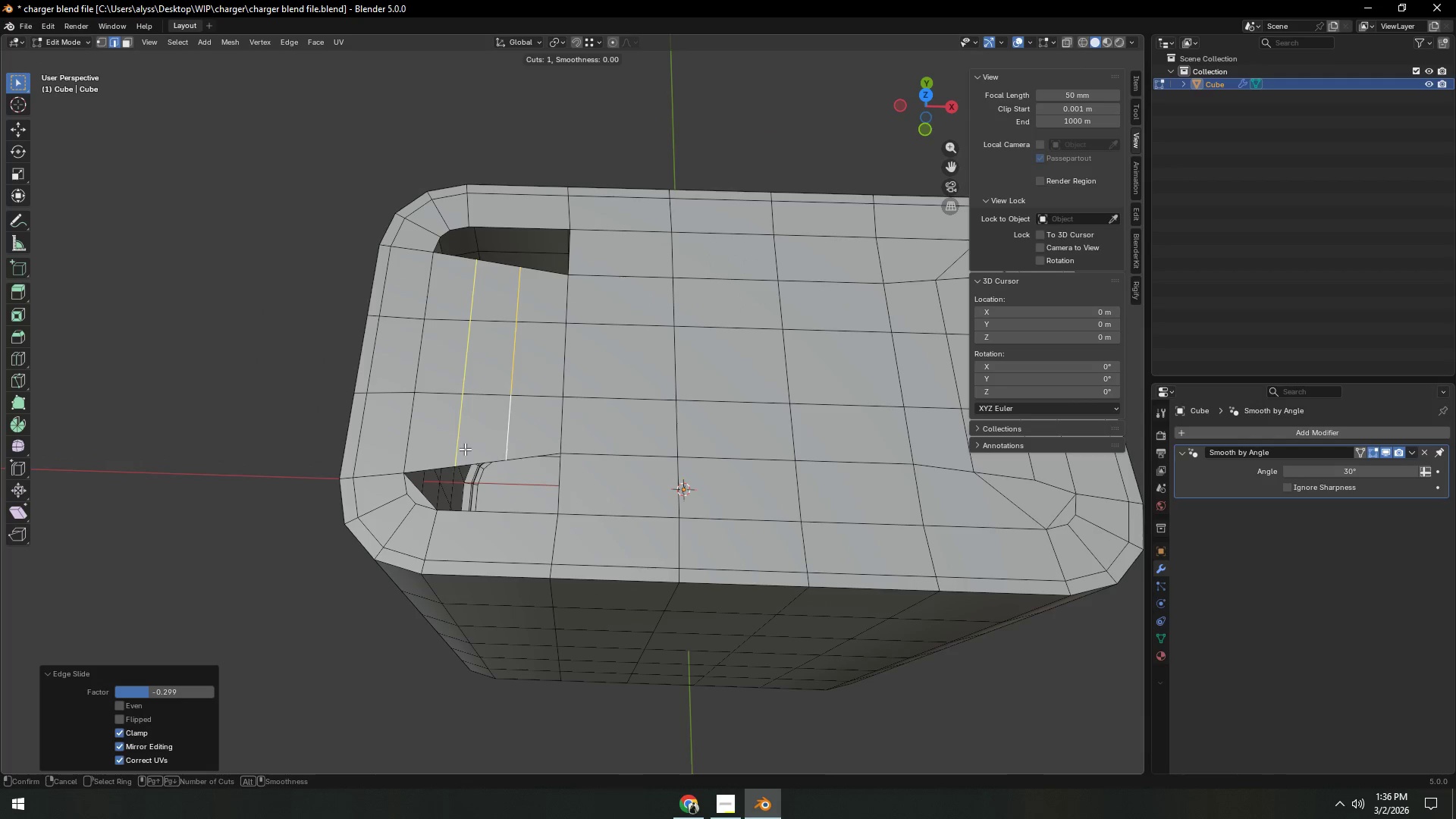 
left_click([465, 449])
 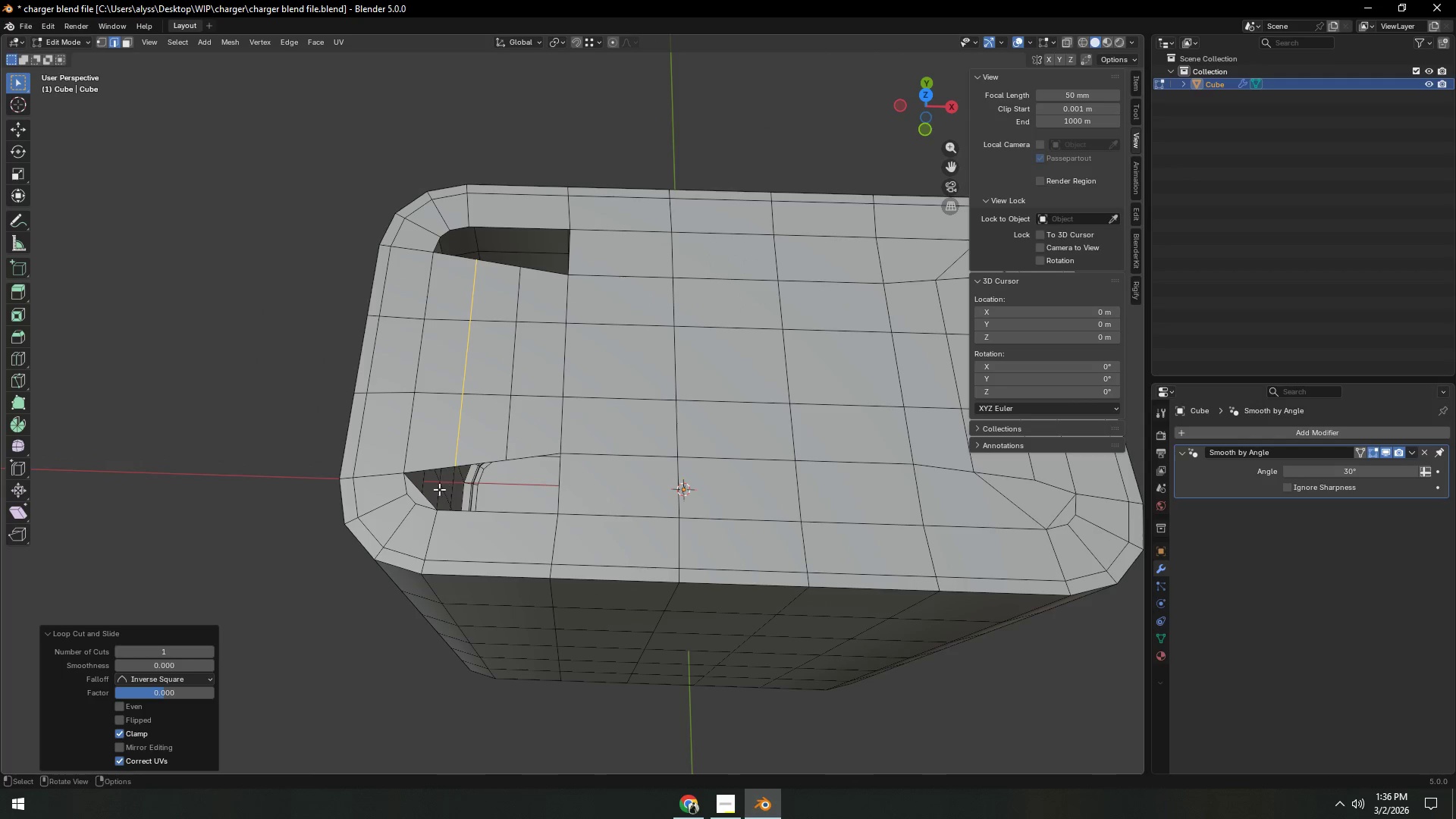 
right_click([465, 449])
 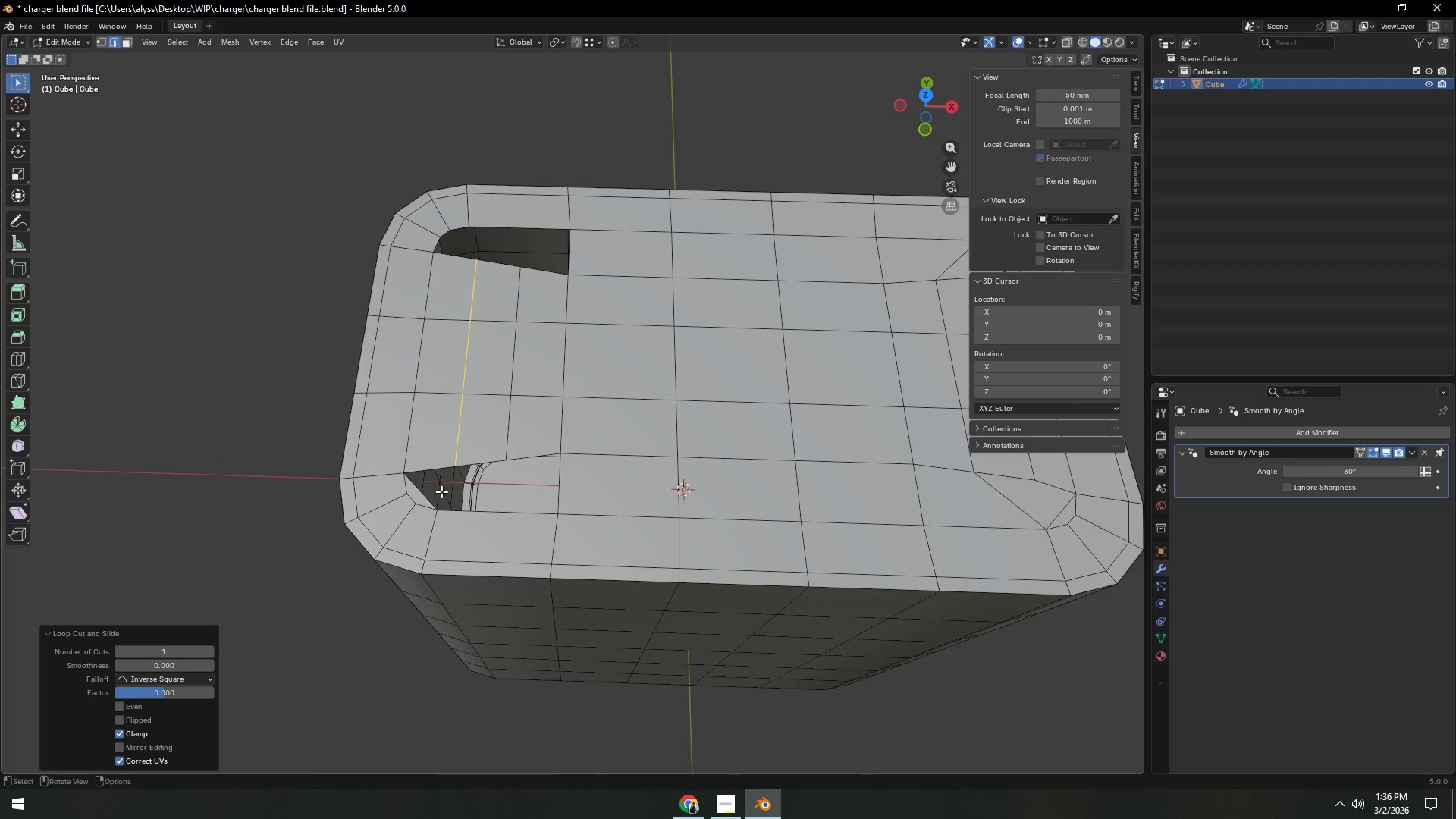 
hold_key(key=ShiftLeft, duration=0.36)
 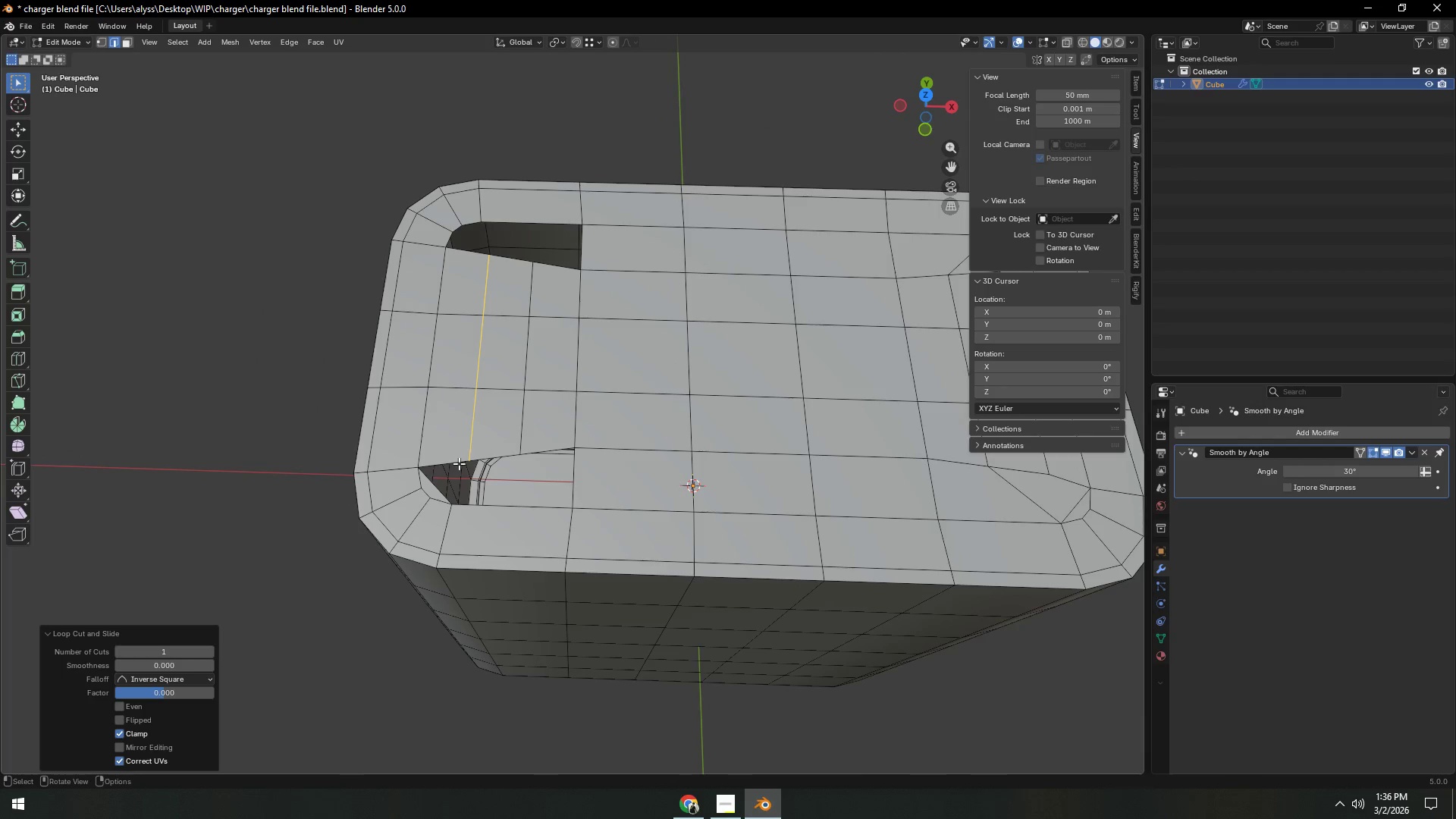 
hold_key(key=ShiftLeft, duration=1.22)
 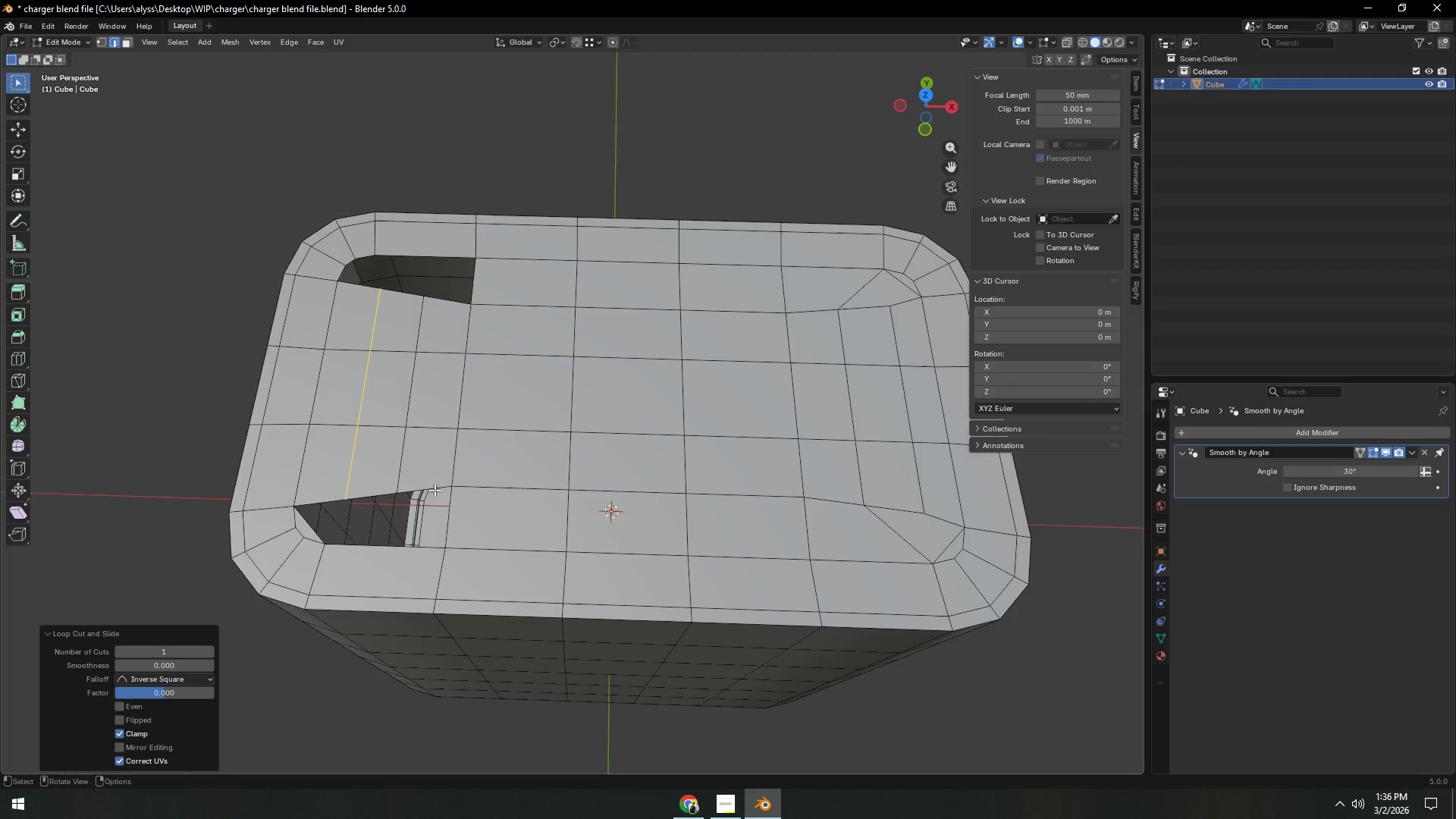 
scroll: coordinate [485, 490], scroll_direction: down, amount: 3.0
 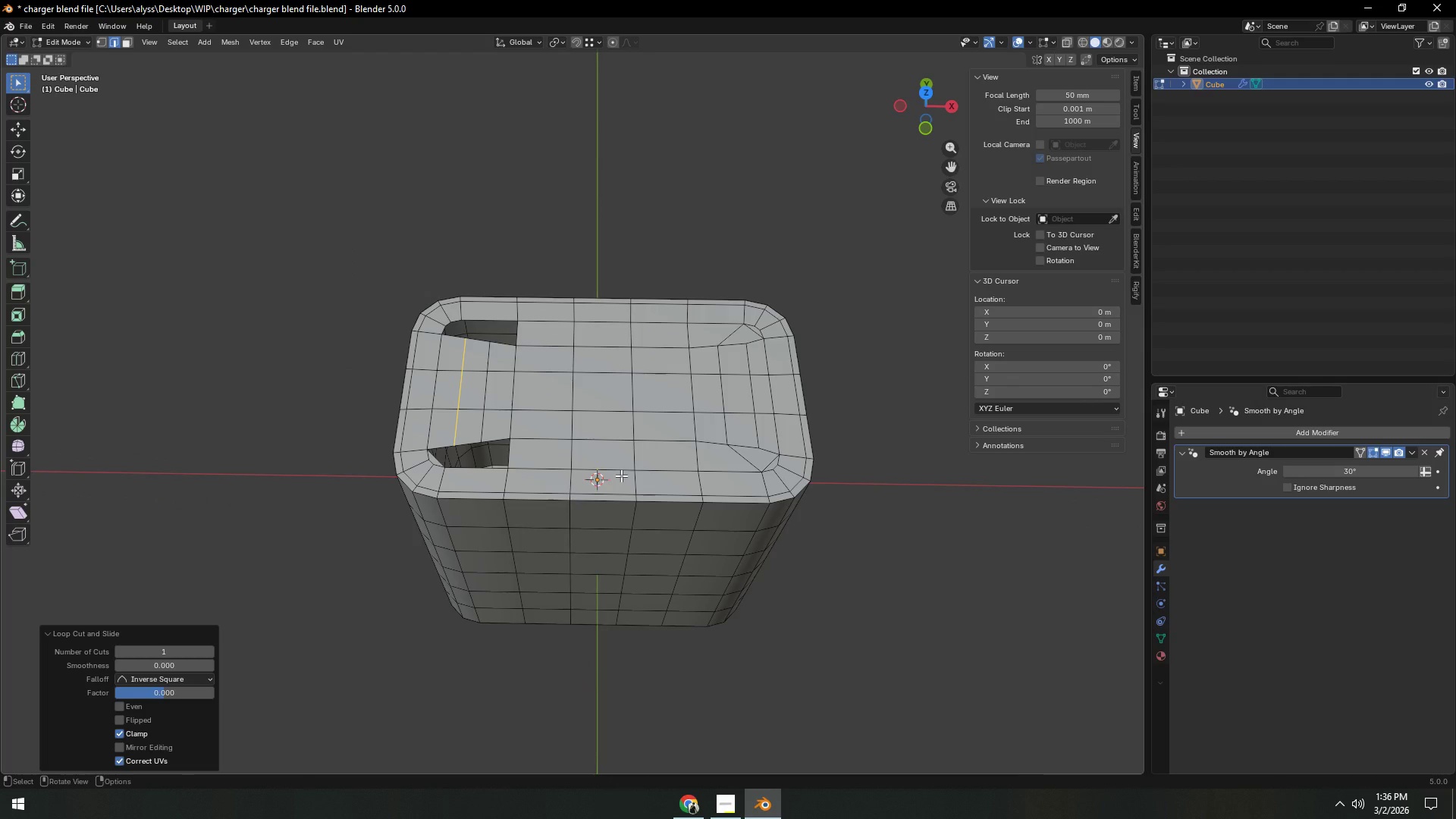 
type(1a[F3])
 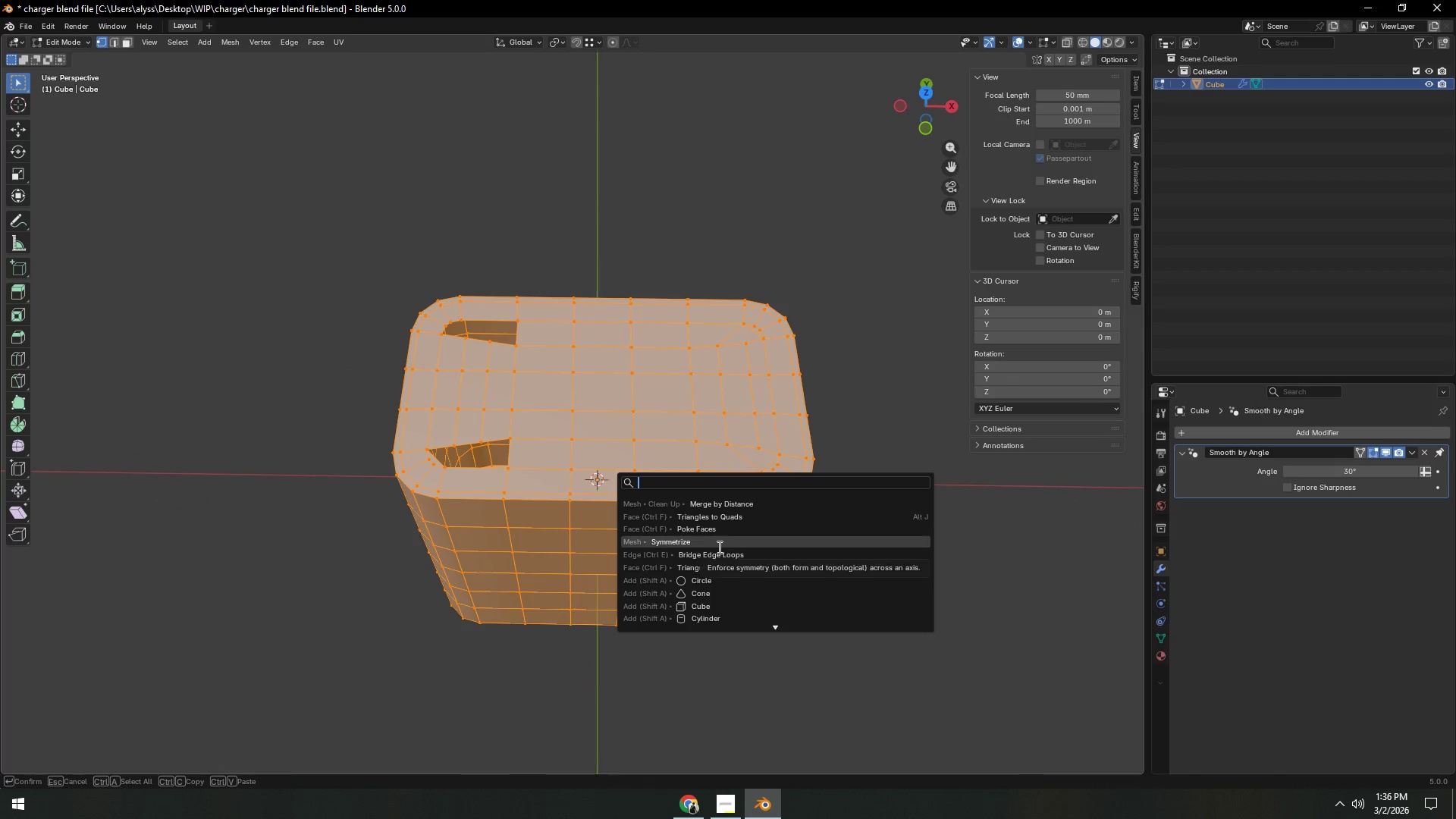 
left_click([718, 547])
 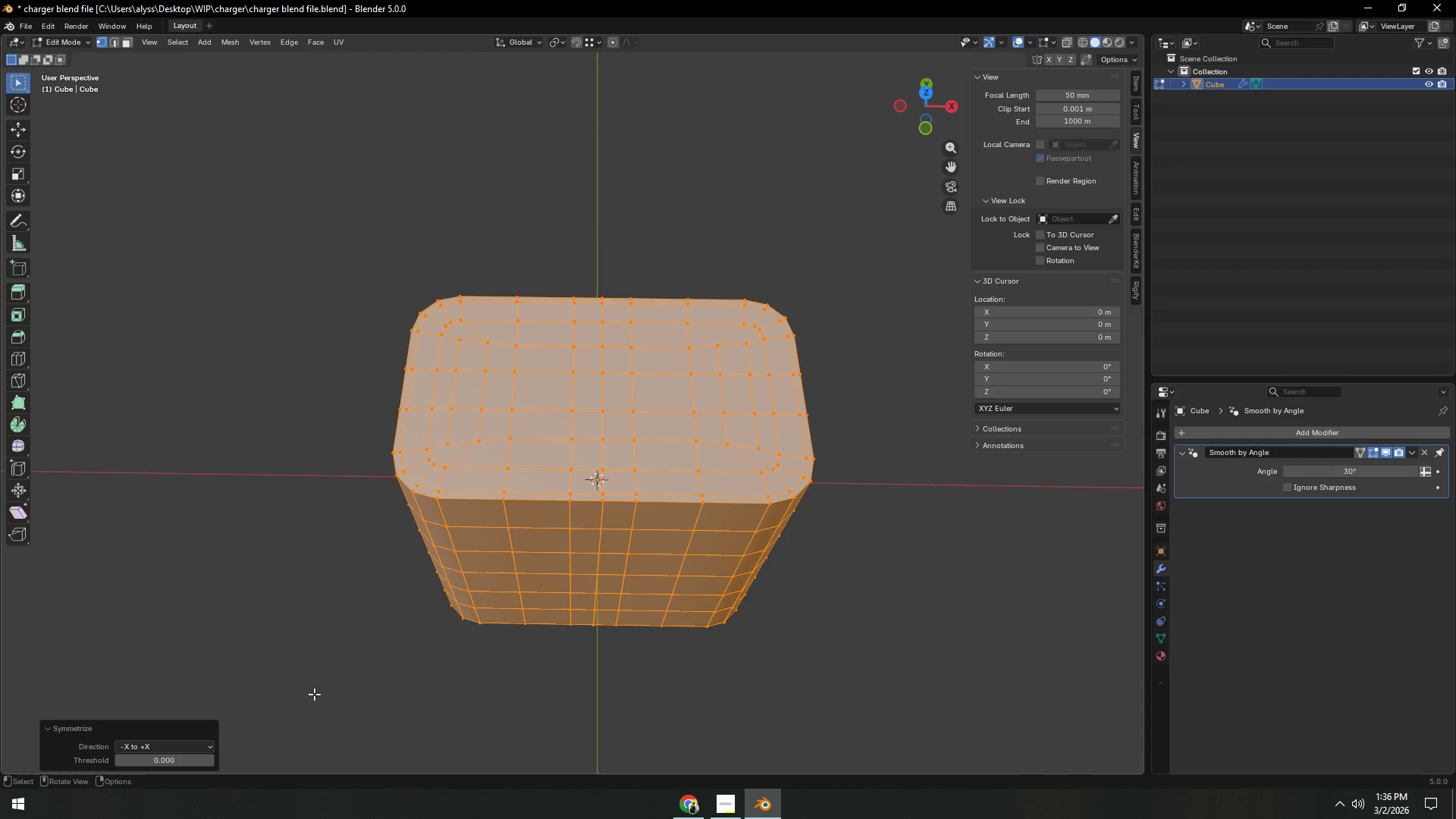 
wait(10.14)
 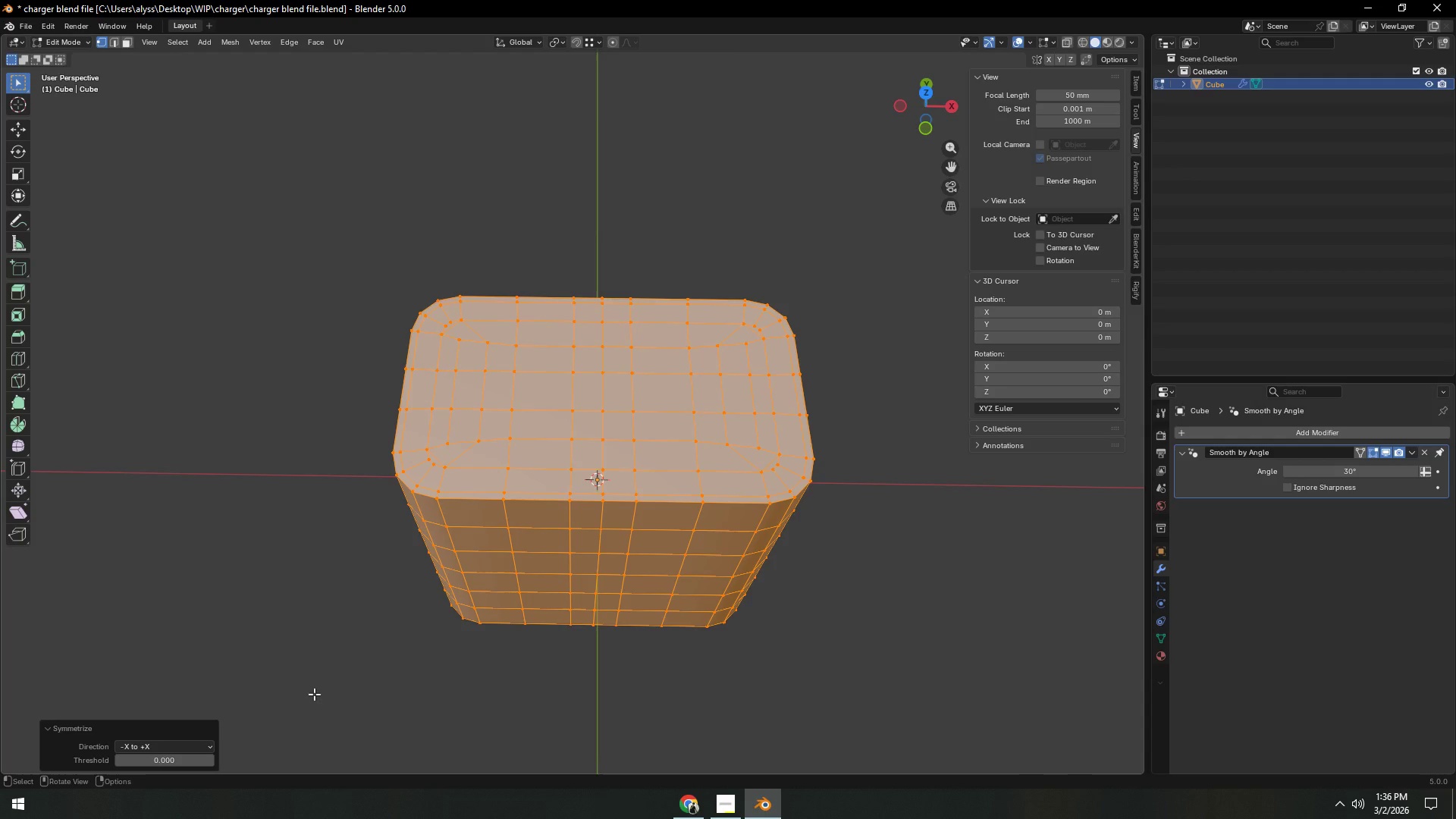 
scroll: coordinate [386, 673], scroll_direction: up, amount: 2.0
 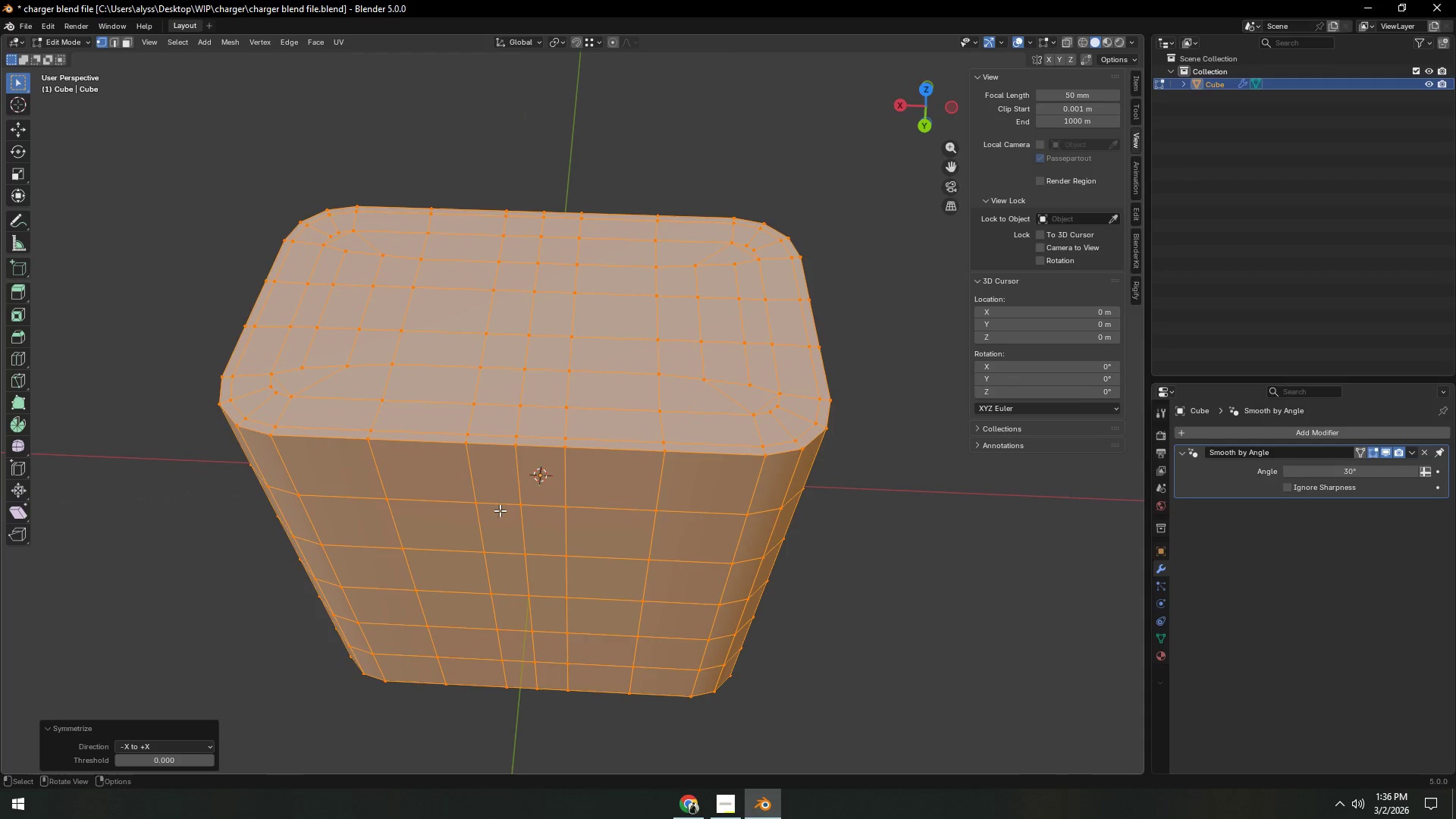 
double_click([183, 746])
 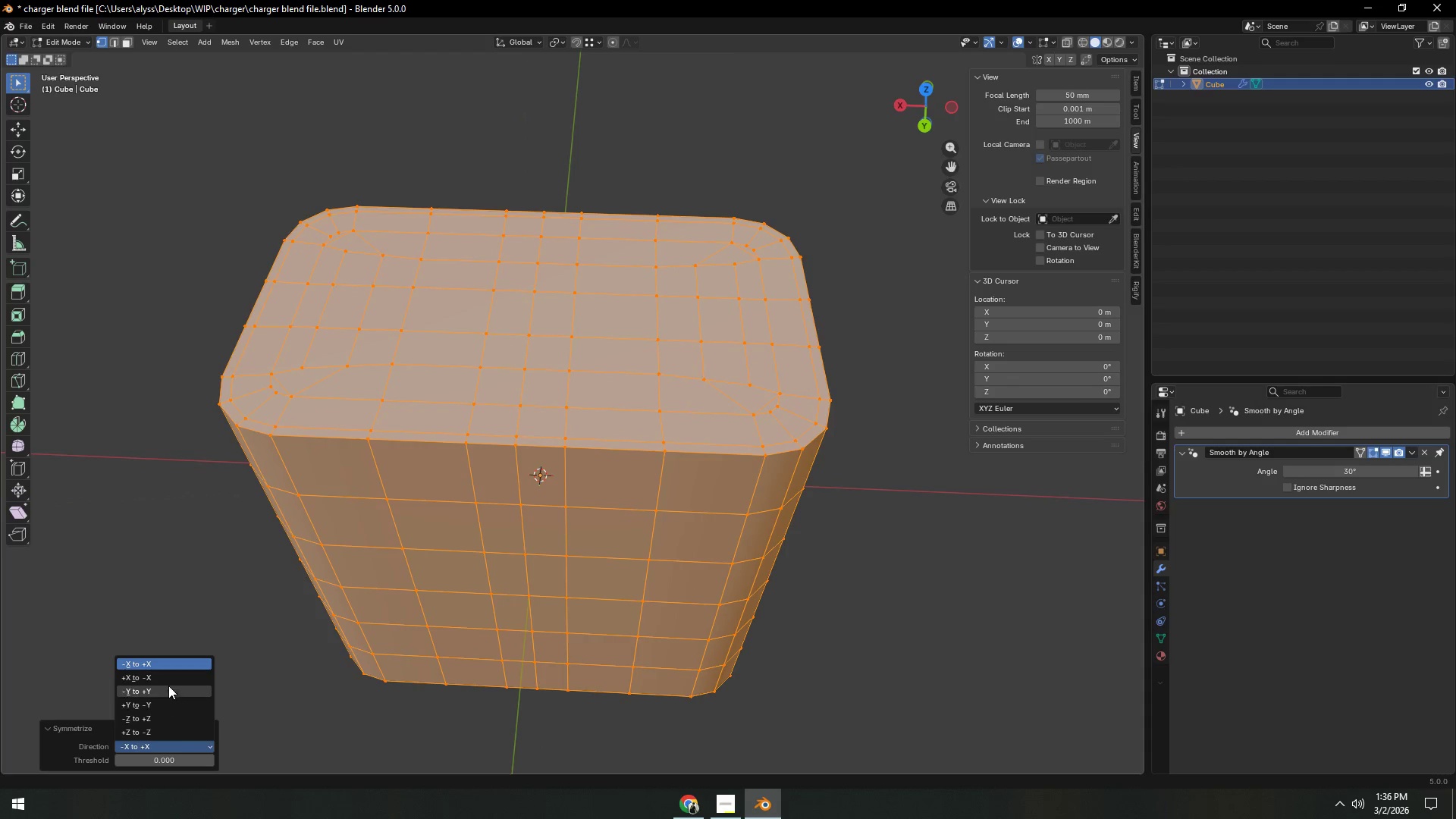 
left_click([167, 678])
 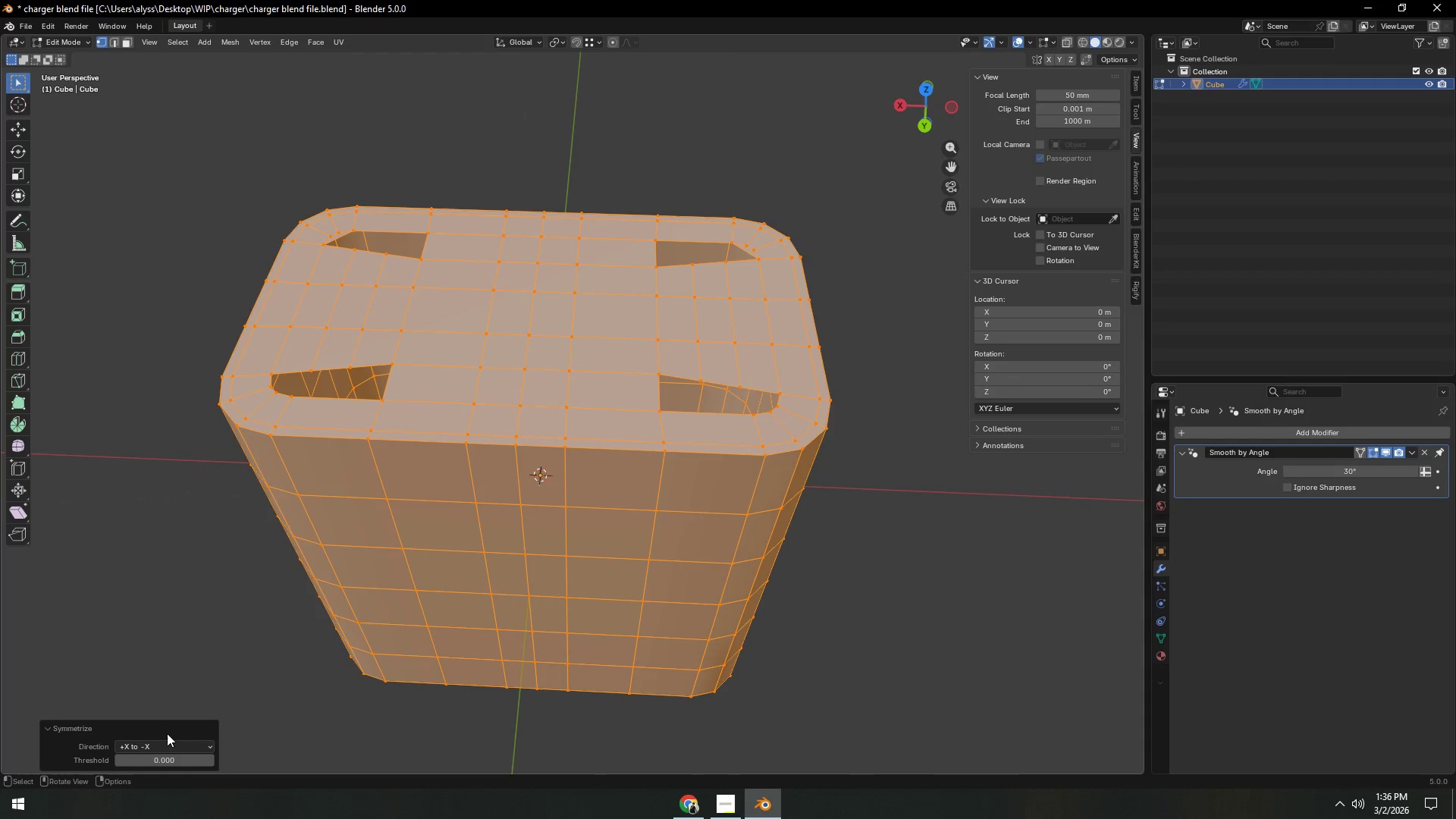 
left_click([167, 744])
 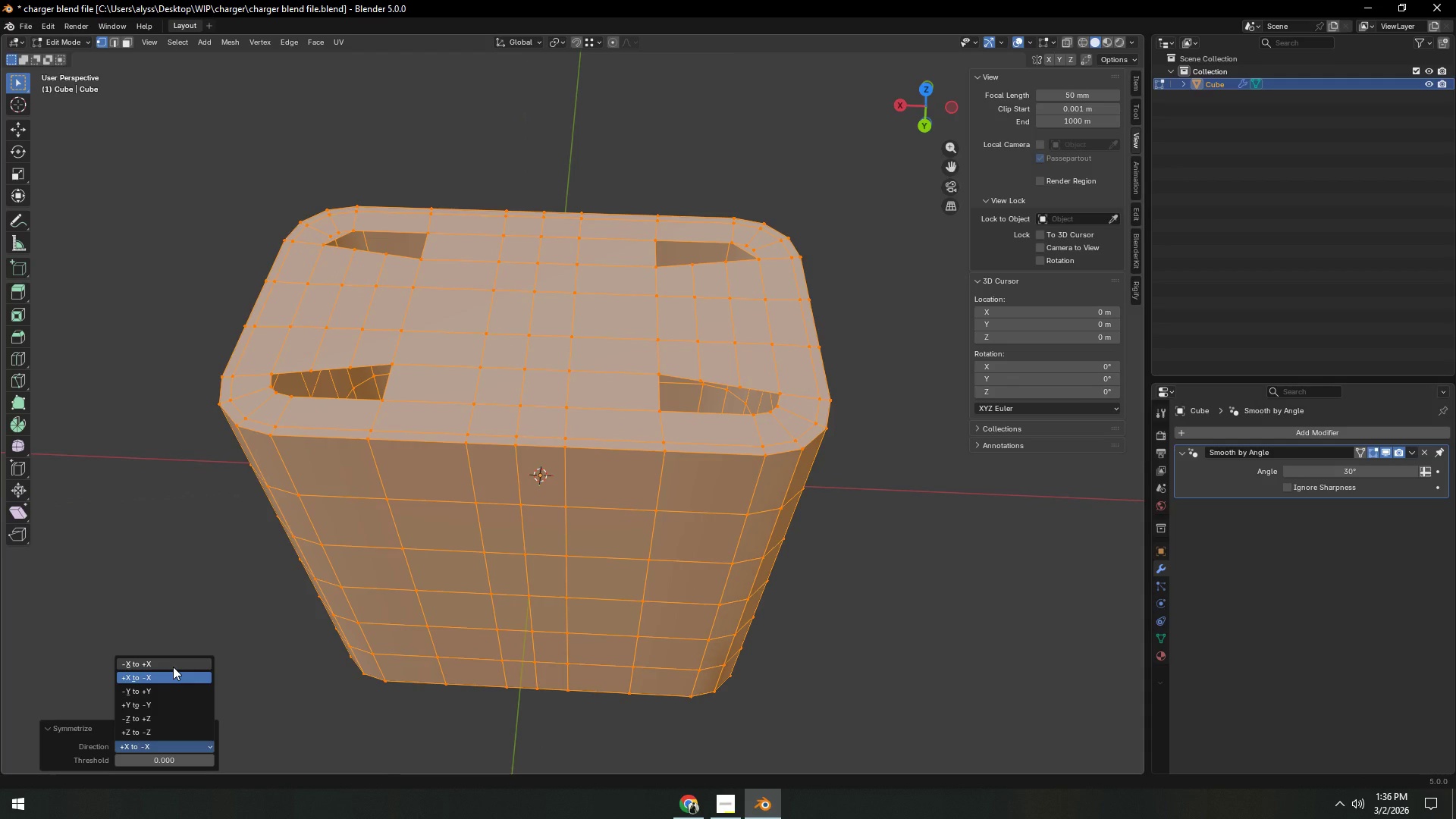 
left_click([173, 667])
 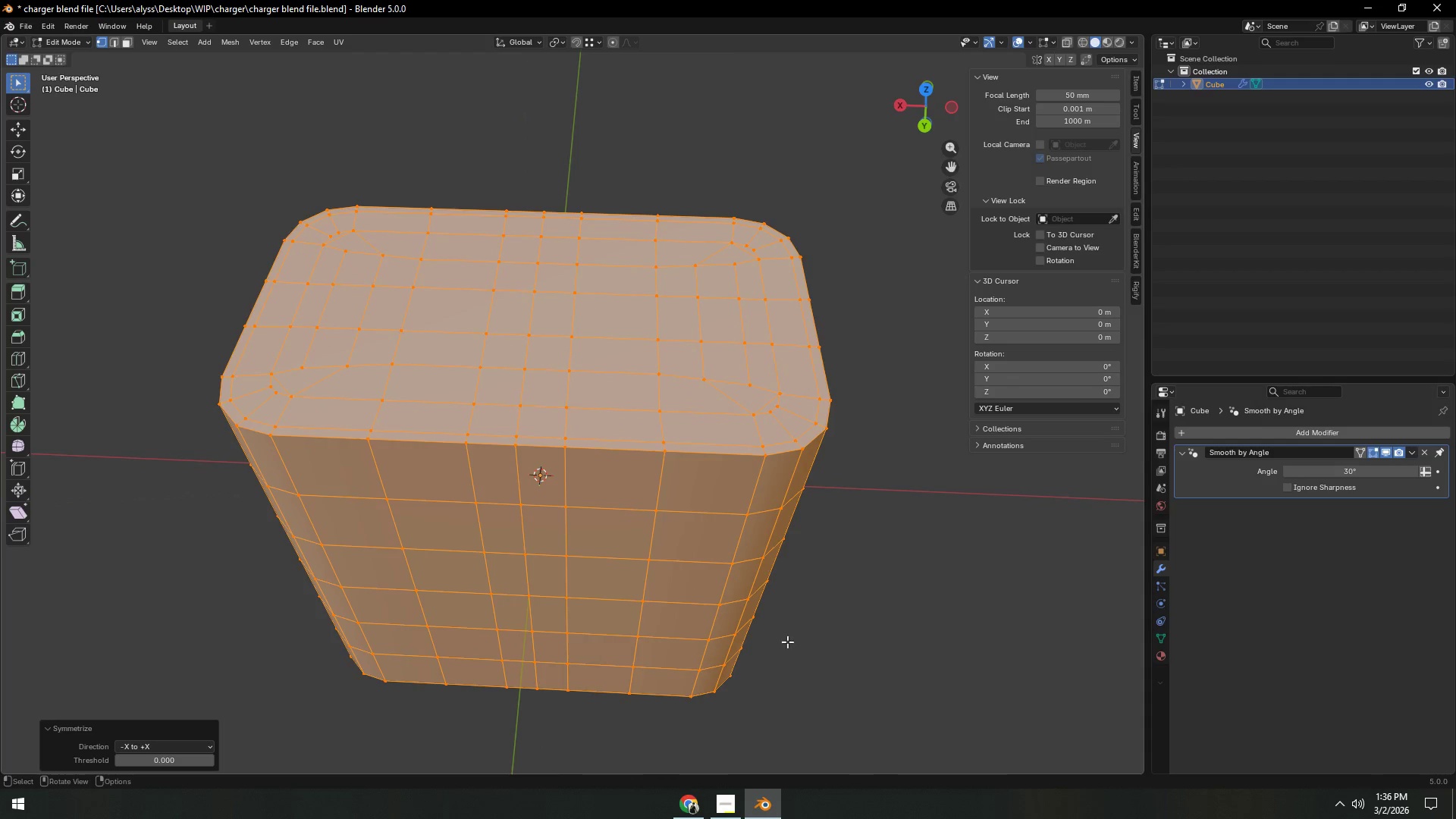 
left_click([871, 633])
 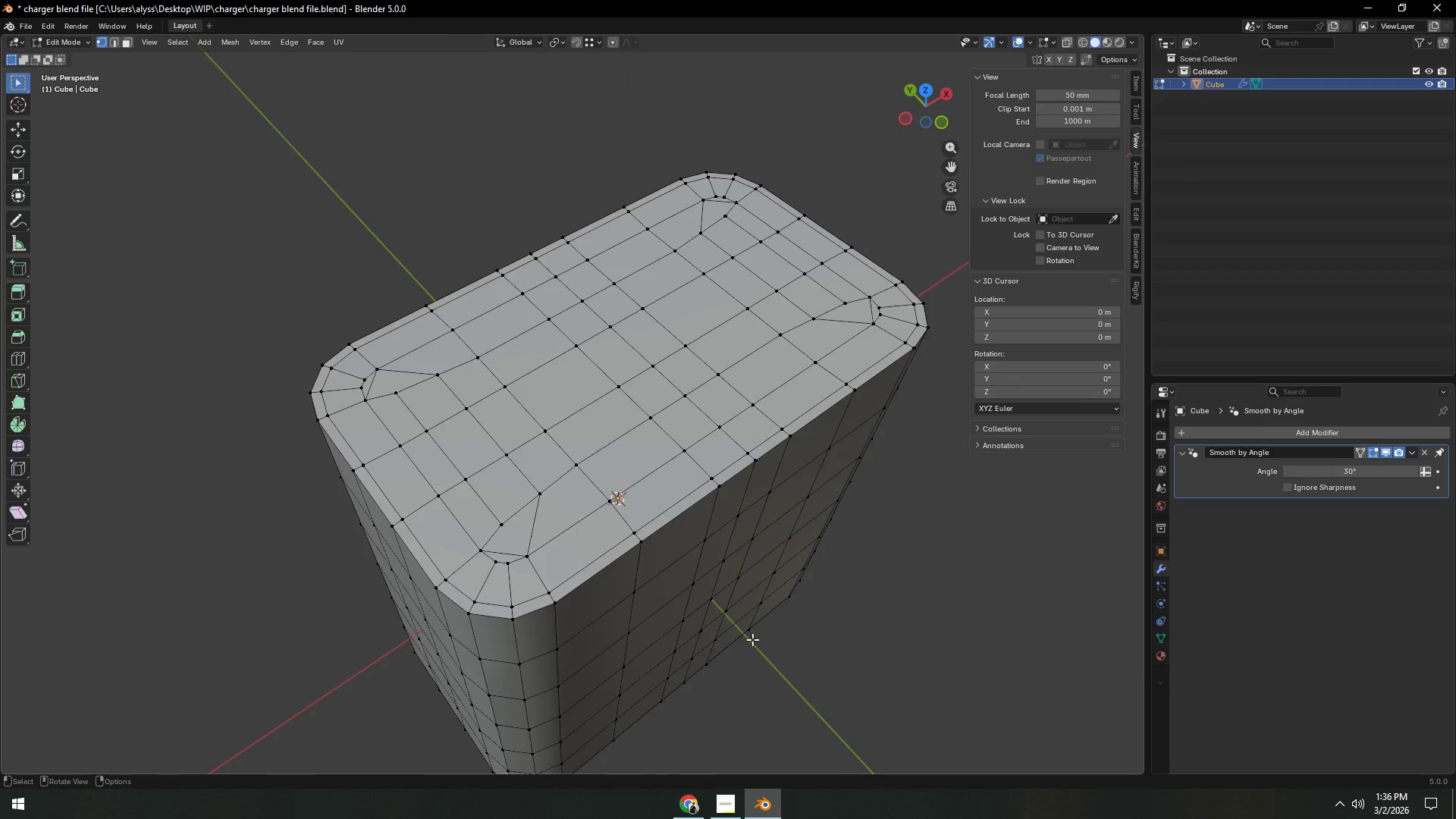 
left_click([1015, 643])
 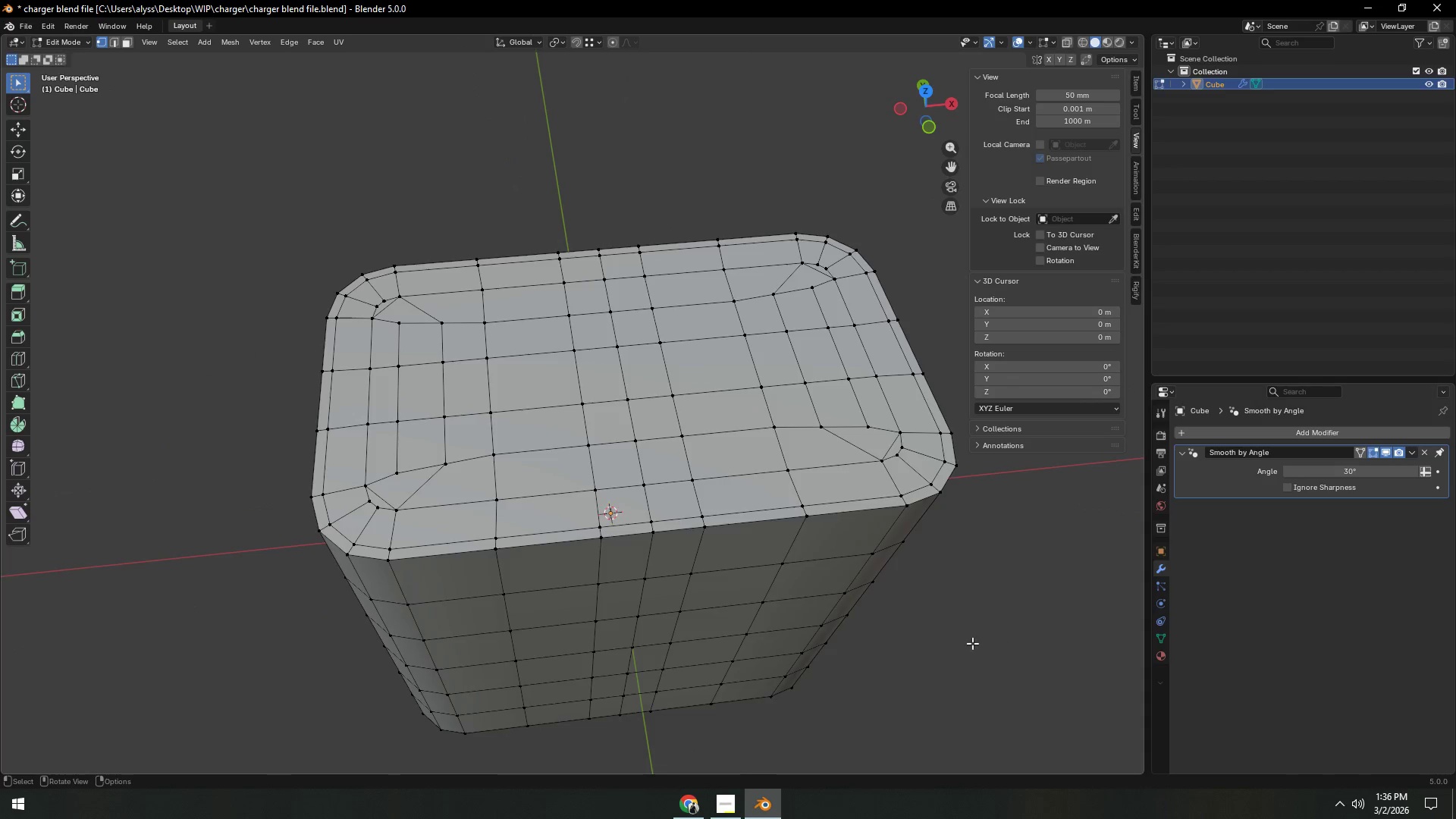 
key(Tab)
 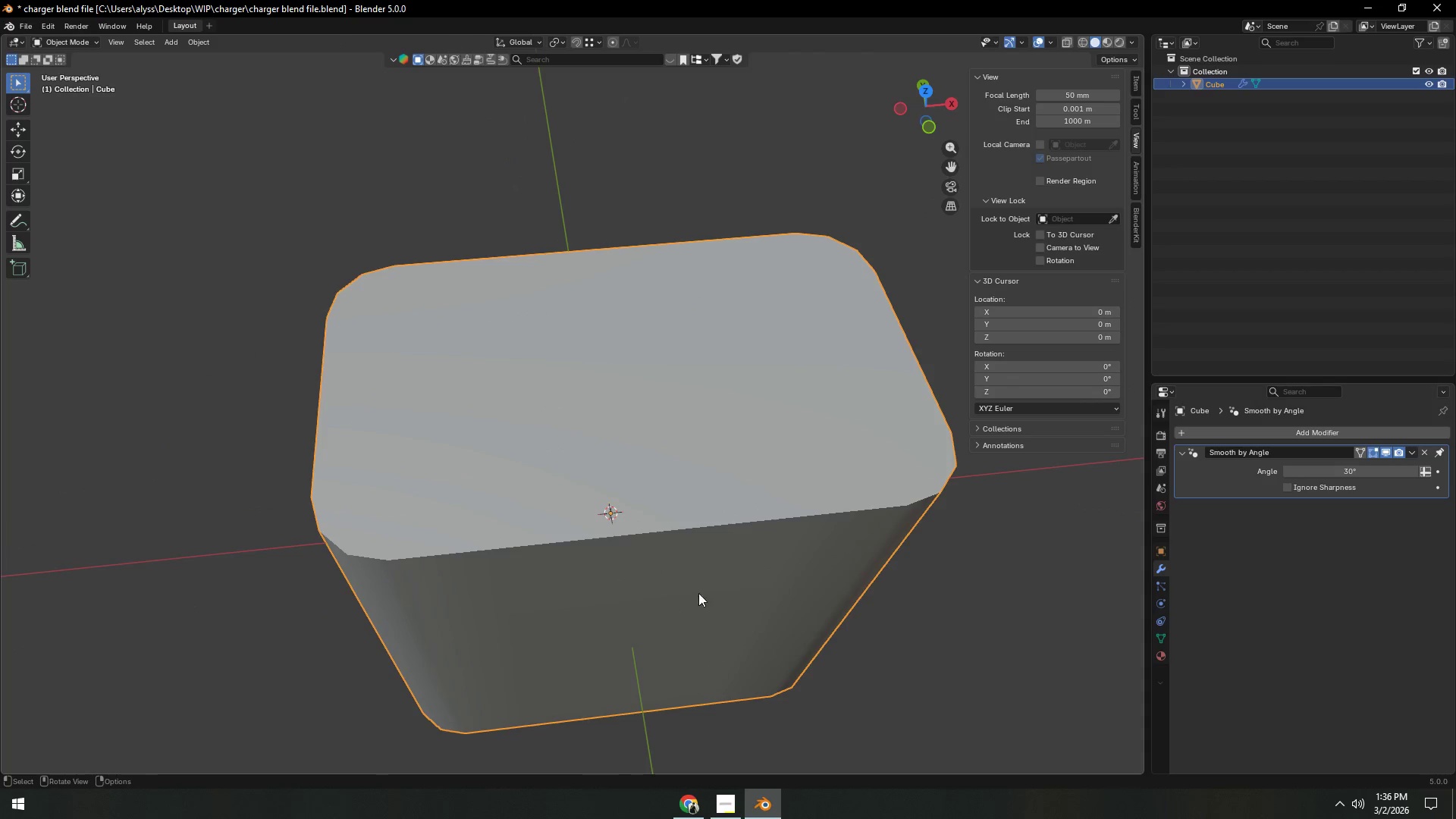 
left_click([642, 551])
 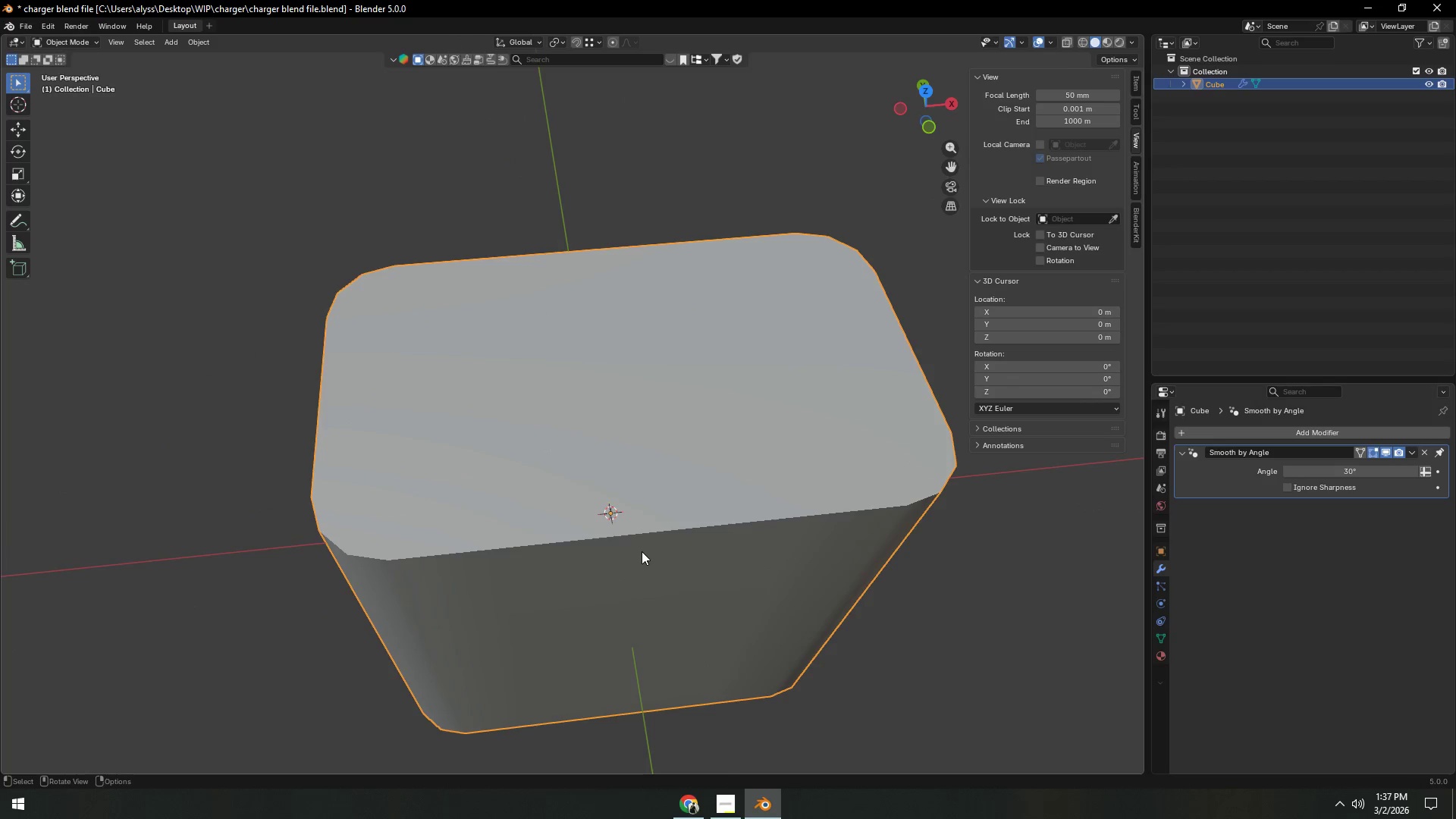 
key(Control+A)
 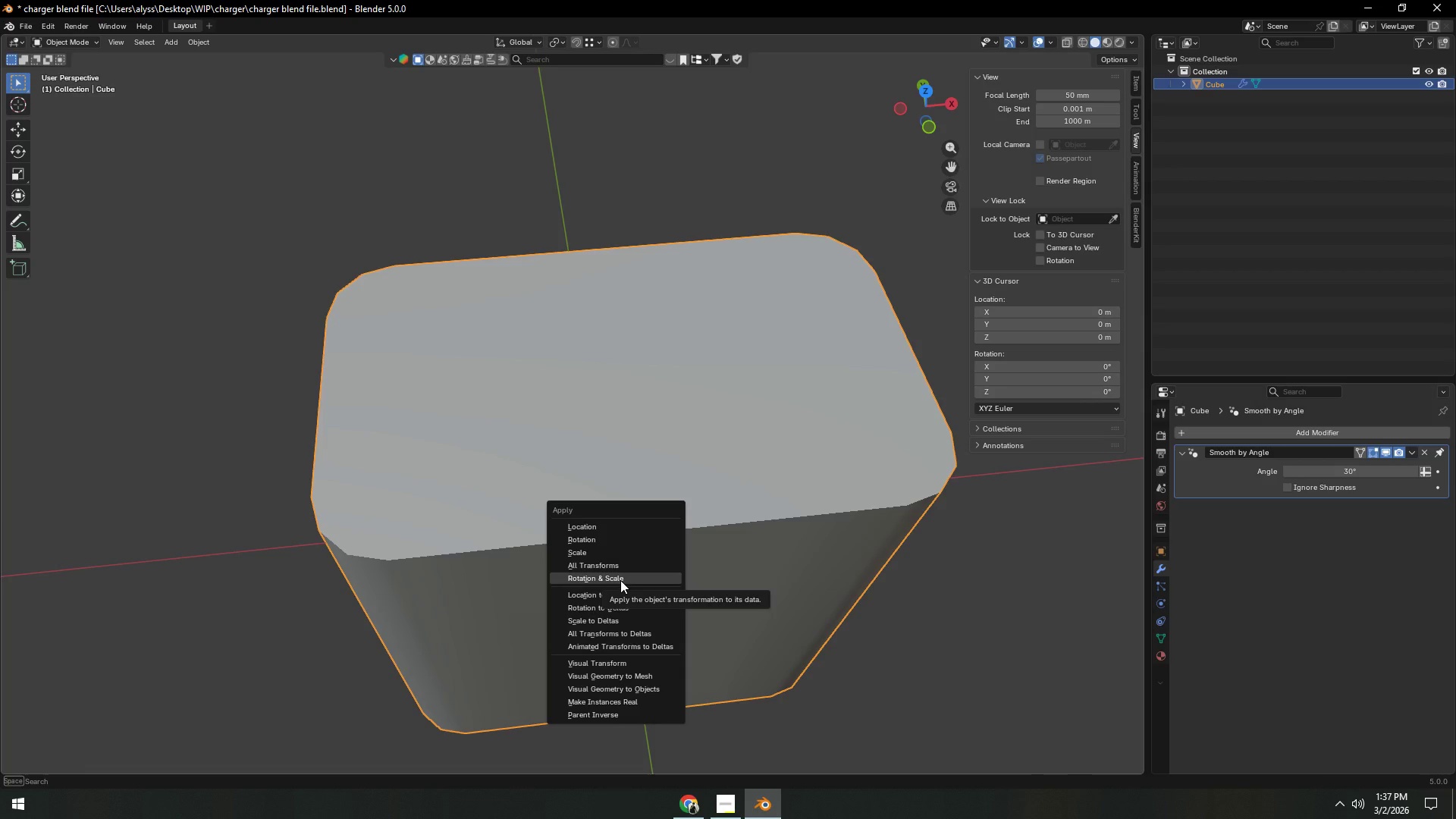 
left_click([620, 580])
 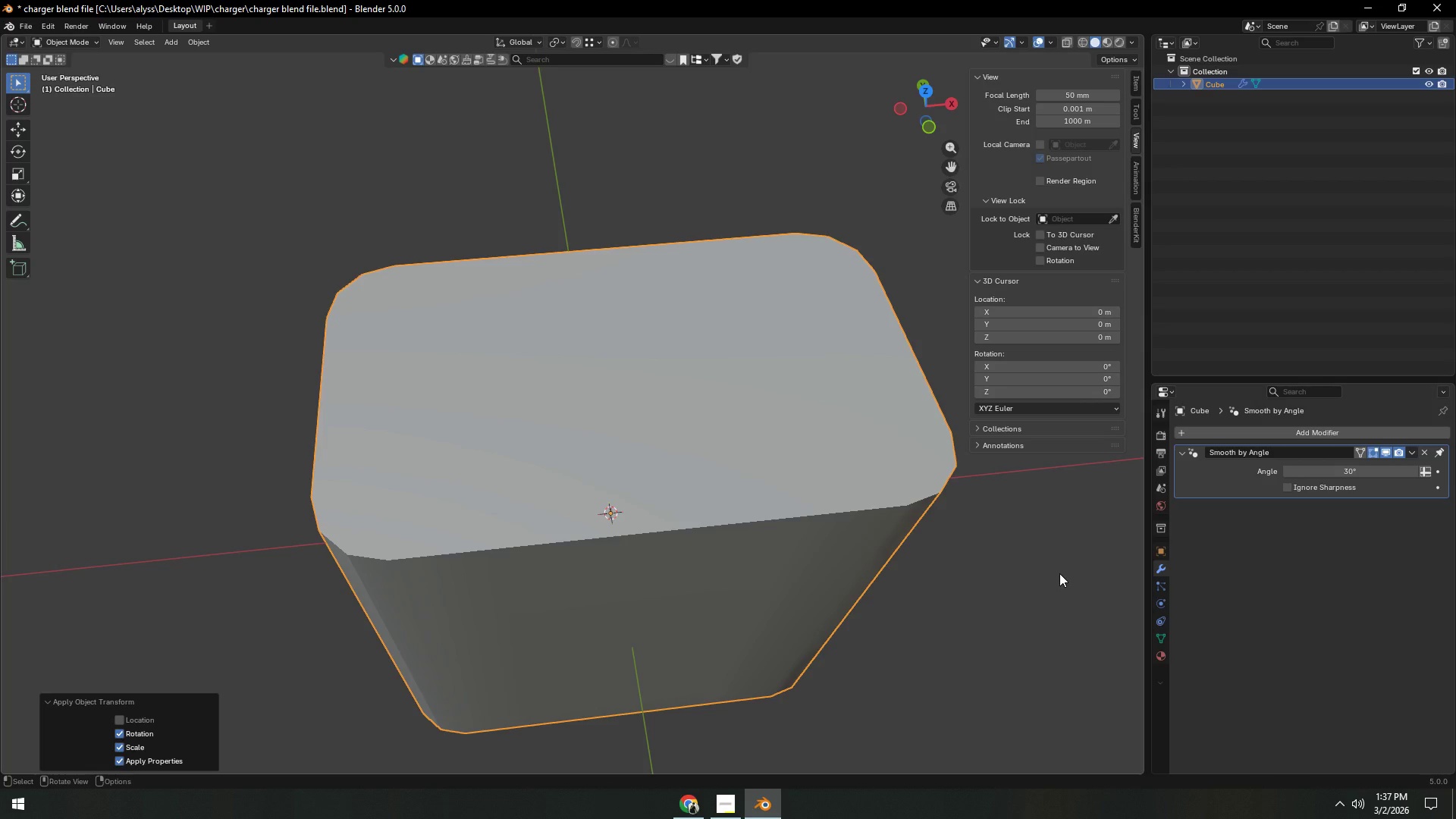 
left_click([1059, 573])
 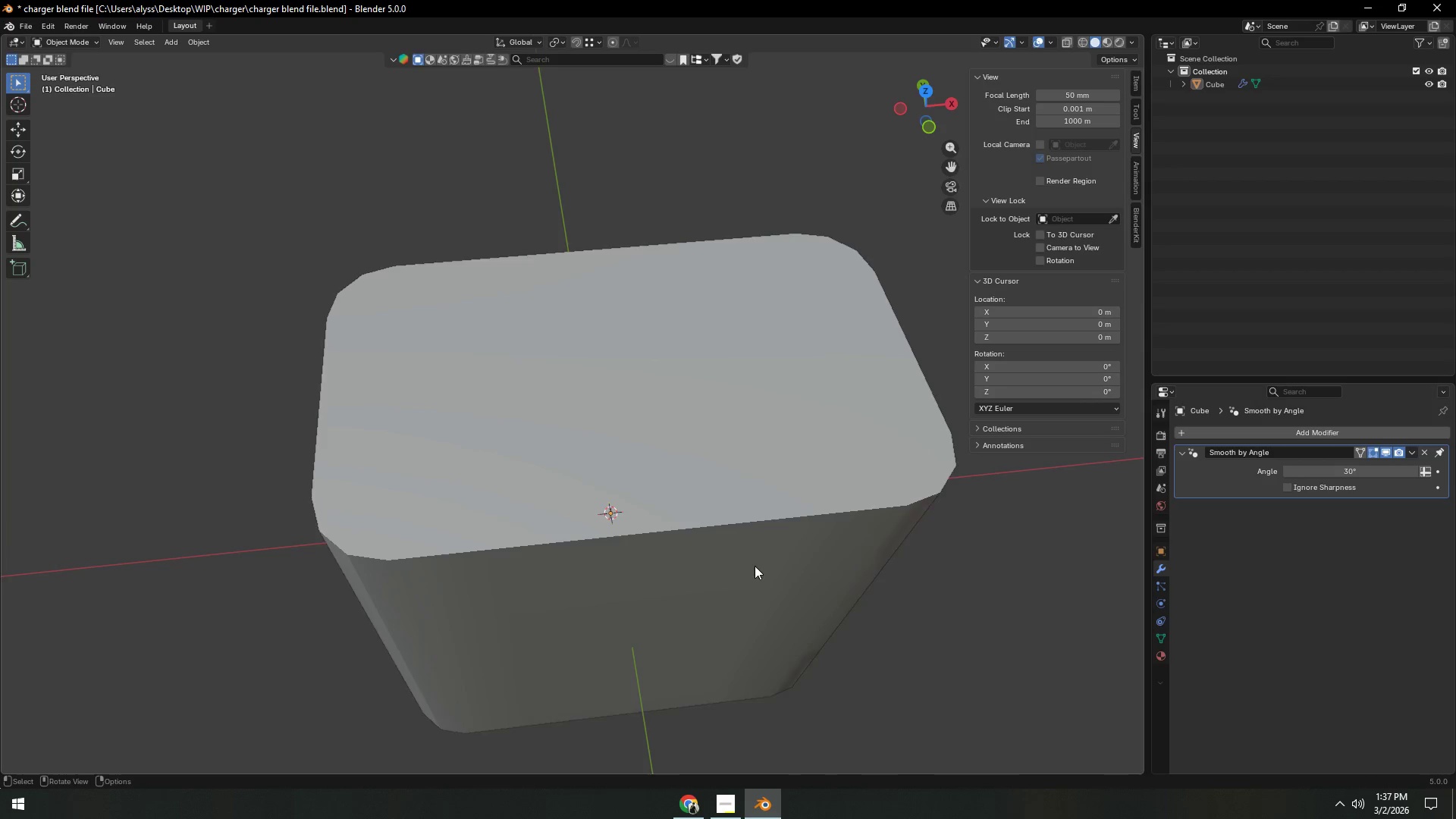 
key(Tab)
 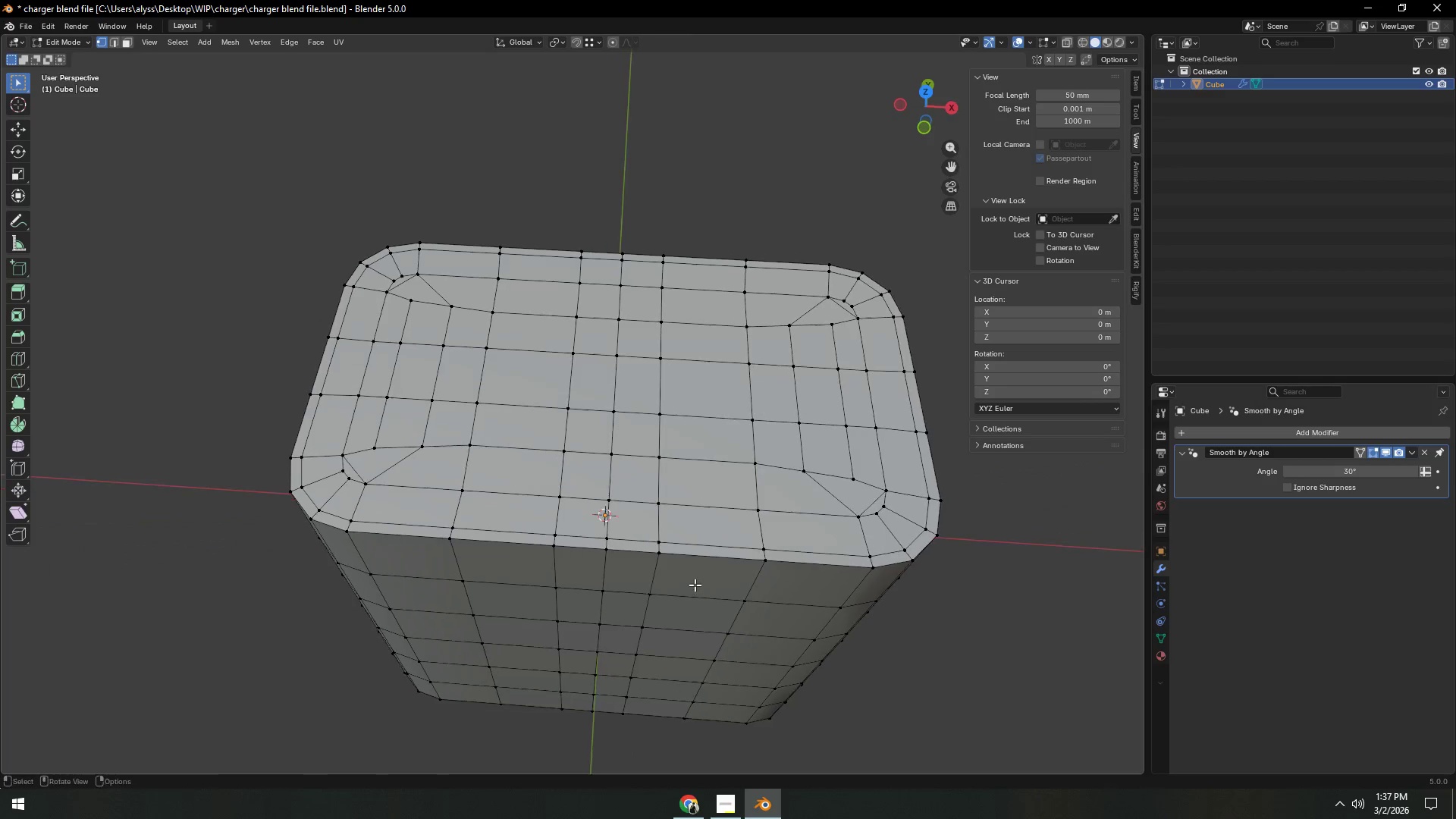 
hold_key(key=ShiftLeft, duration=0.31)
 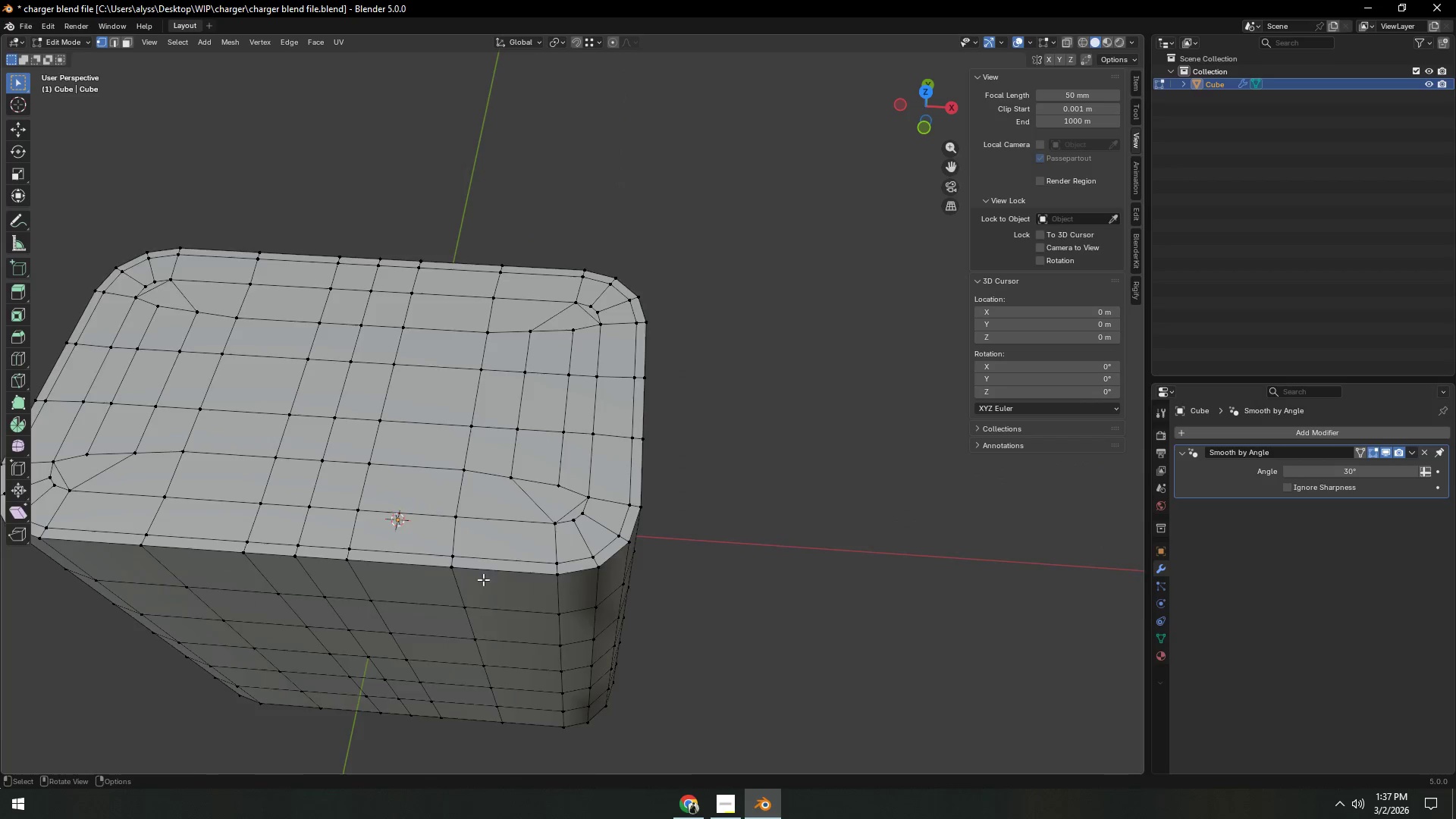 
scroll: coordinate [535, 580], scroll_direction: up, amount: 3.0
 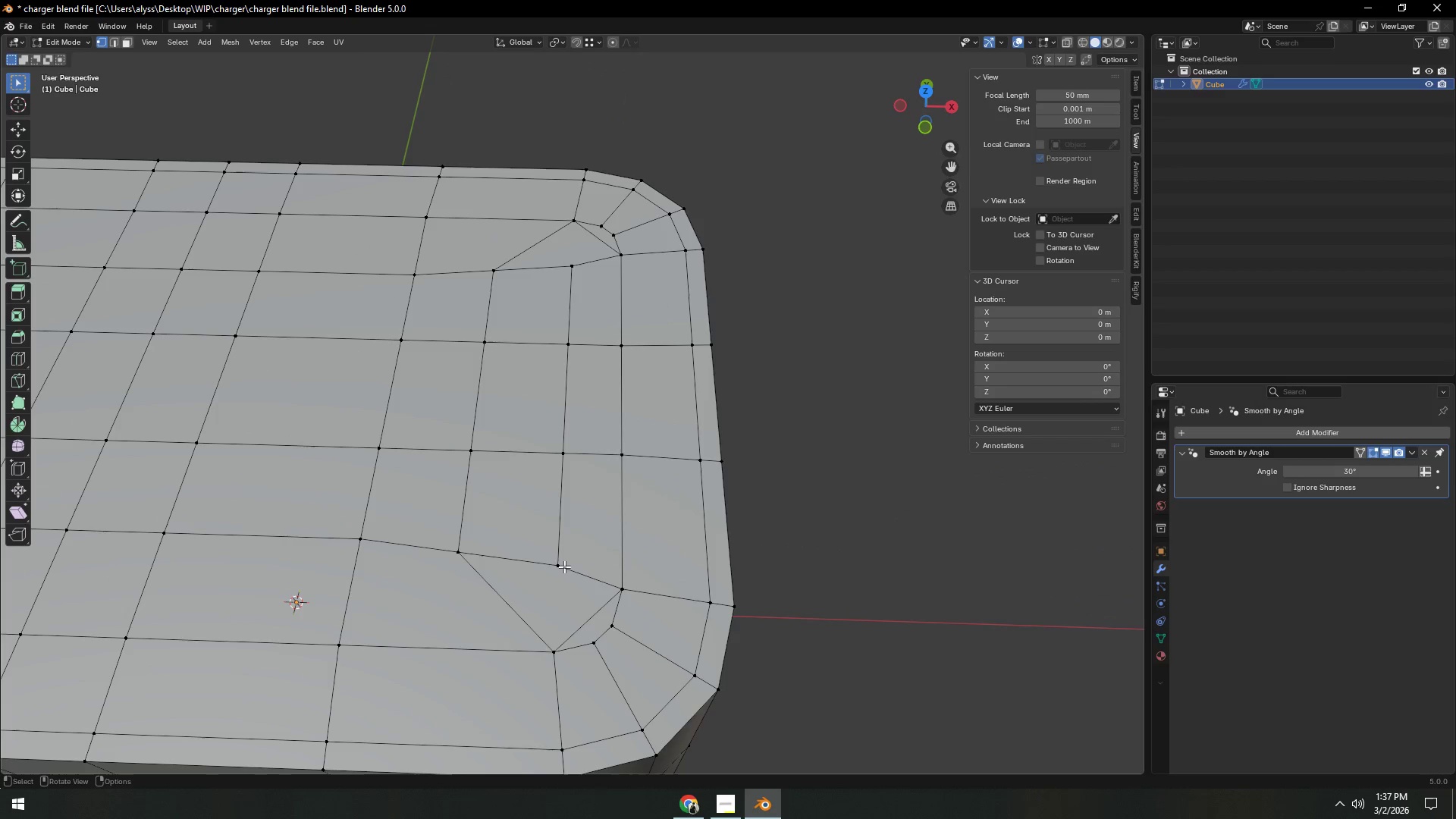 
left_click([561, 563])
 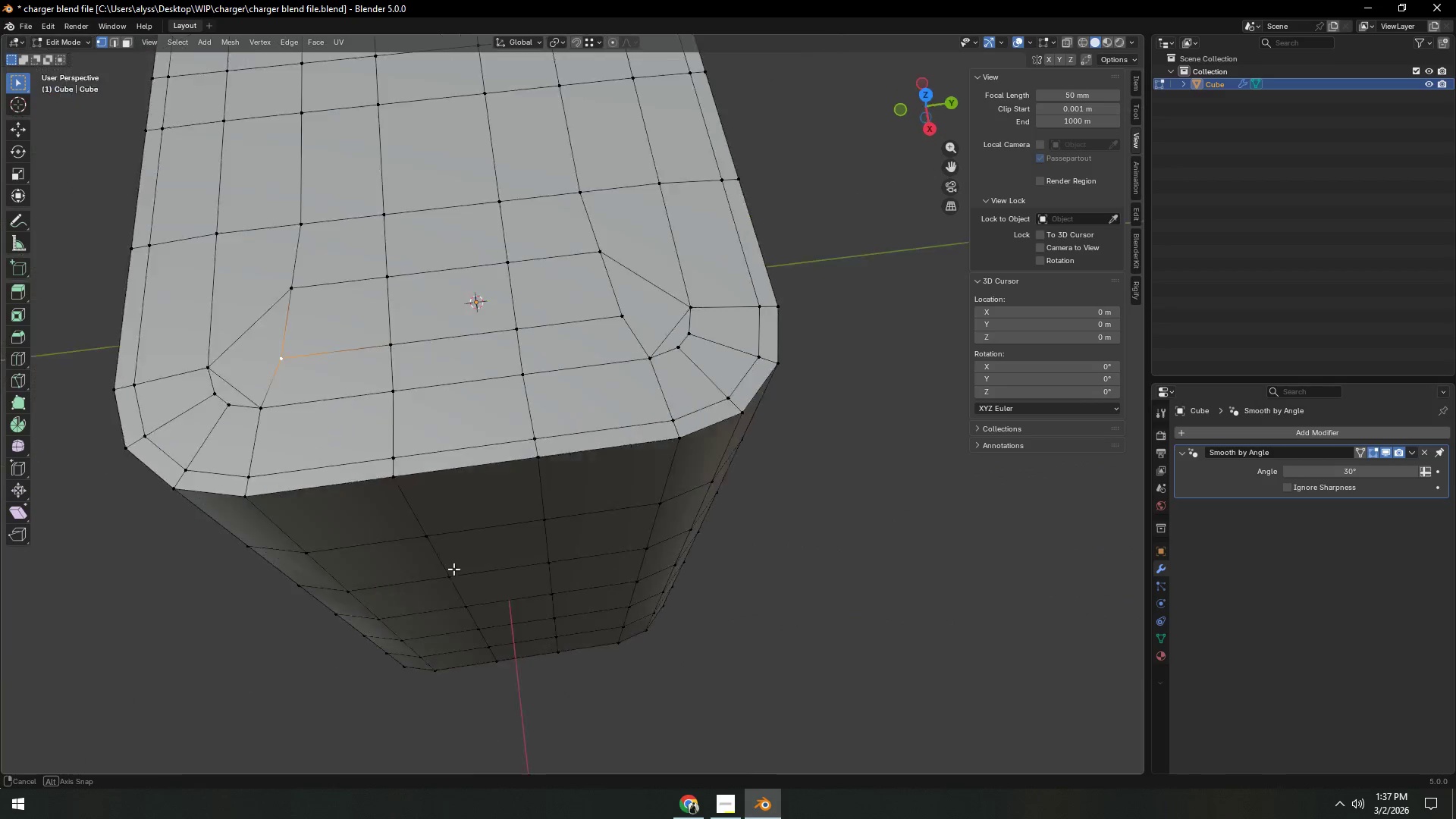 
hold_key(key=ShiftLeft, duration=0.42)
 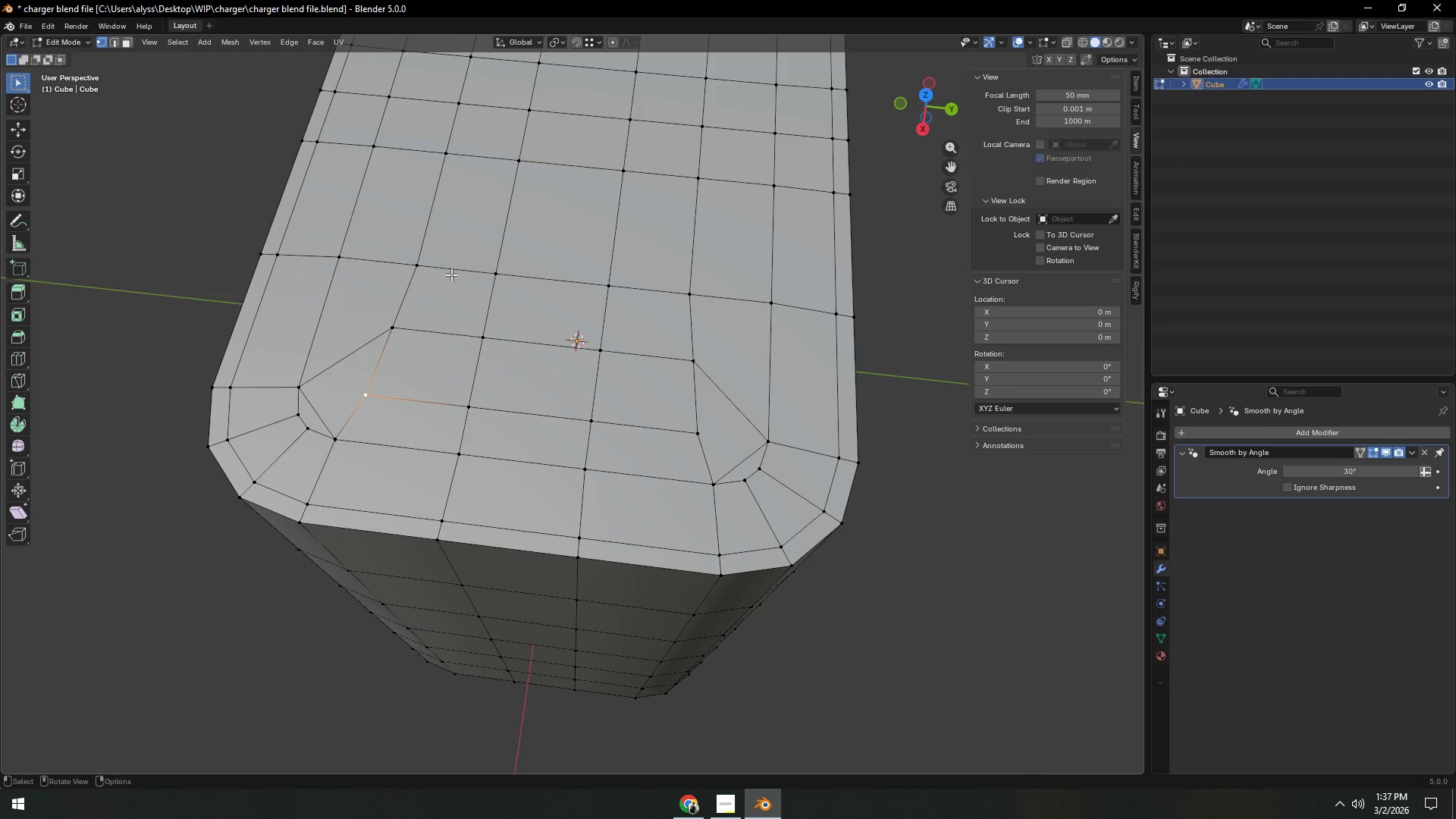 
type(gy)
 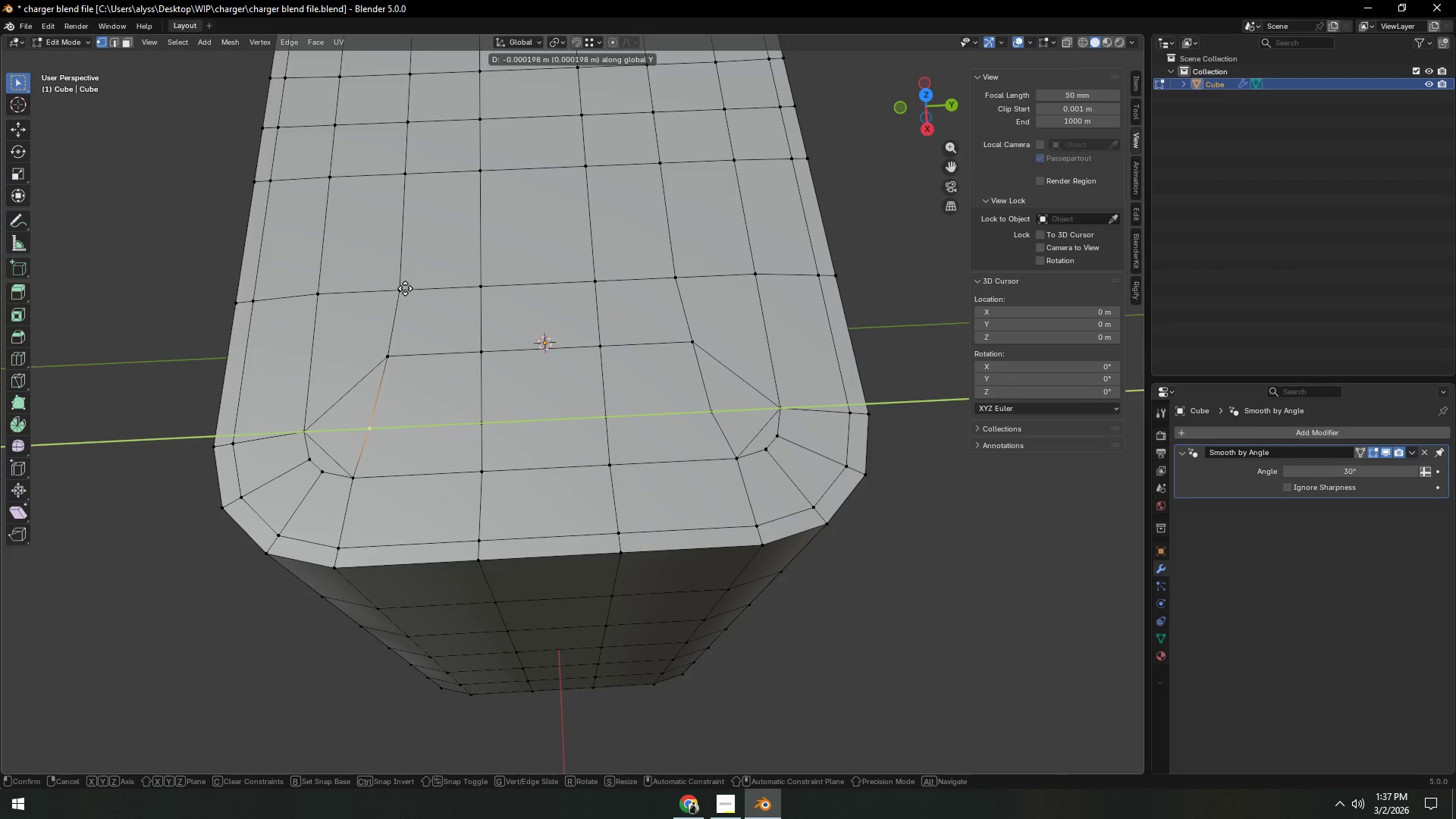 
hold_key(key=ControlLeft, duration=0.62)
left_click([398, 290])
 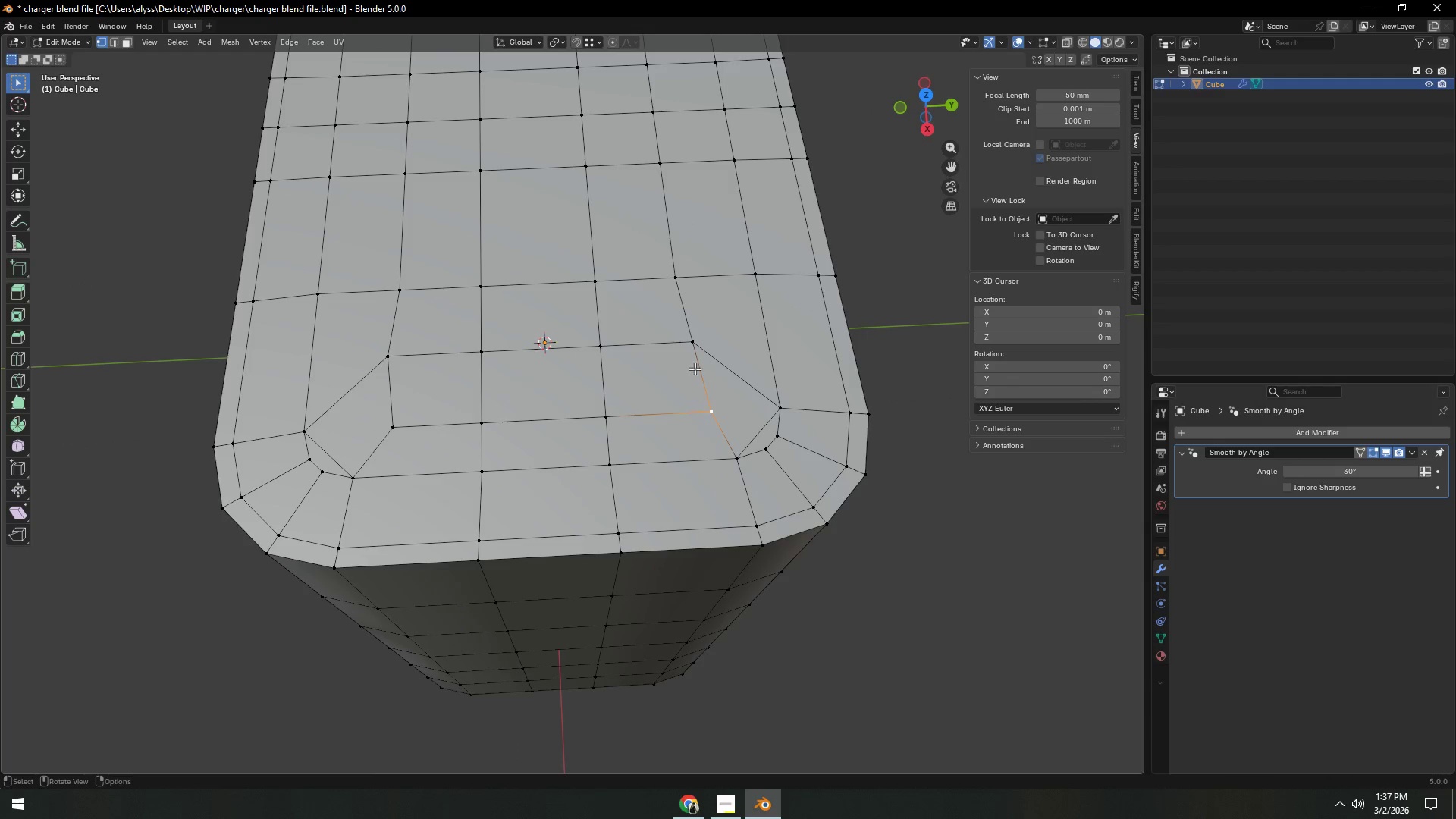 
type(gy)
 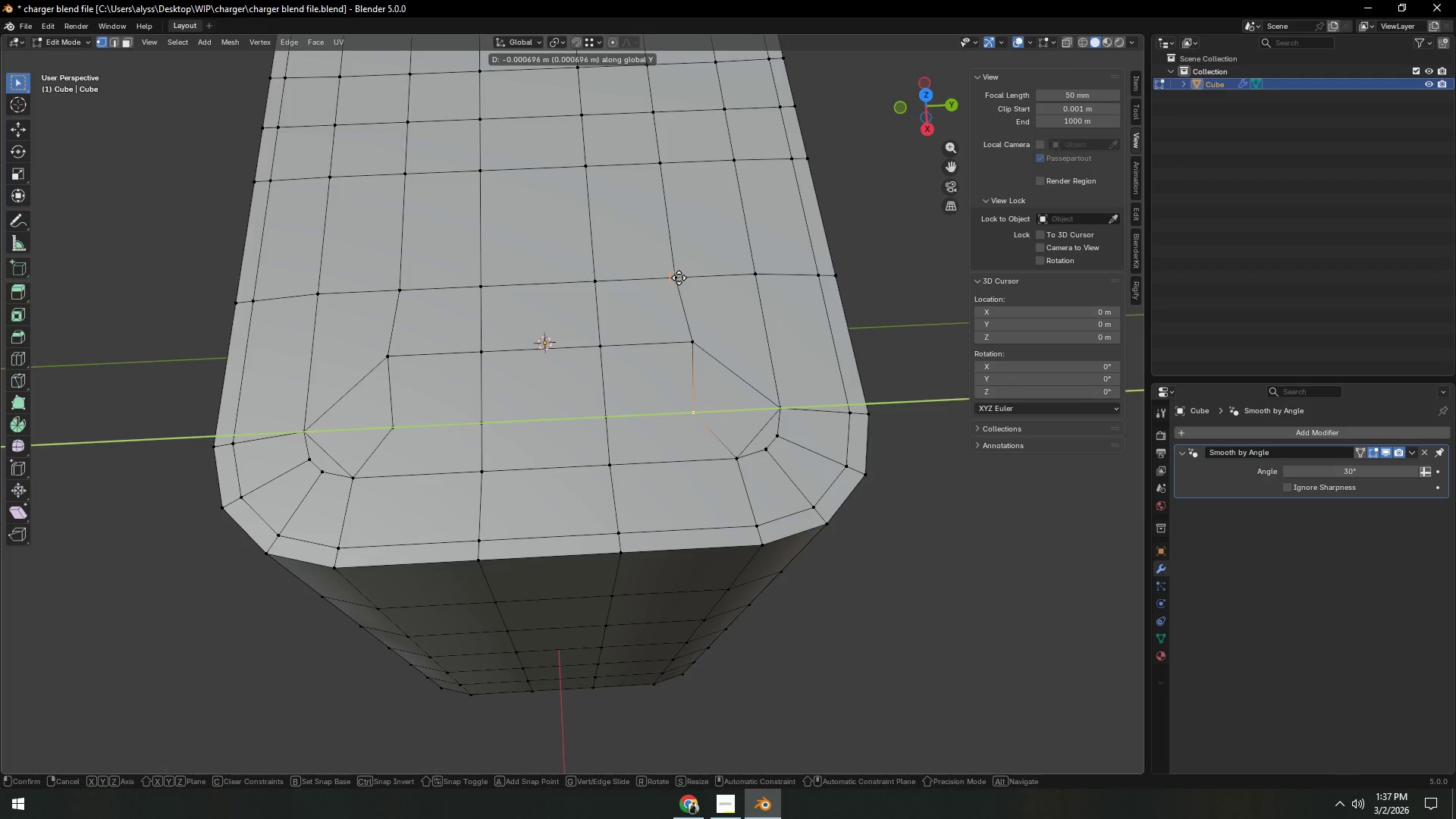 
hold_key(key=ControlLeft, duration=0.39)
left_click([679, 278])
 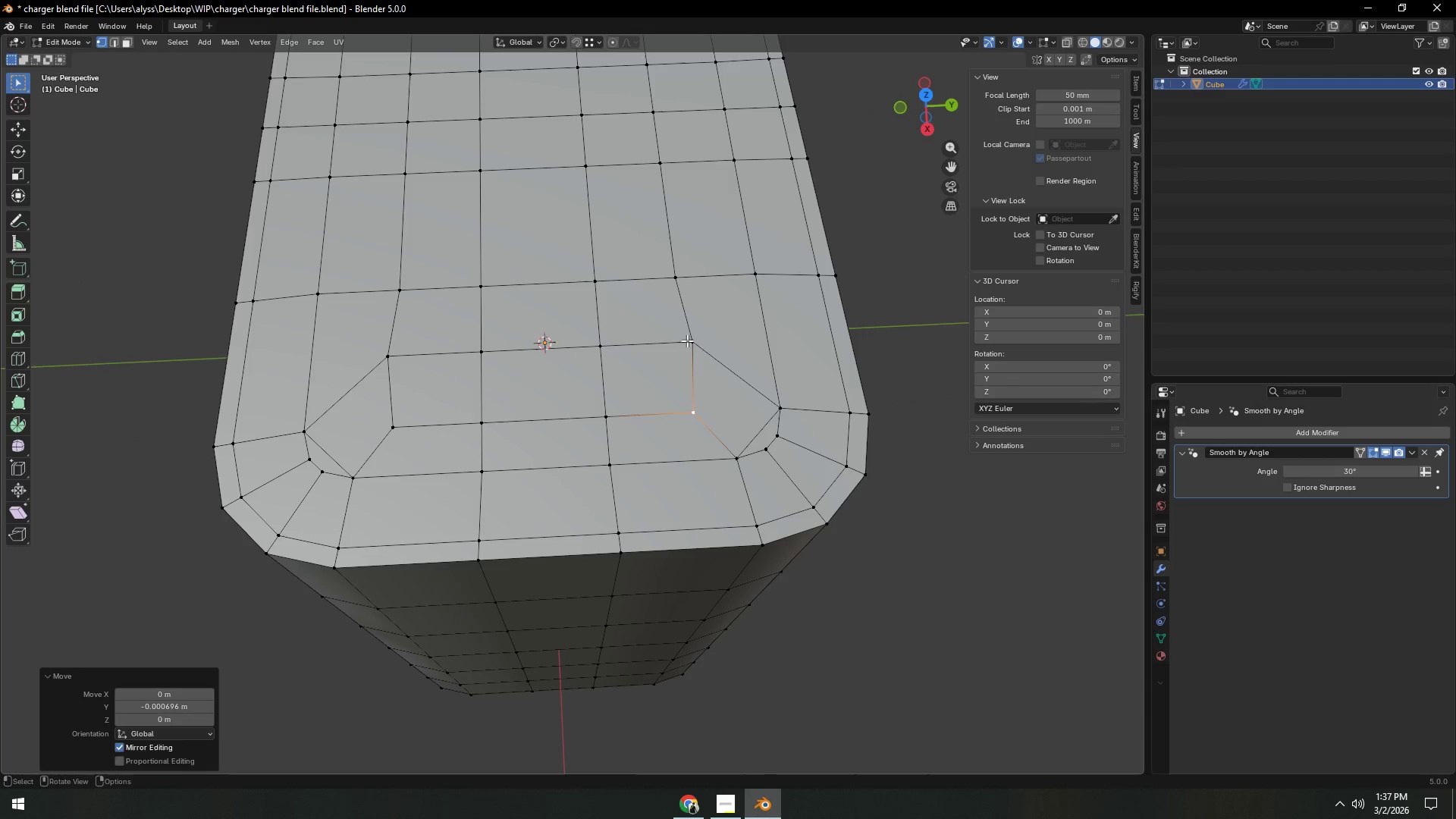 
double_click([687, 349])
 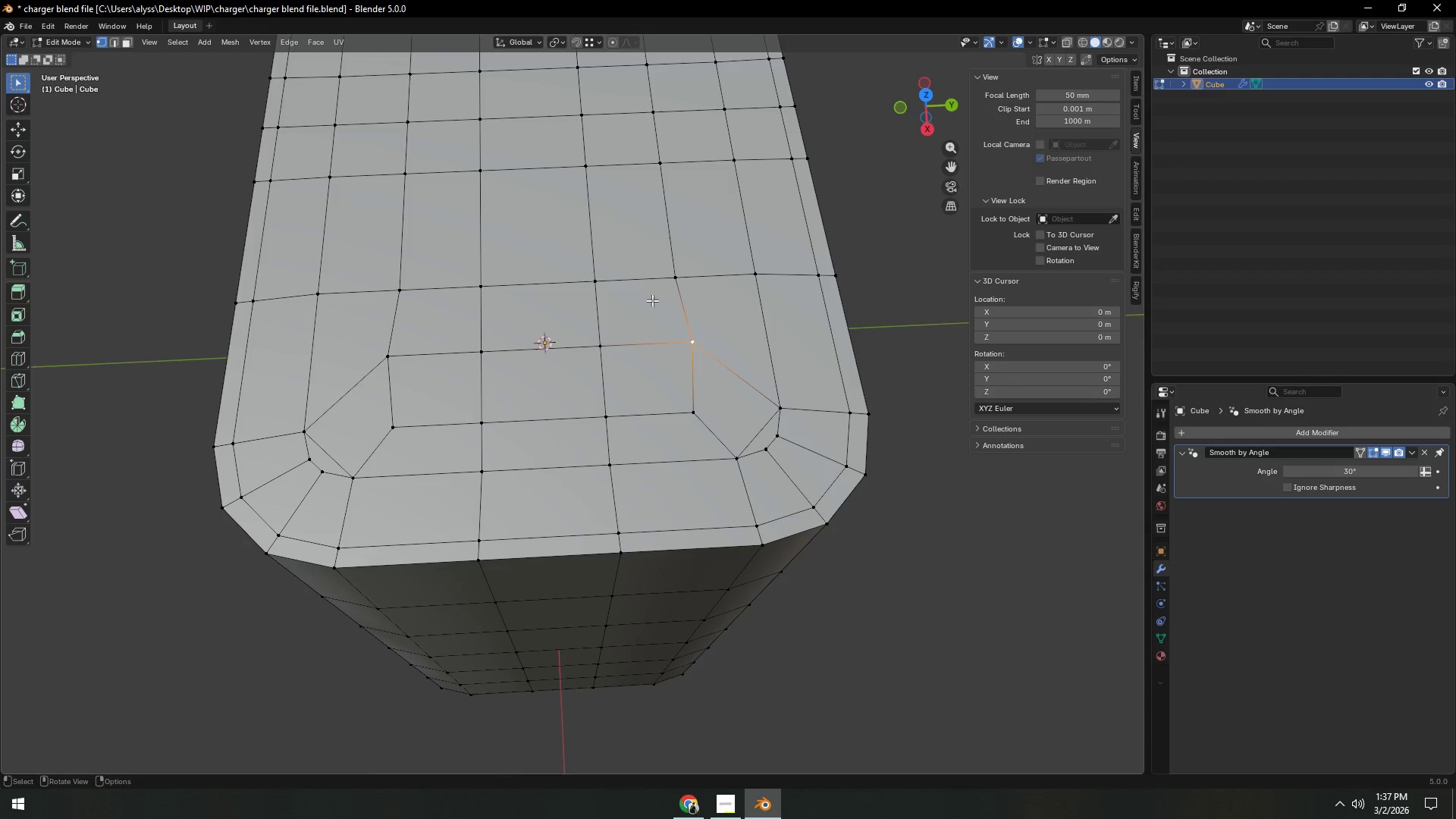 
type(gy)
 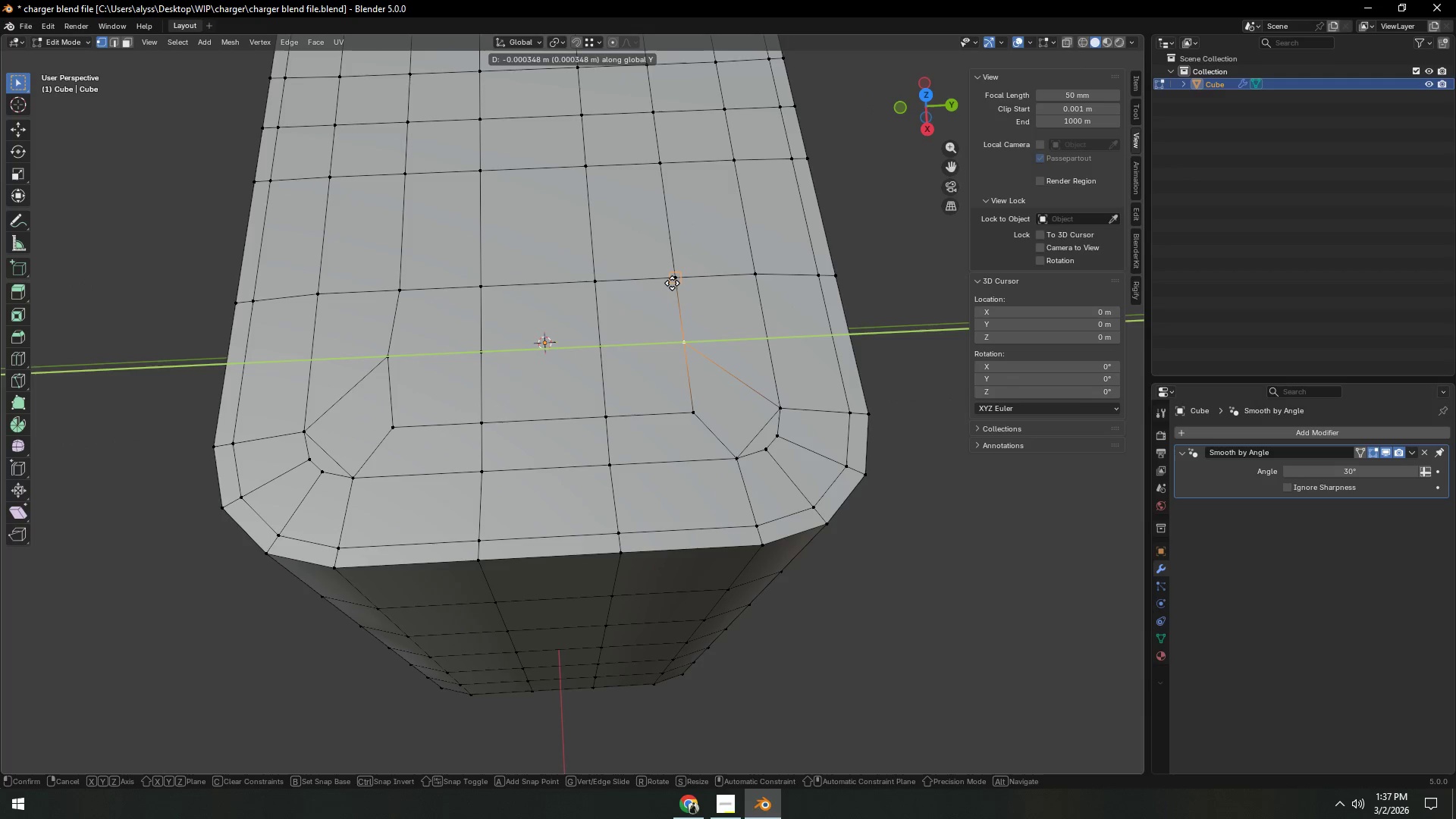 
hold_key(key=ControlLeft, duration=0.45)
left_click([672, 283])
 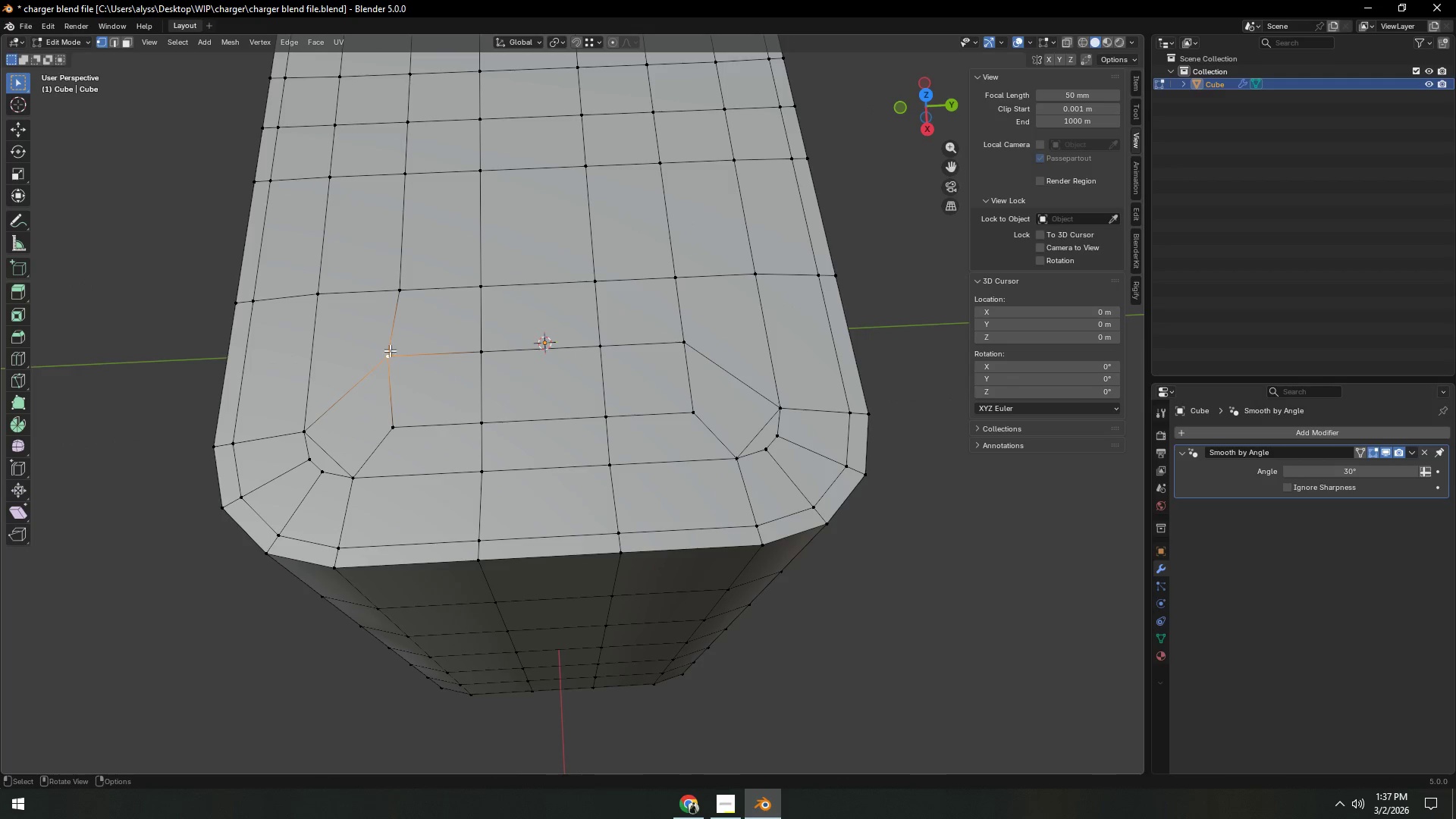 
type(gy)
 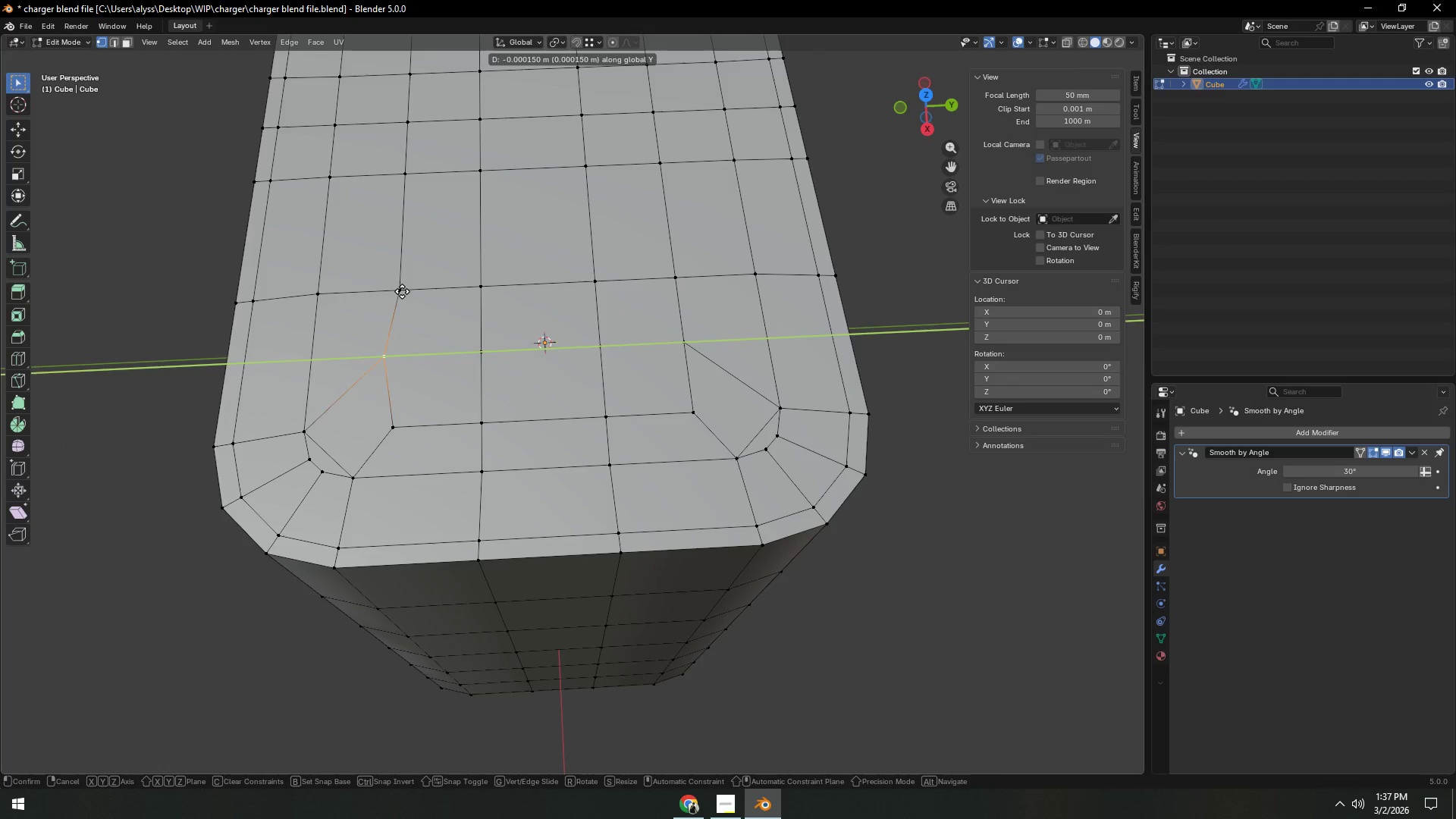 
hold_key(key=ControlLeft, duration=0.41)
left_click([400, 291])
 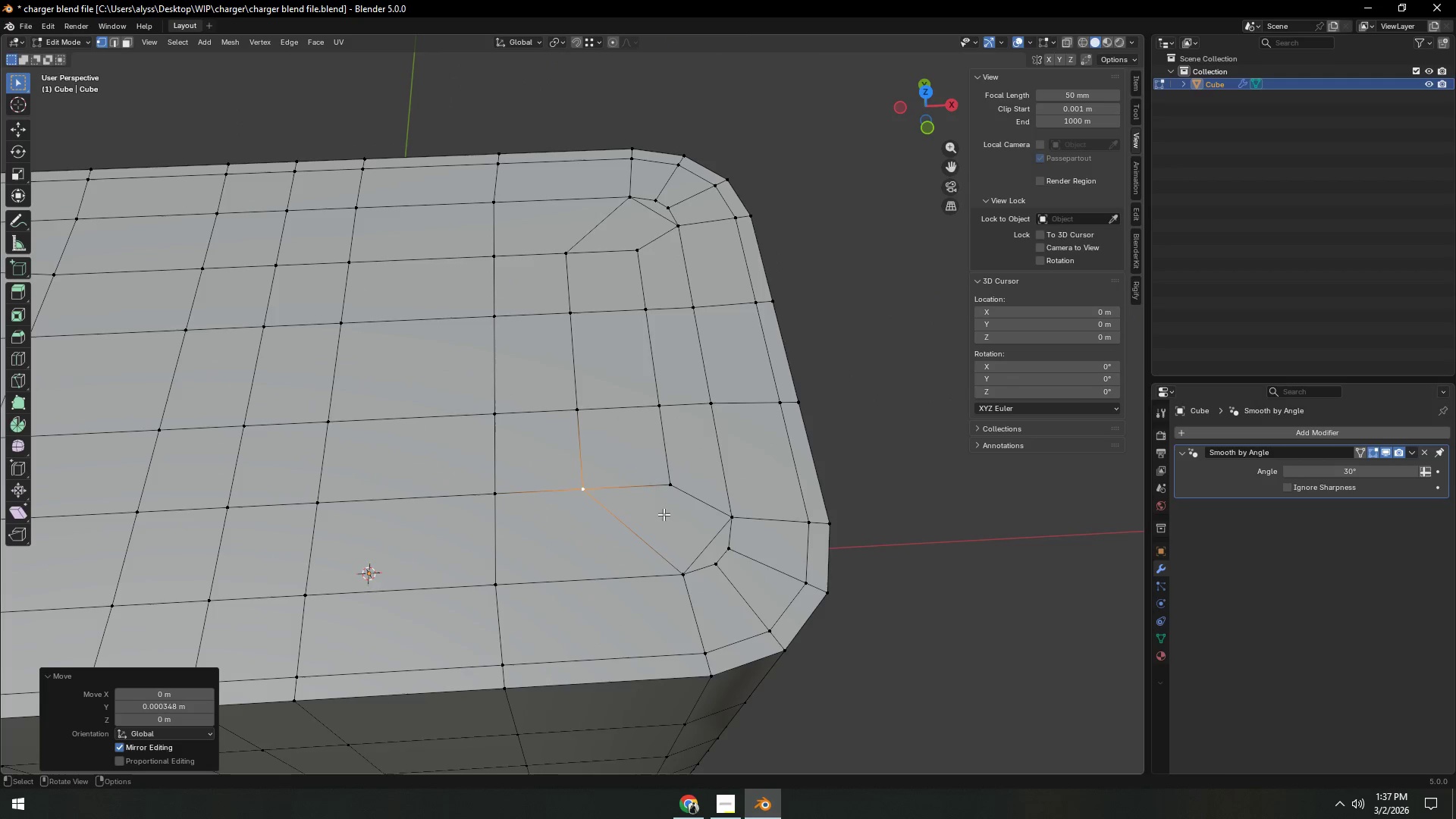 
left_click([673, 568])
 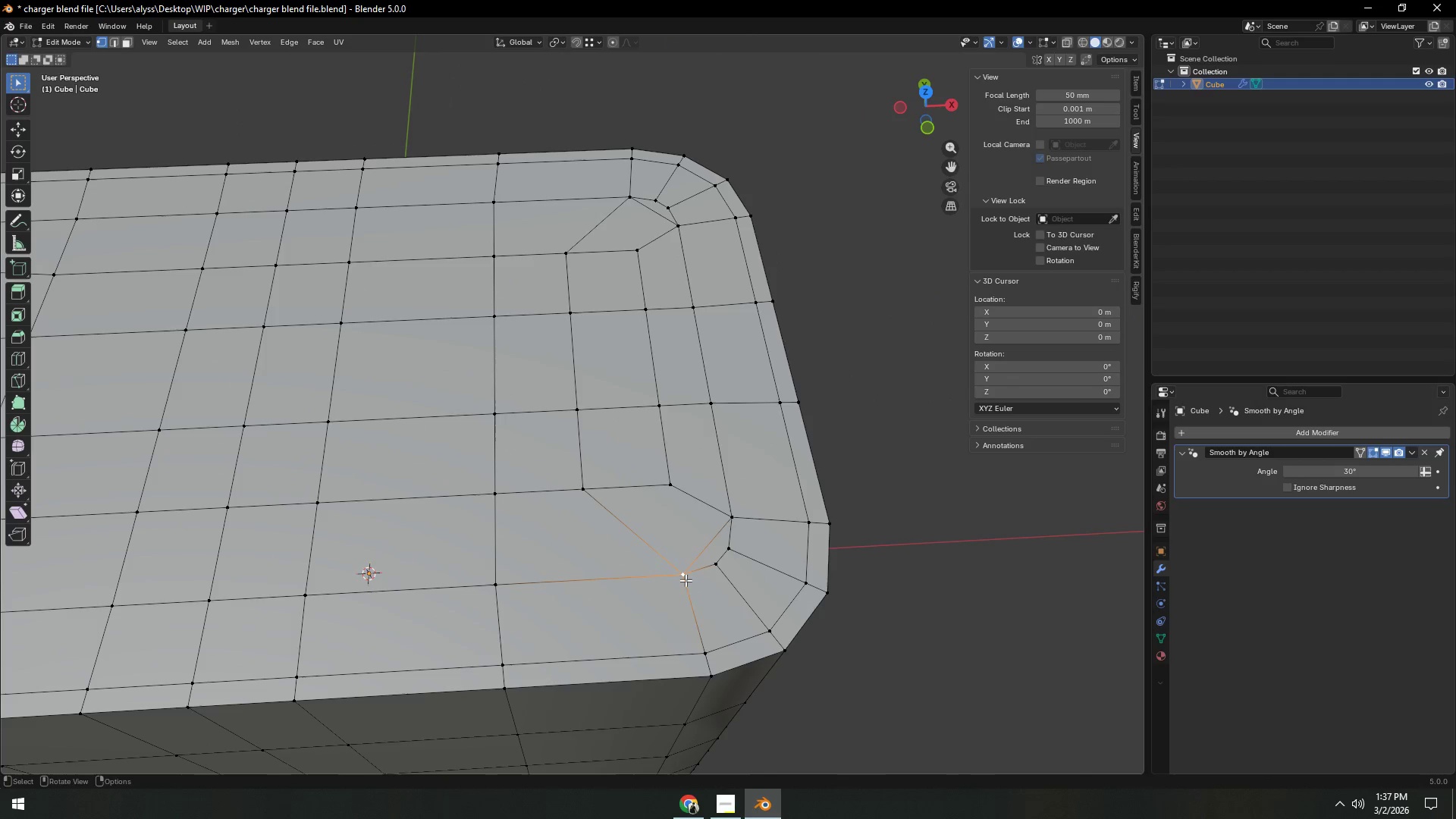 
type(gg)
 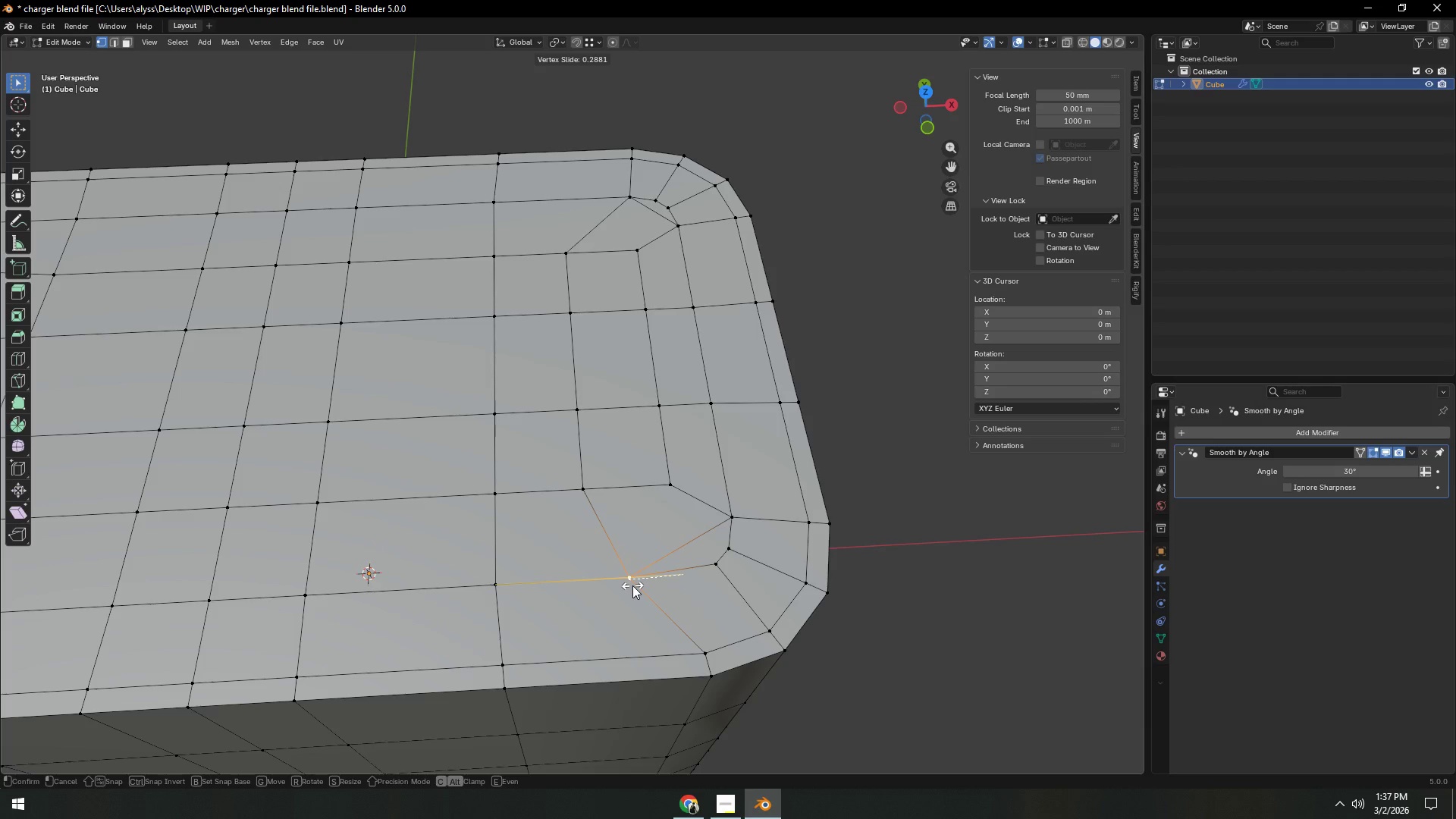 
right_click([632, 585])
 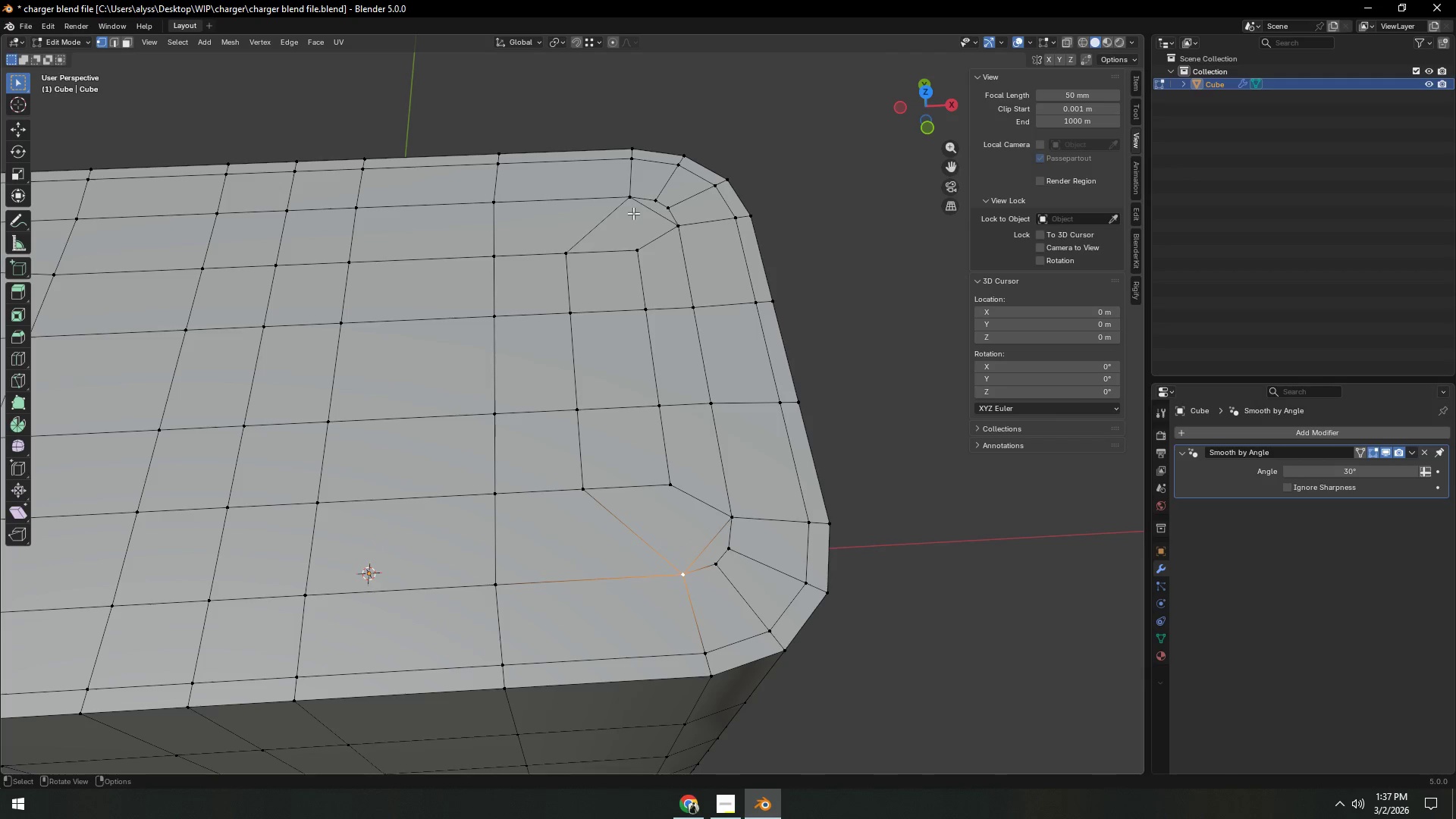 
left_click([632, 205])
 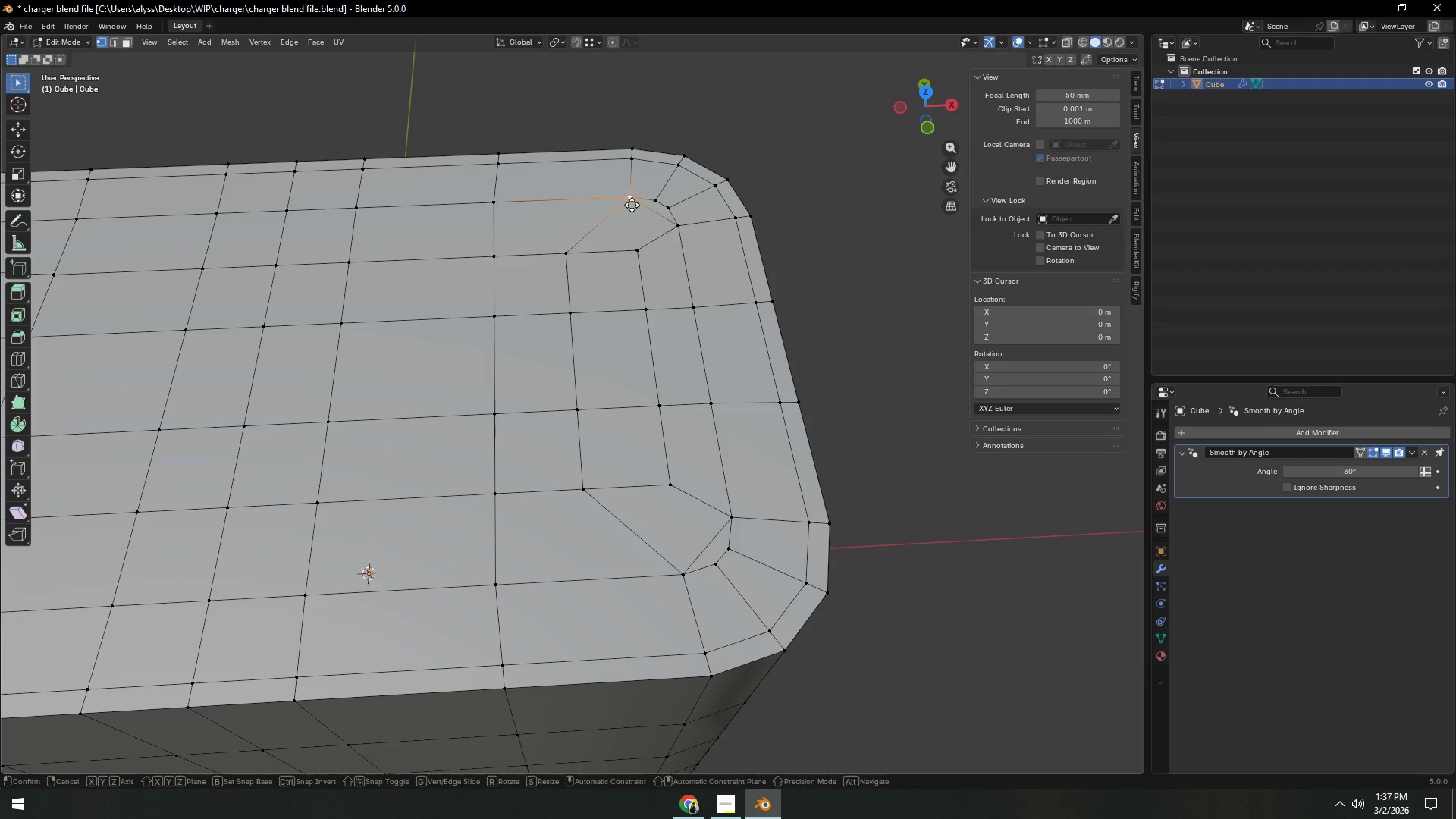 
type(gg)
 